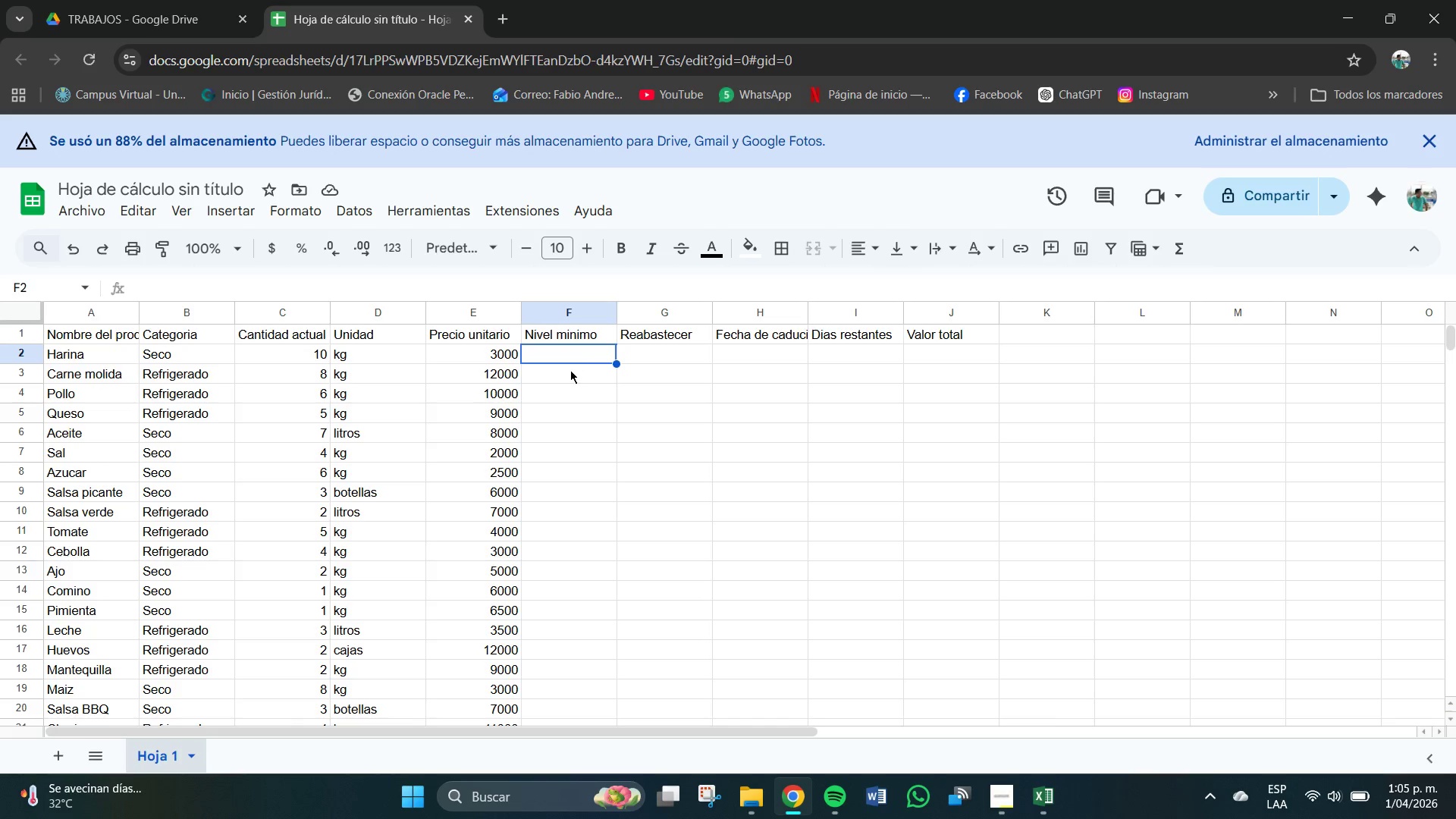 
scroll: coordinate [570, 370], scroll_direction: up, amount: 3.0
 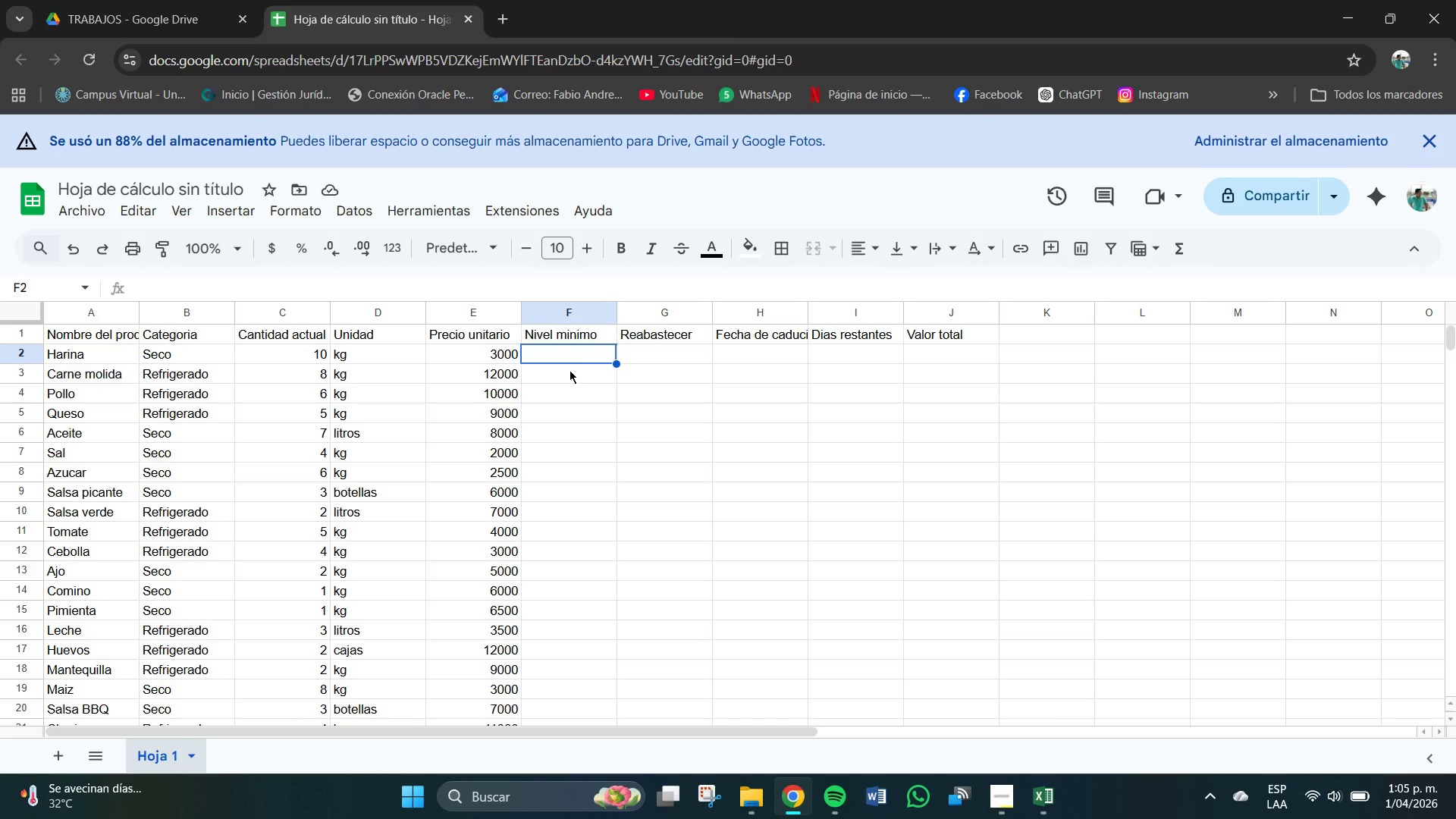 
key(Numpad5)
 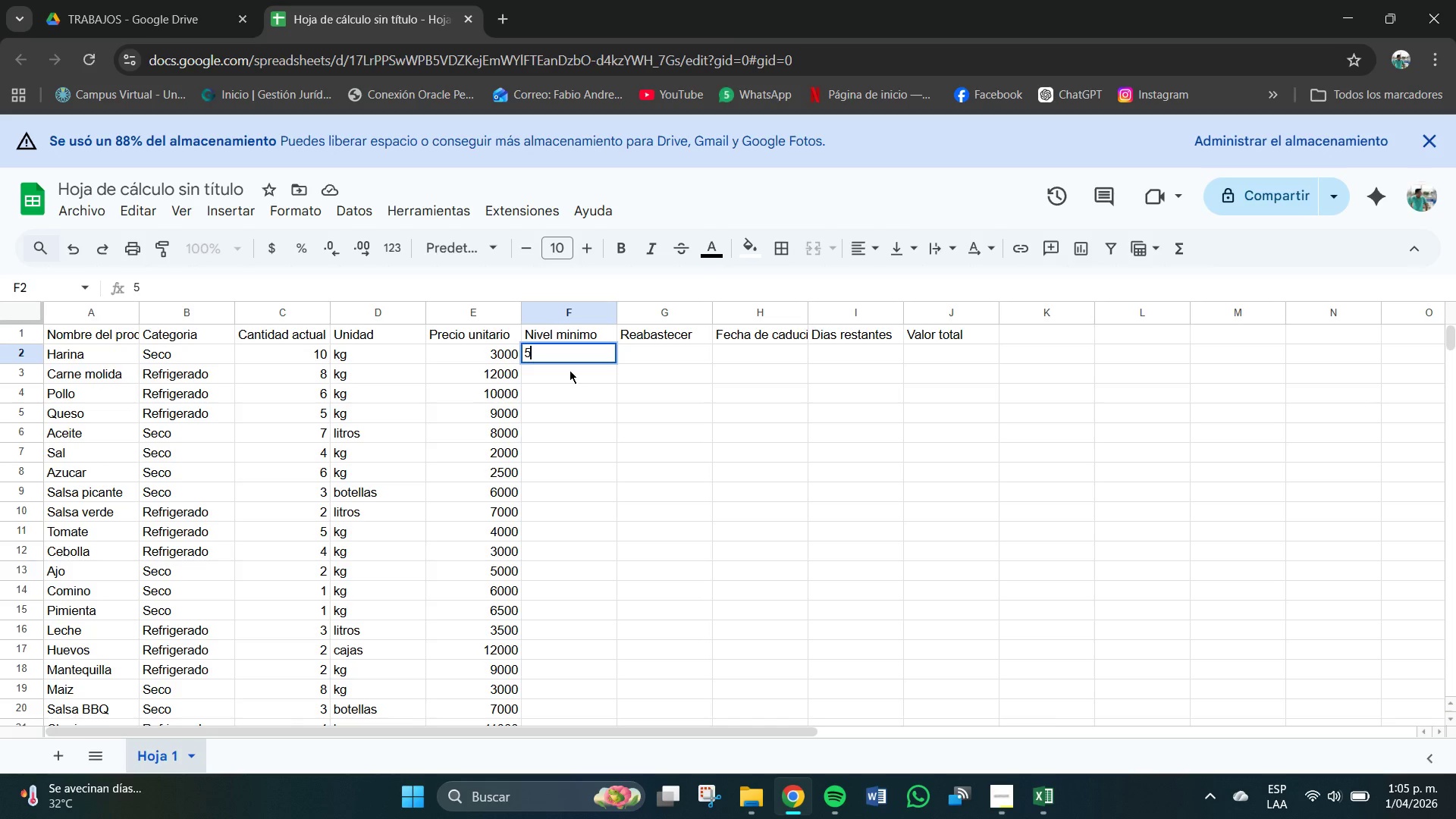 
key(NumpadEnter)
 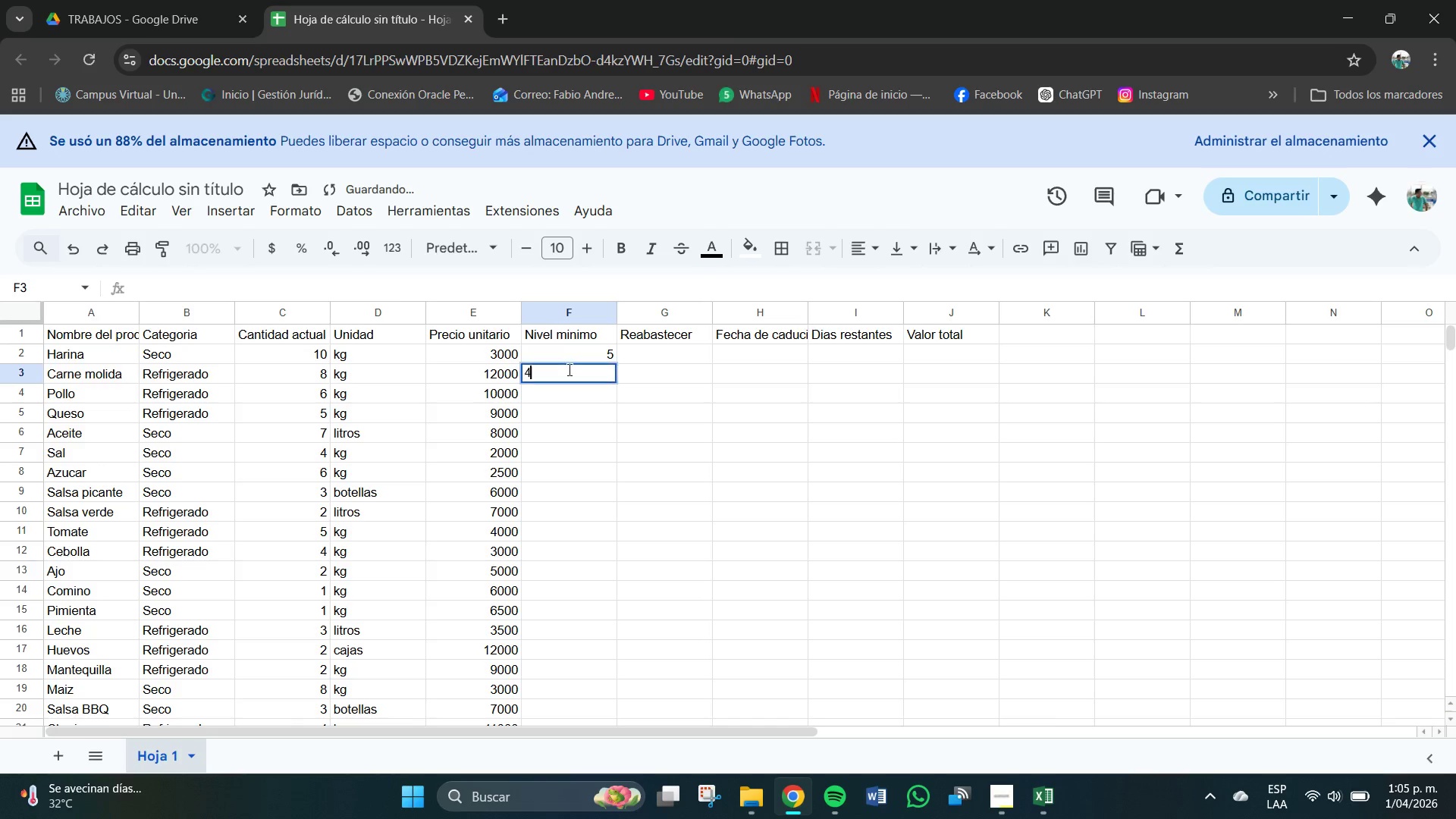 
key(Numpad4)
 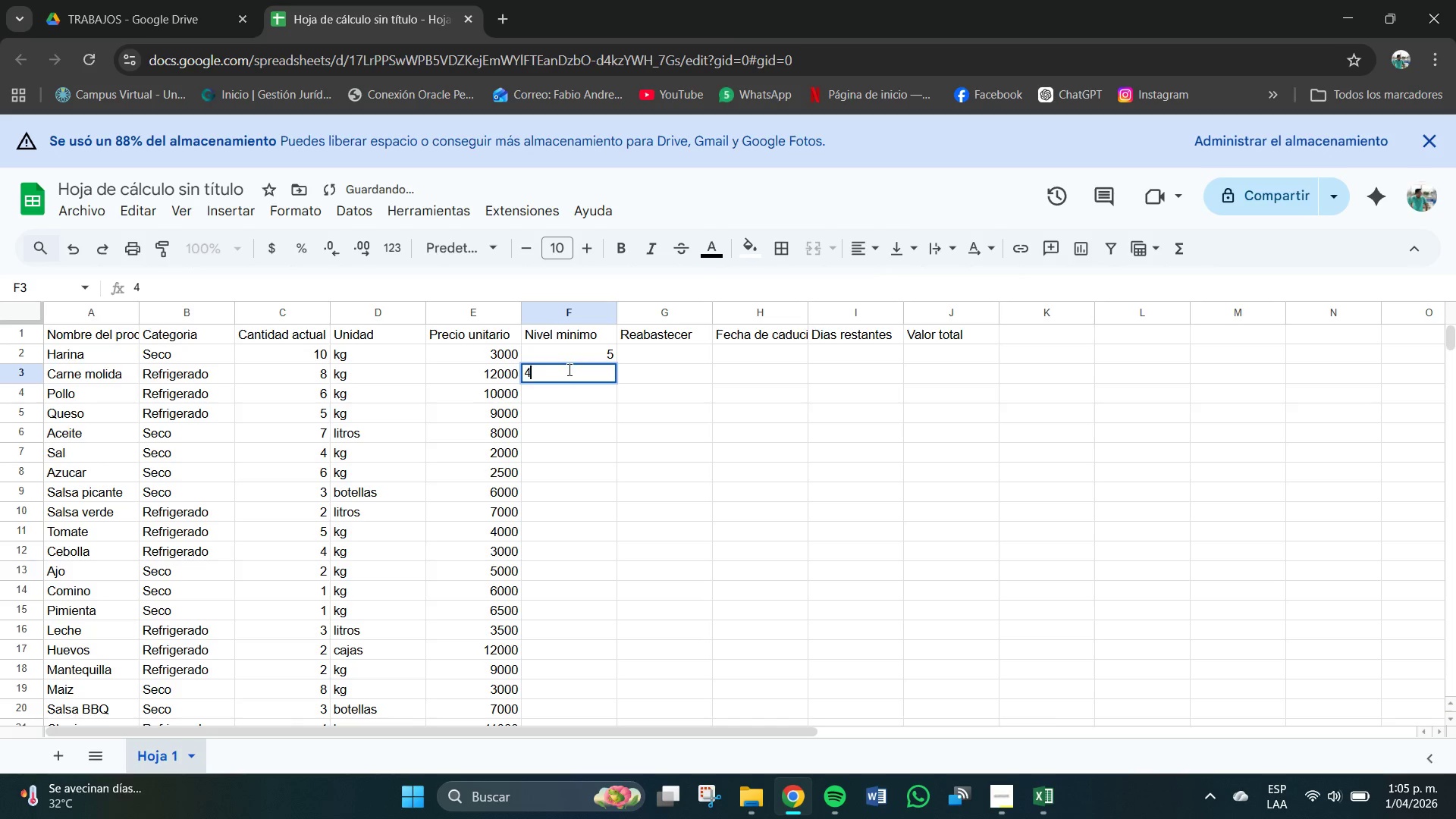 
key(NumpadEnter)
 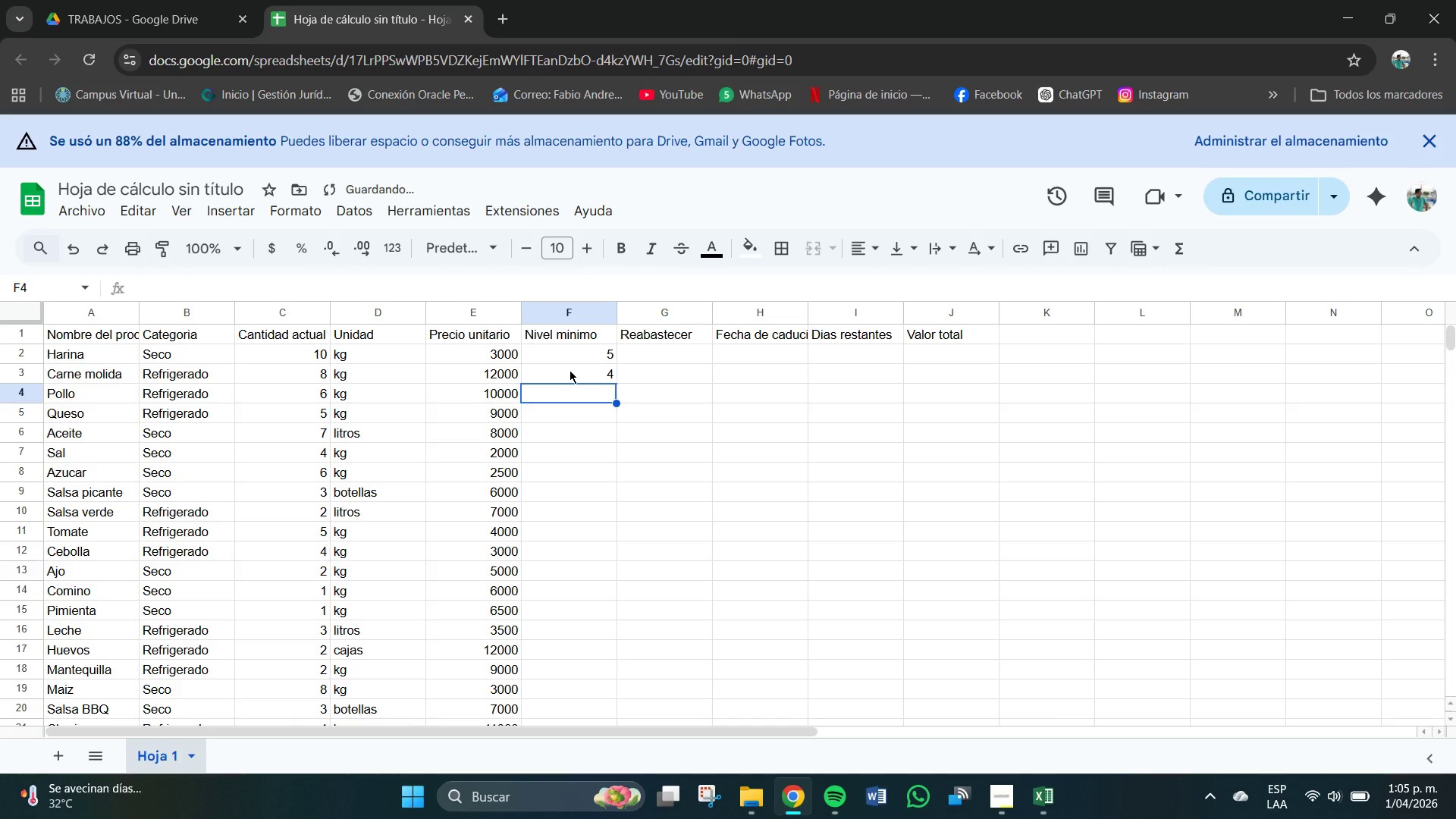 
key(Numpad3)
 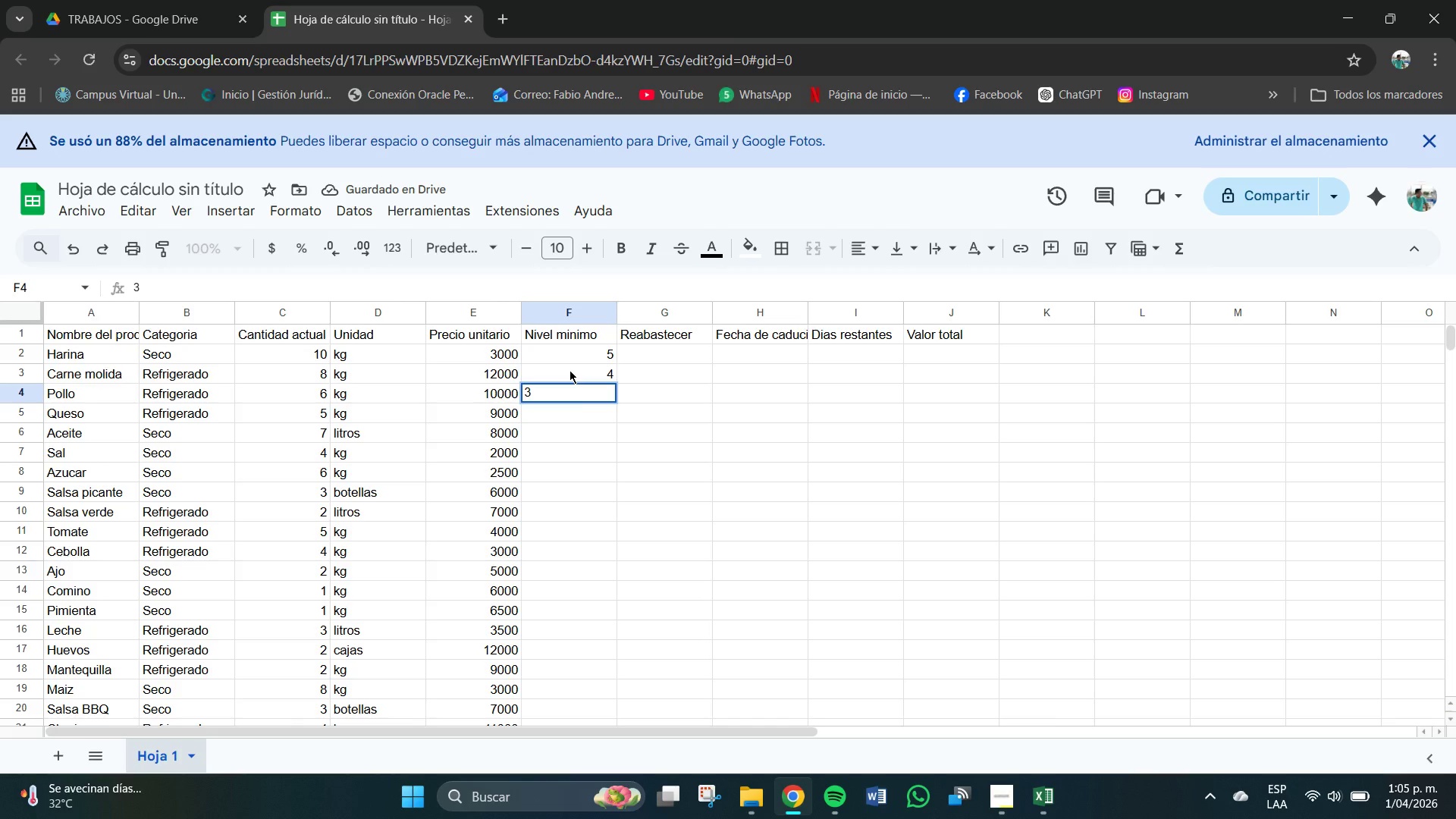 
key(NumpadEnter)
 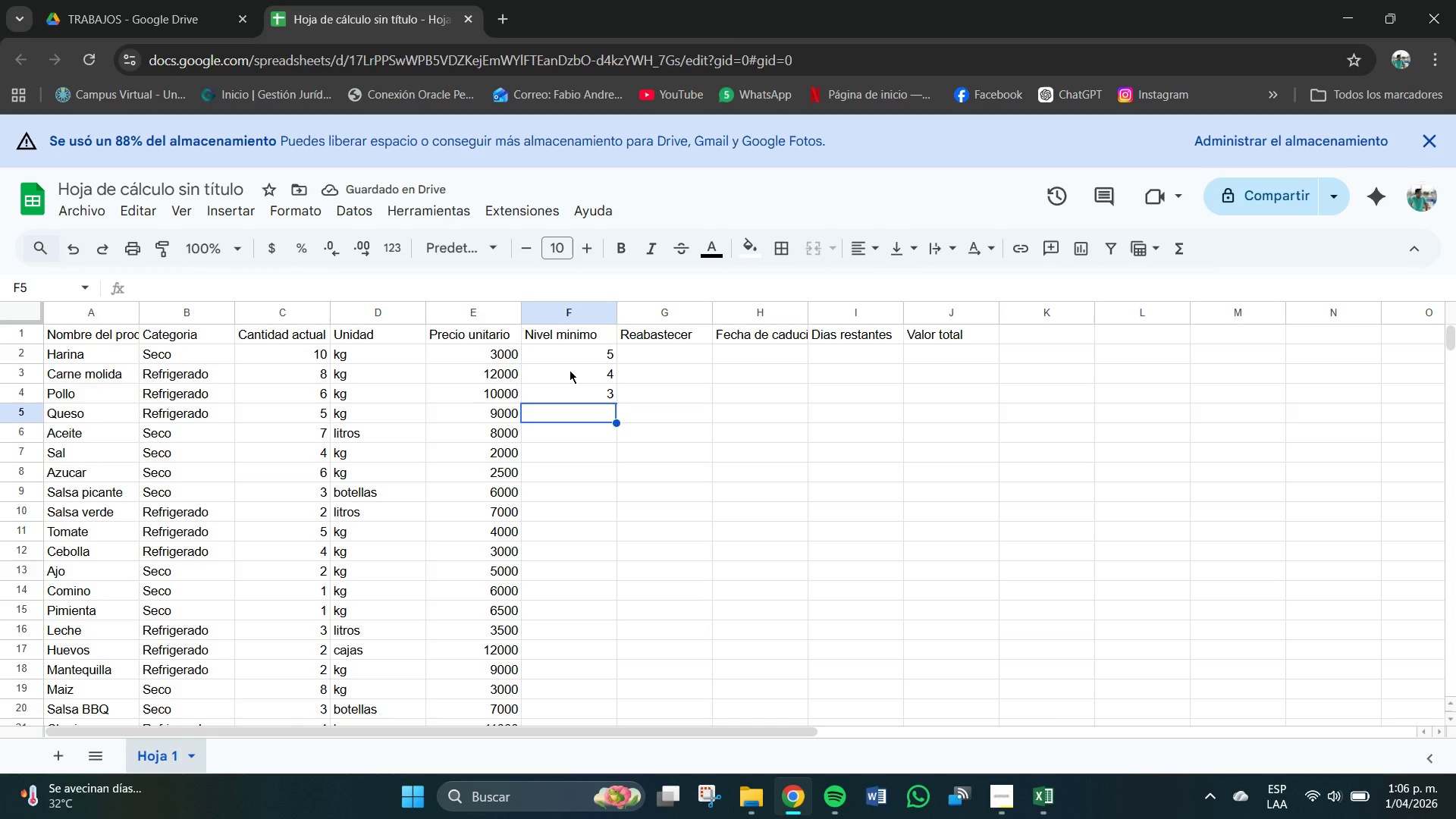 
wait(9.06)
 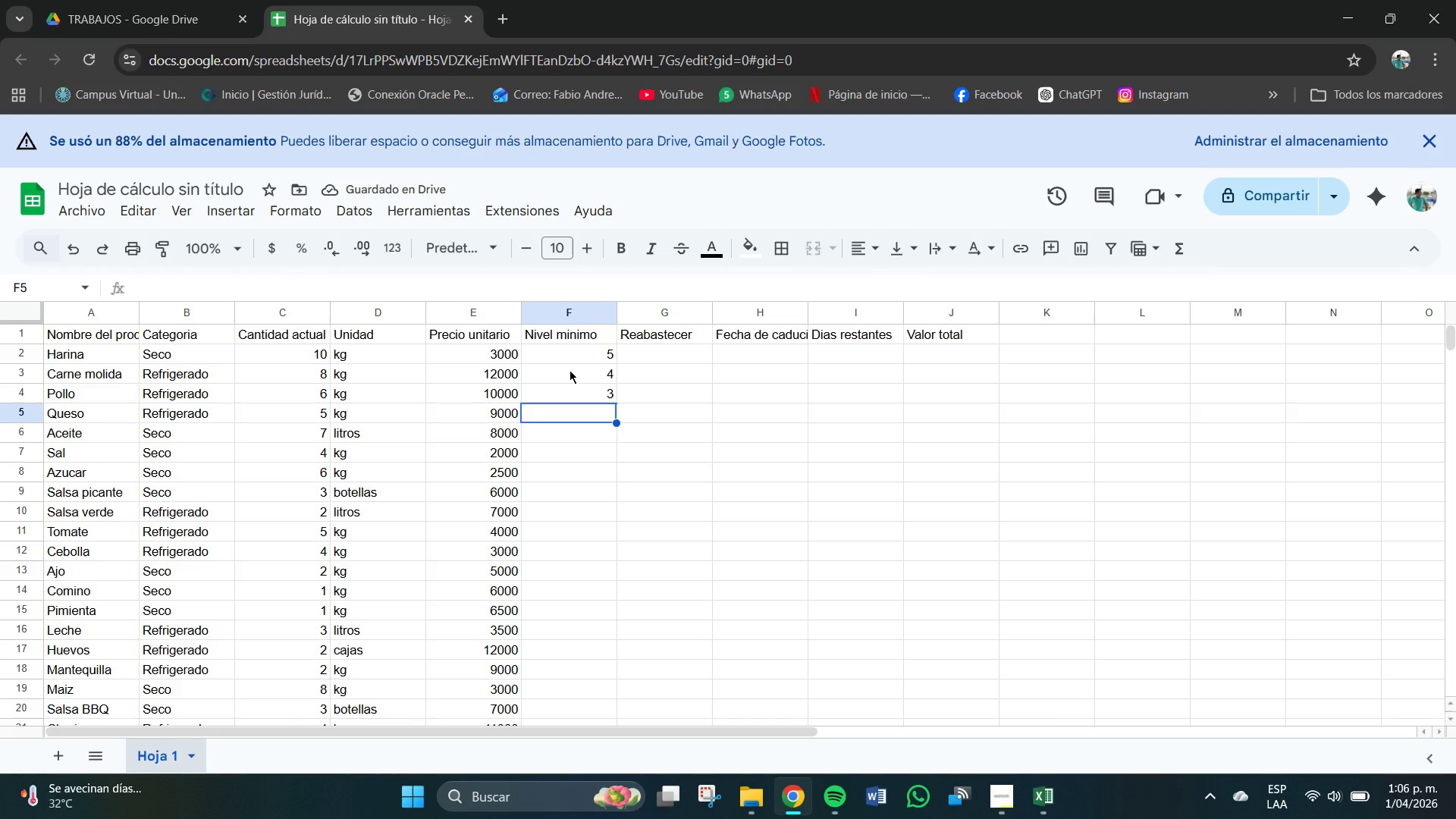 
key(Numpad3)
 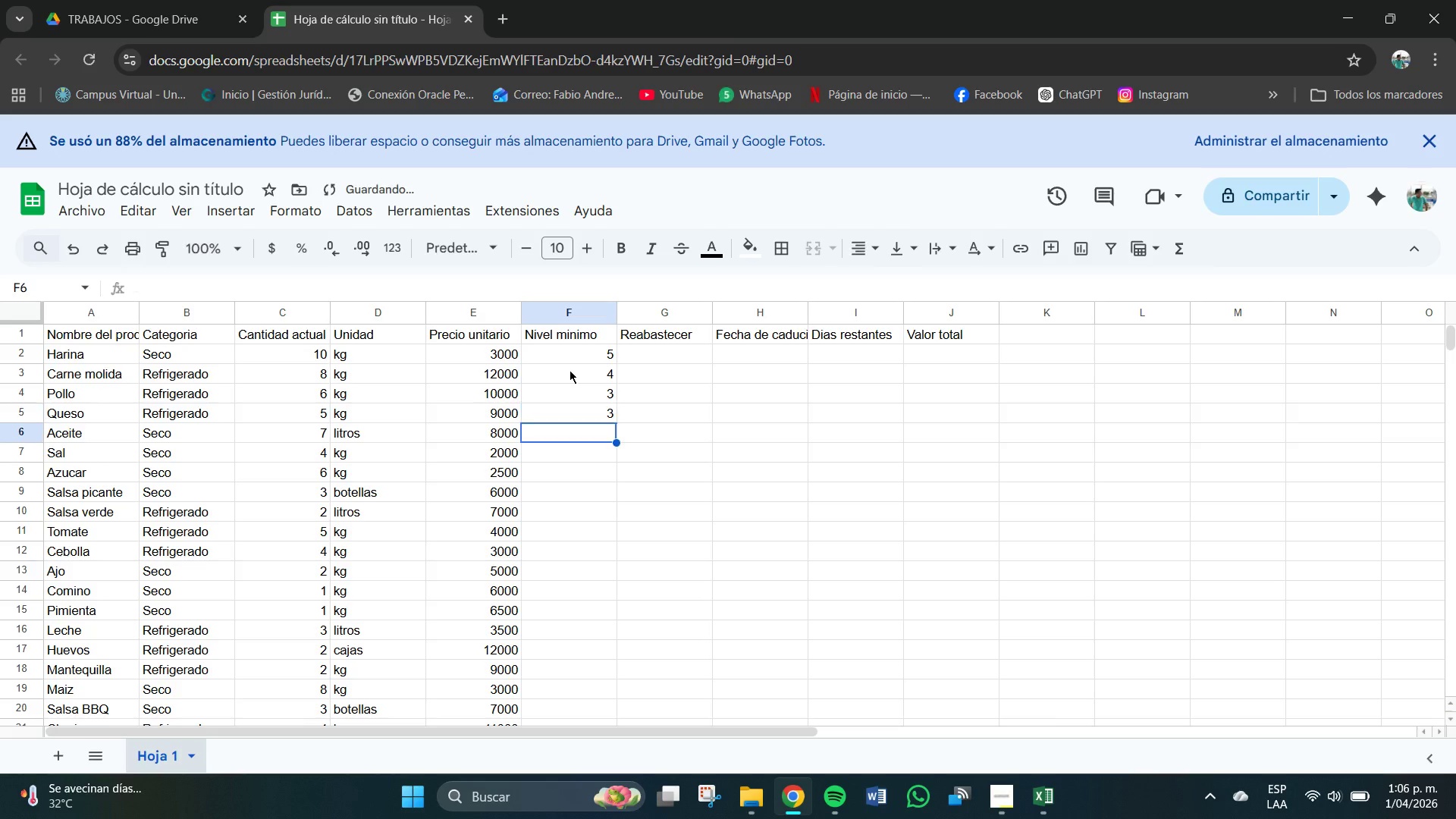 
key(NumpadEnter)
 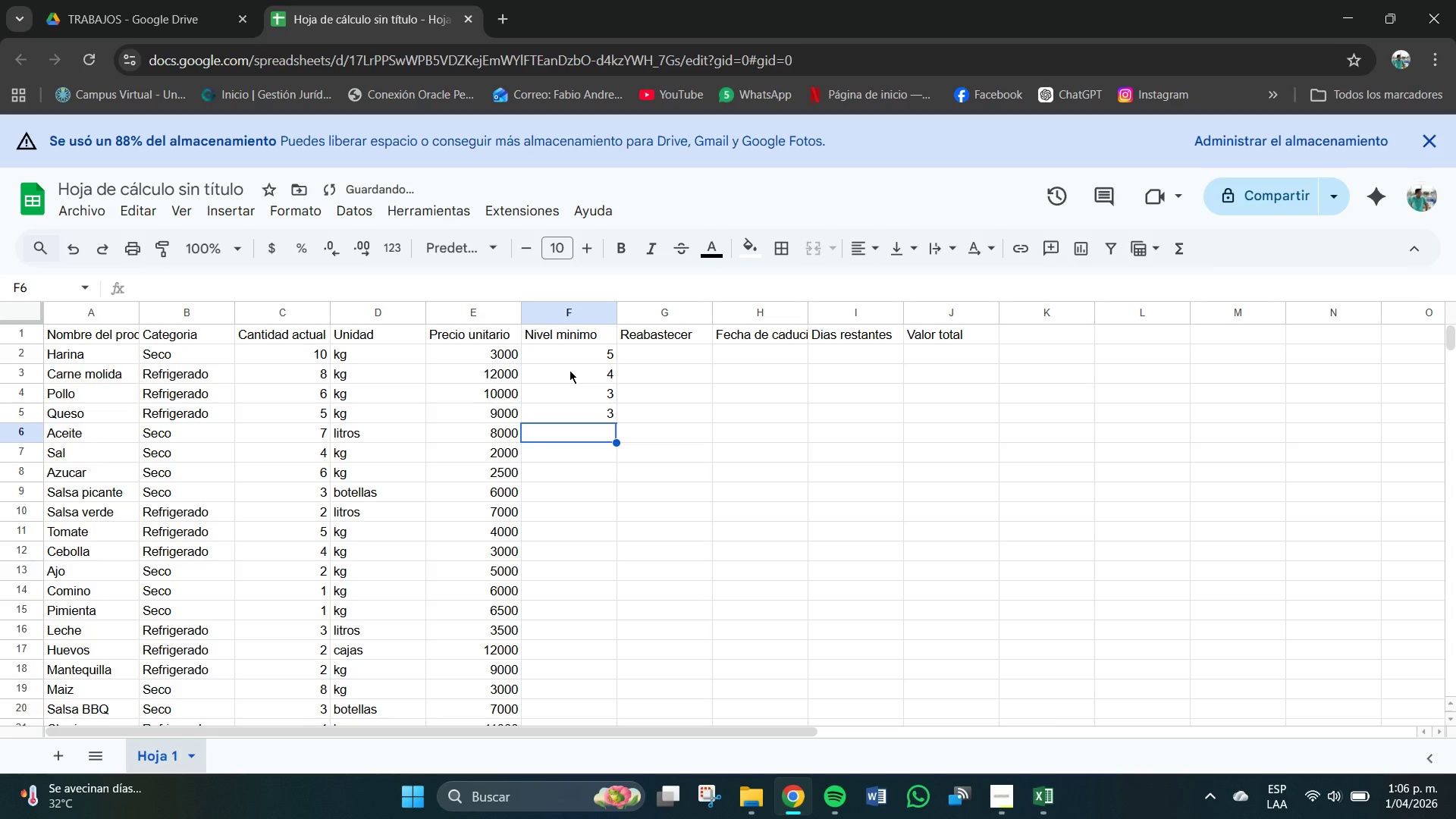 
key(Numpad3)
 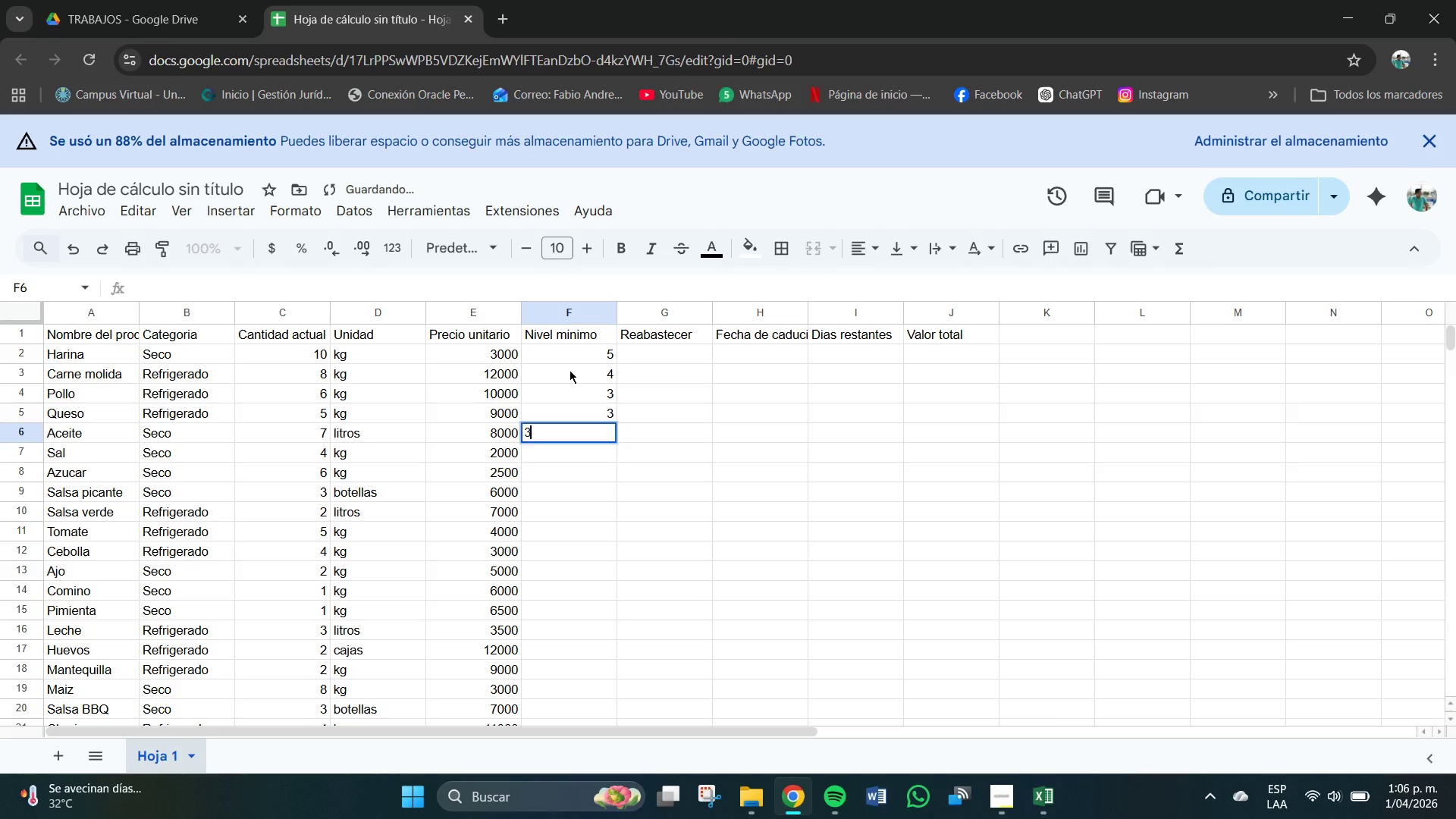 
key(NumpadEnter)
 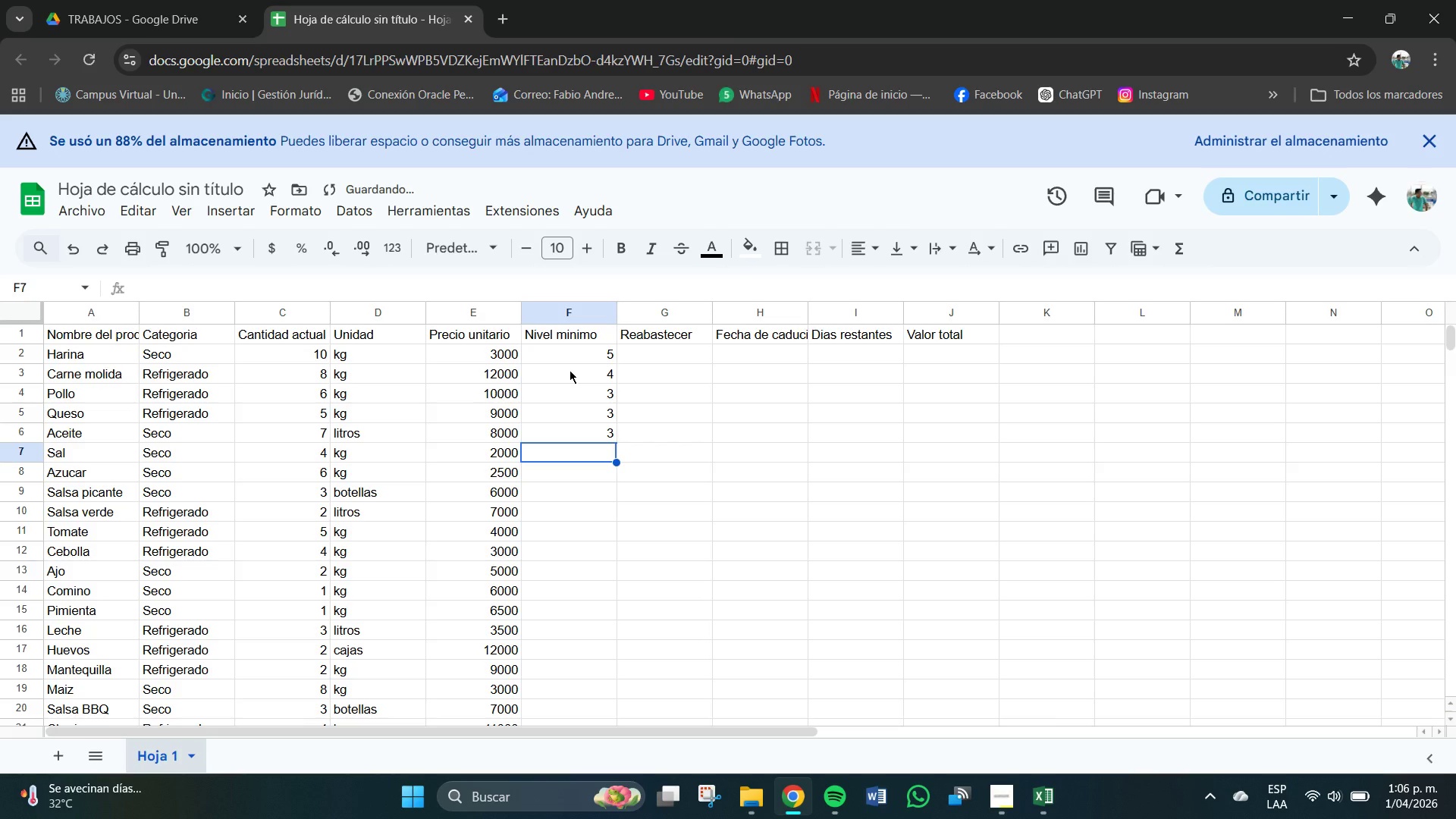 
key(Numpad2)
 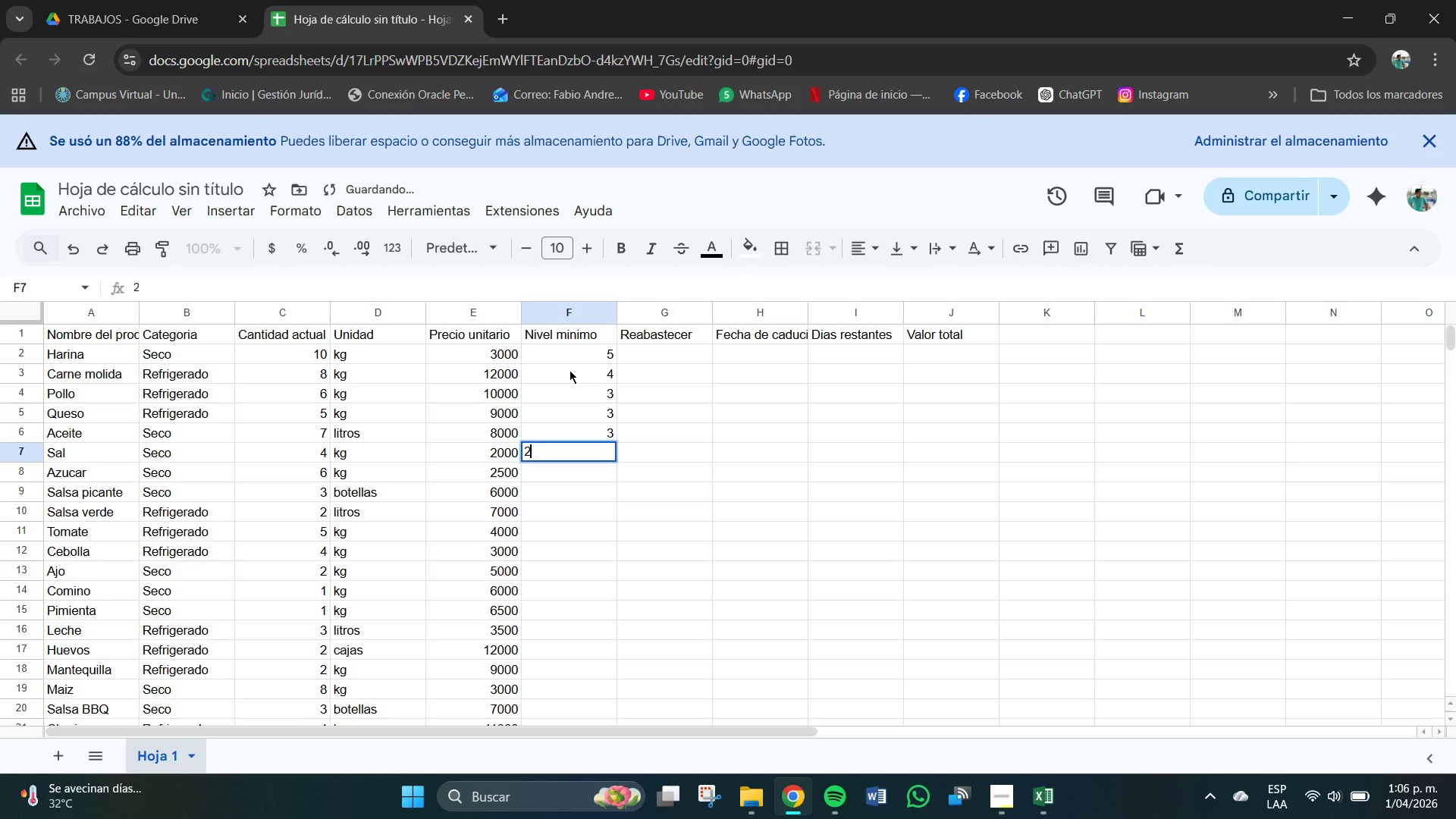 
key(NumpadEnter)
 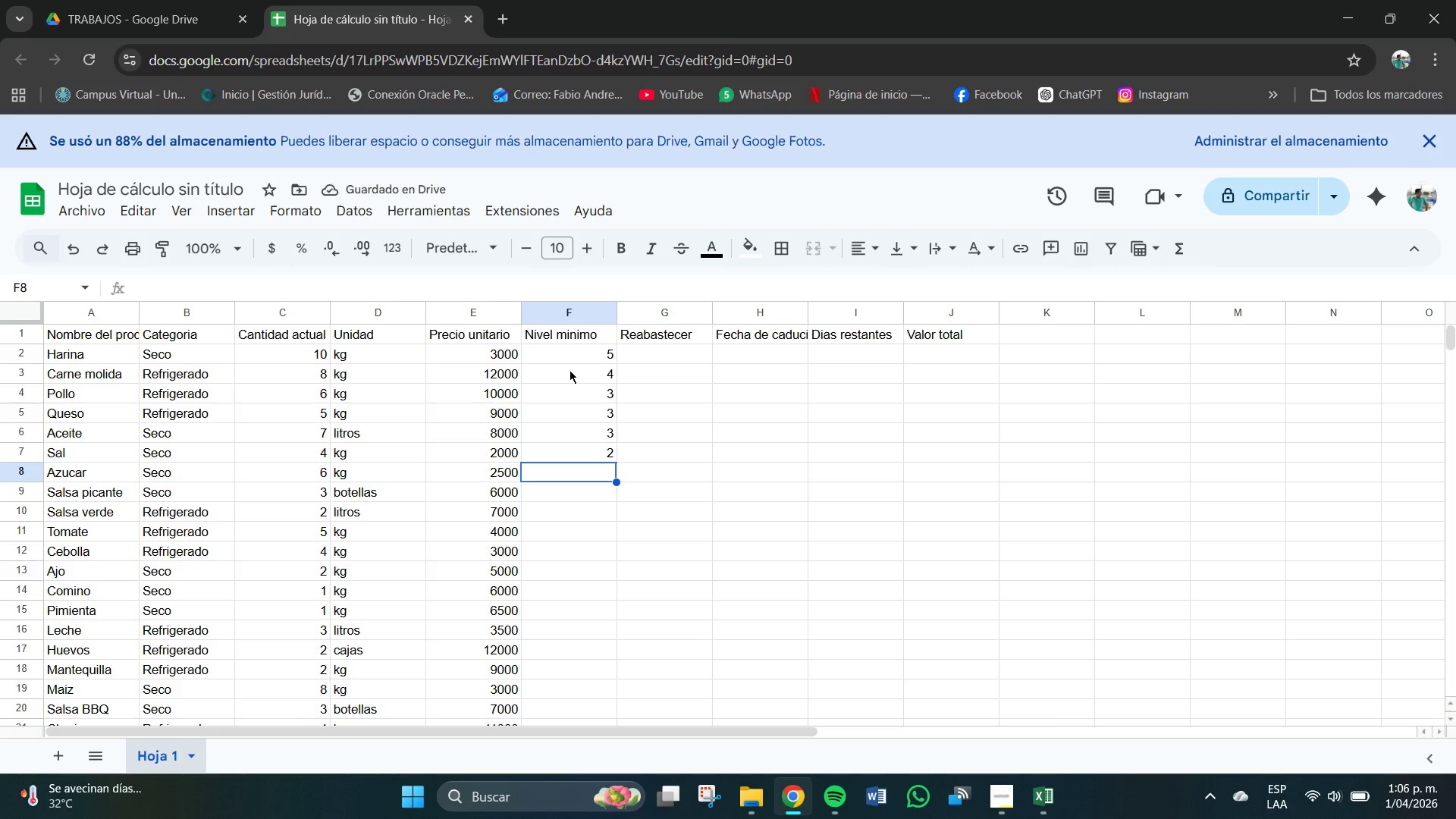 
key(Numpad3)
 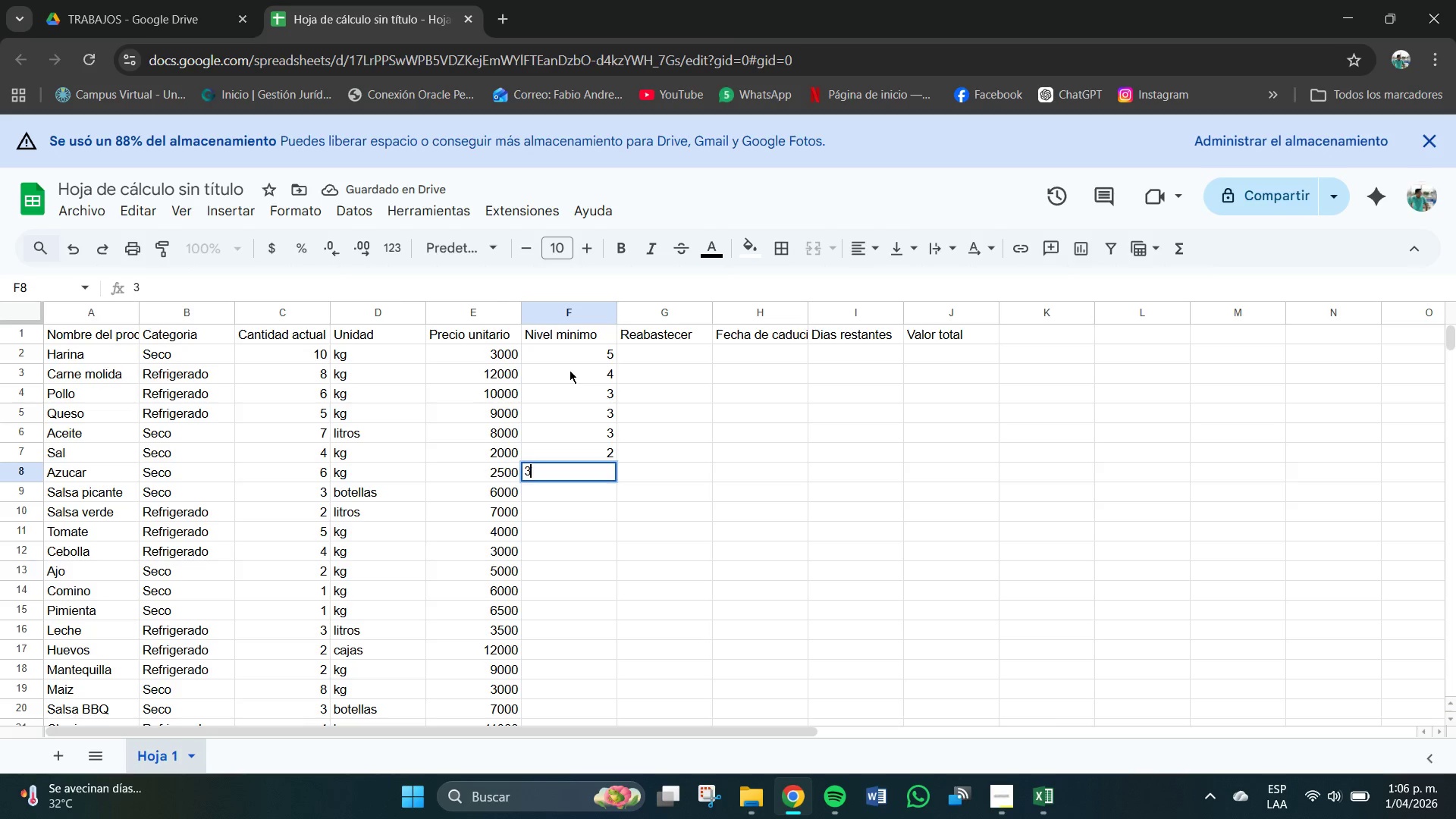 
key(NumpadEnter)
 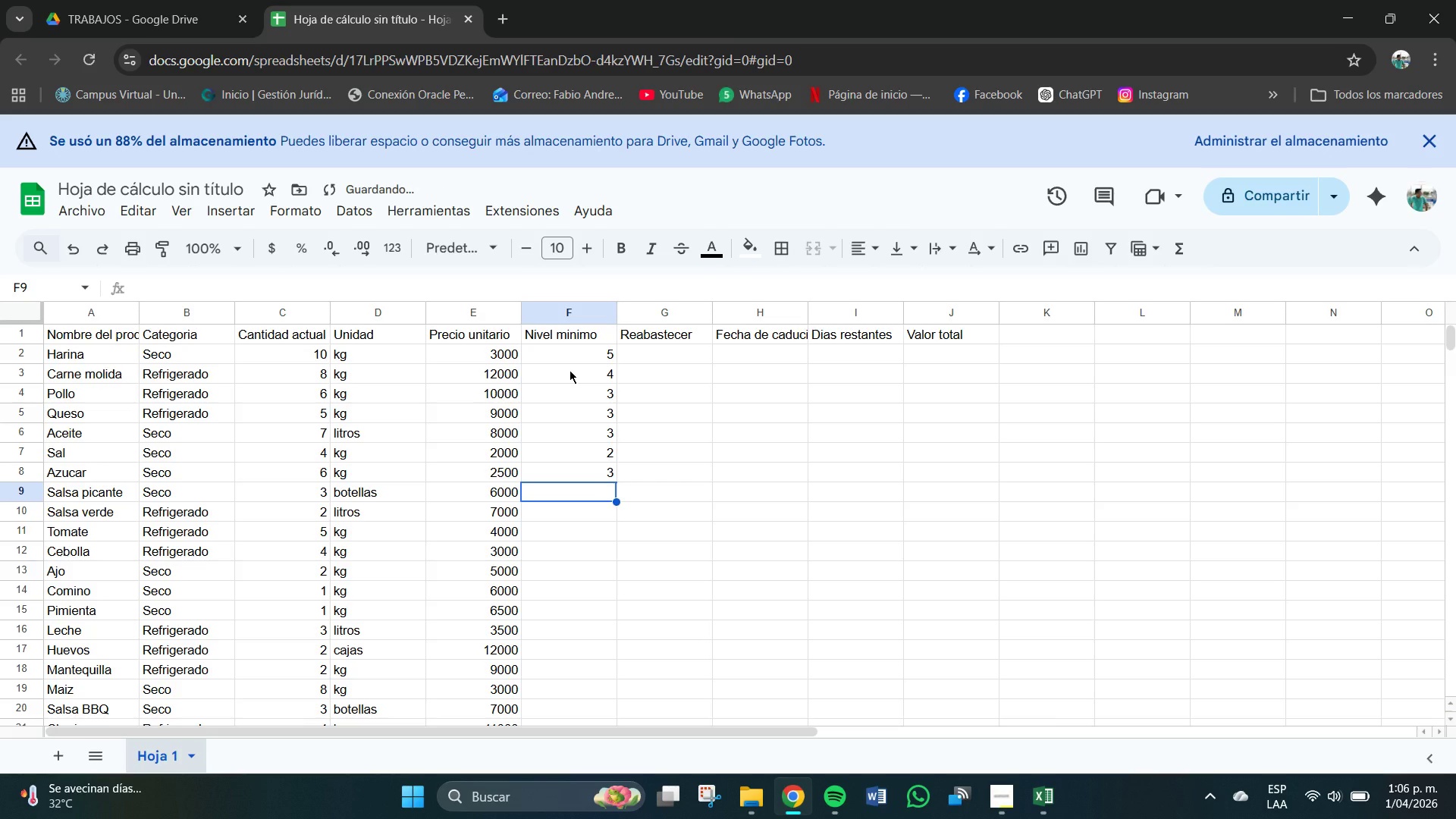 
key(Numpad2)
 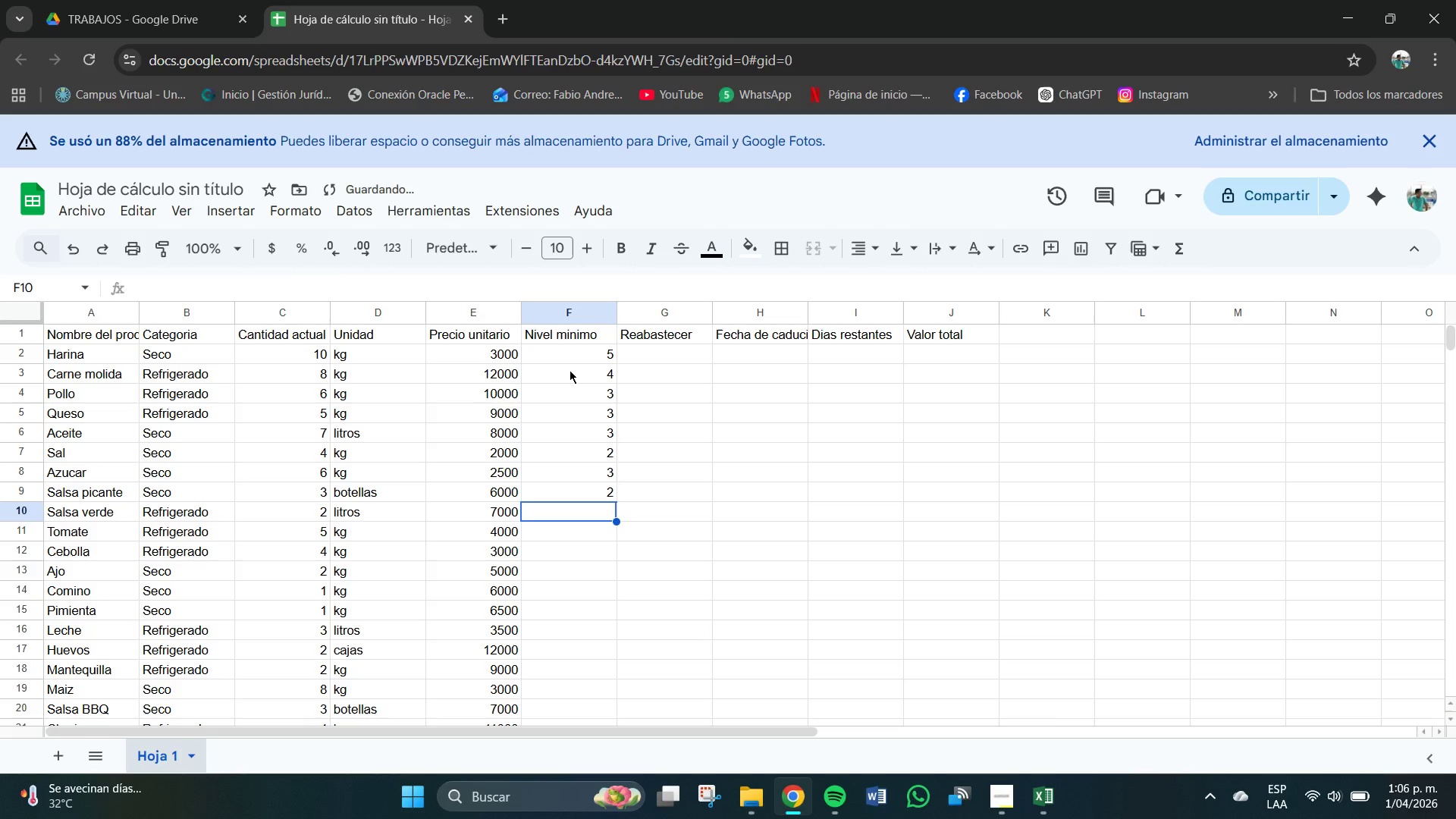 
key(NumpadEnter)
 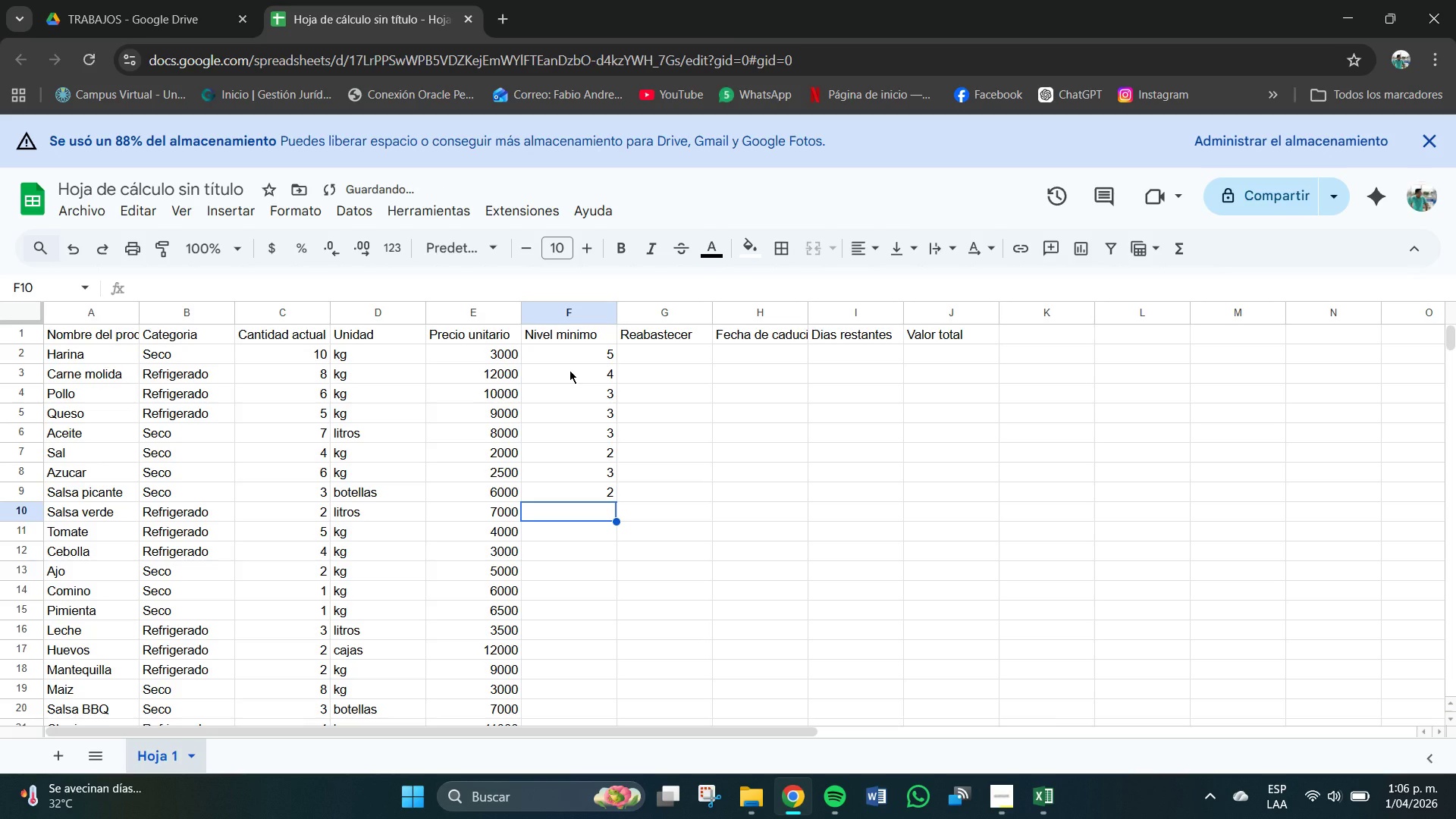 
key(Numpad2)
 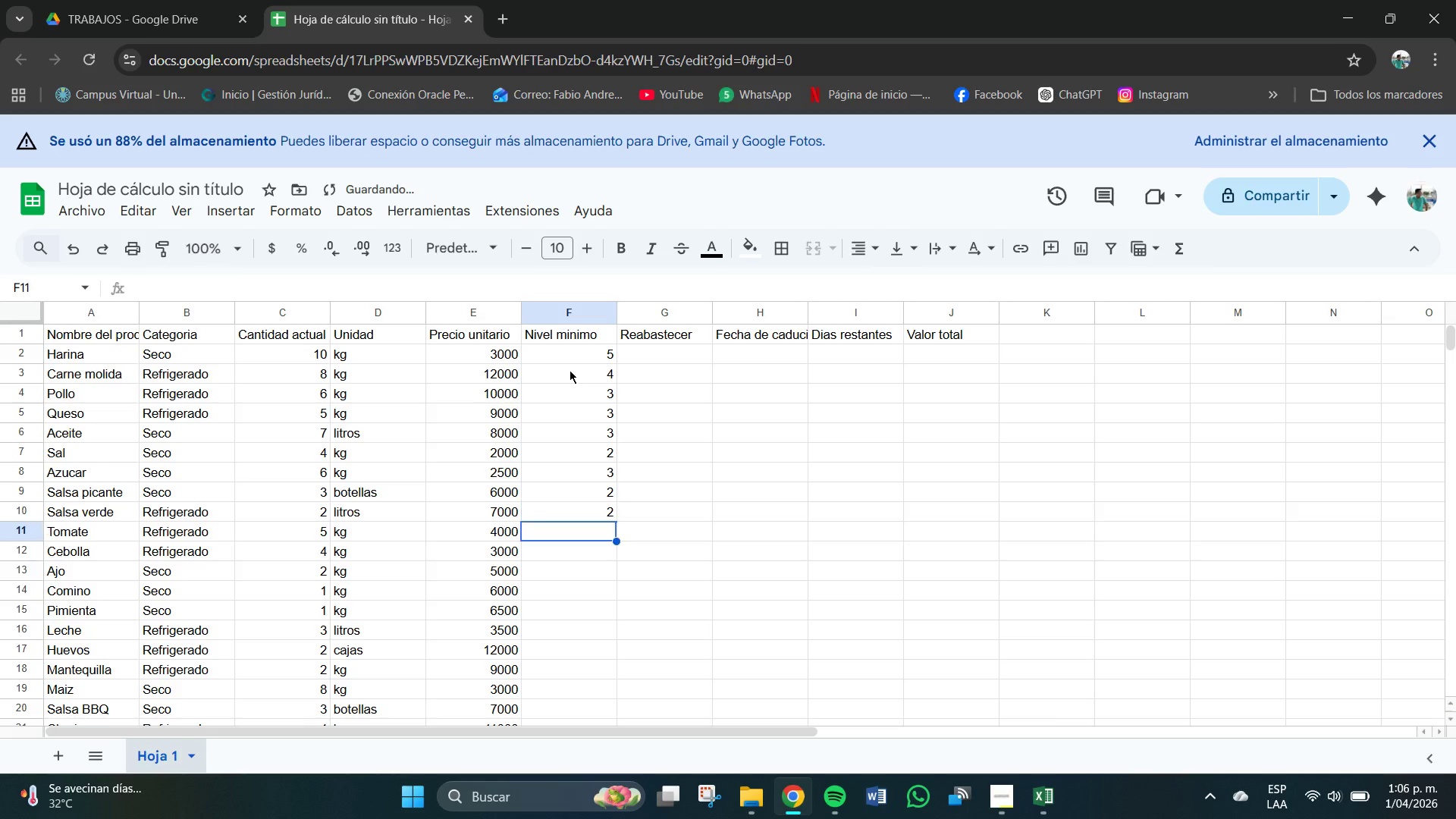 
key(NumpadEnter)
 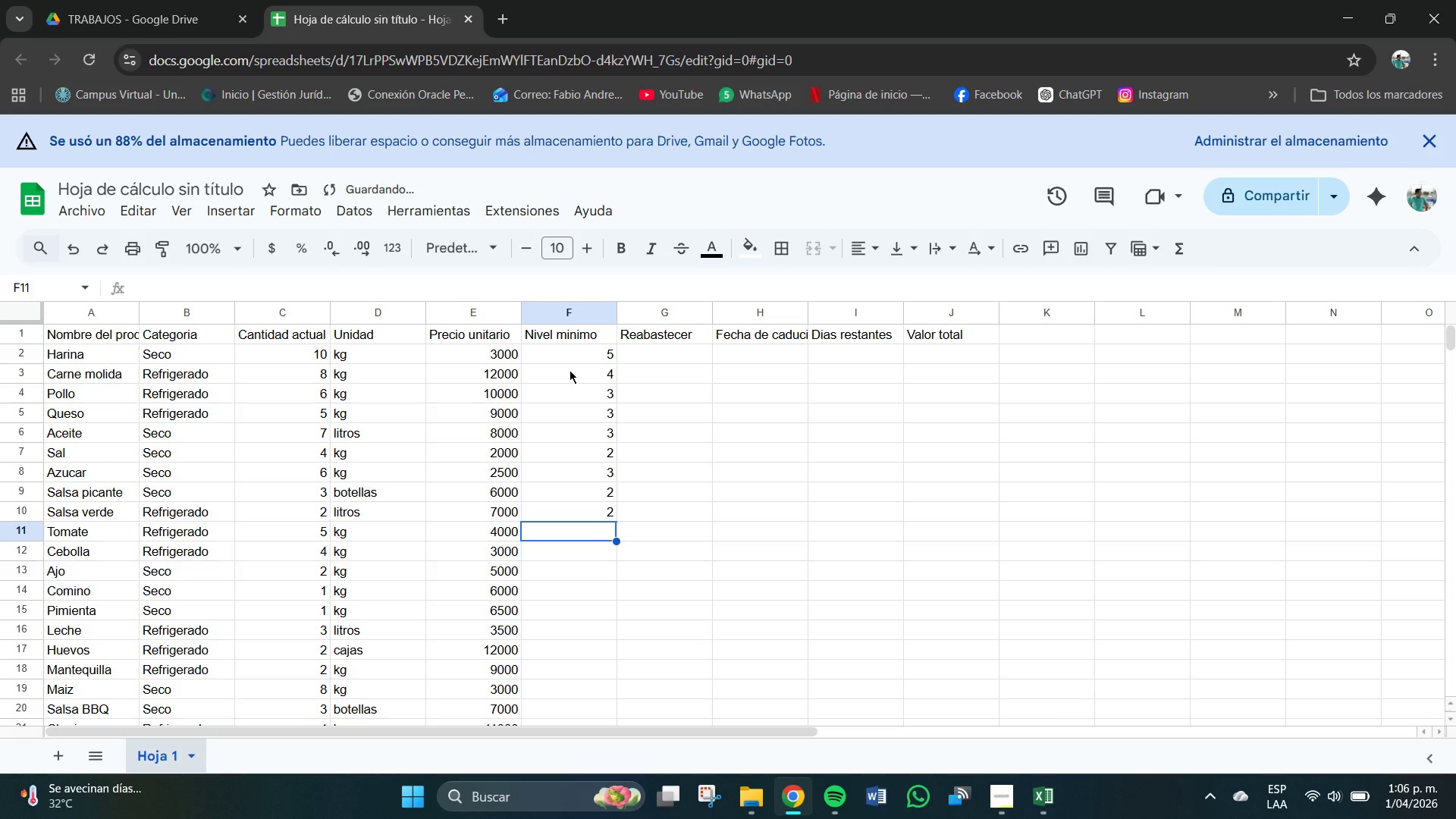 
key(Numpad3)
 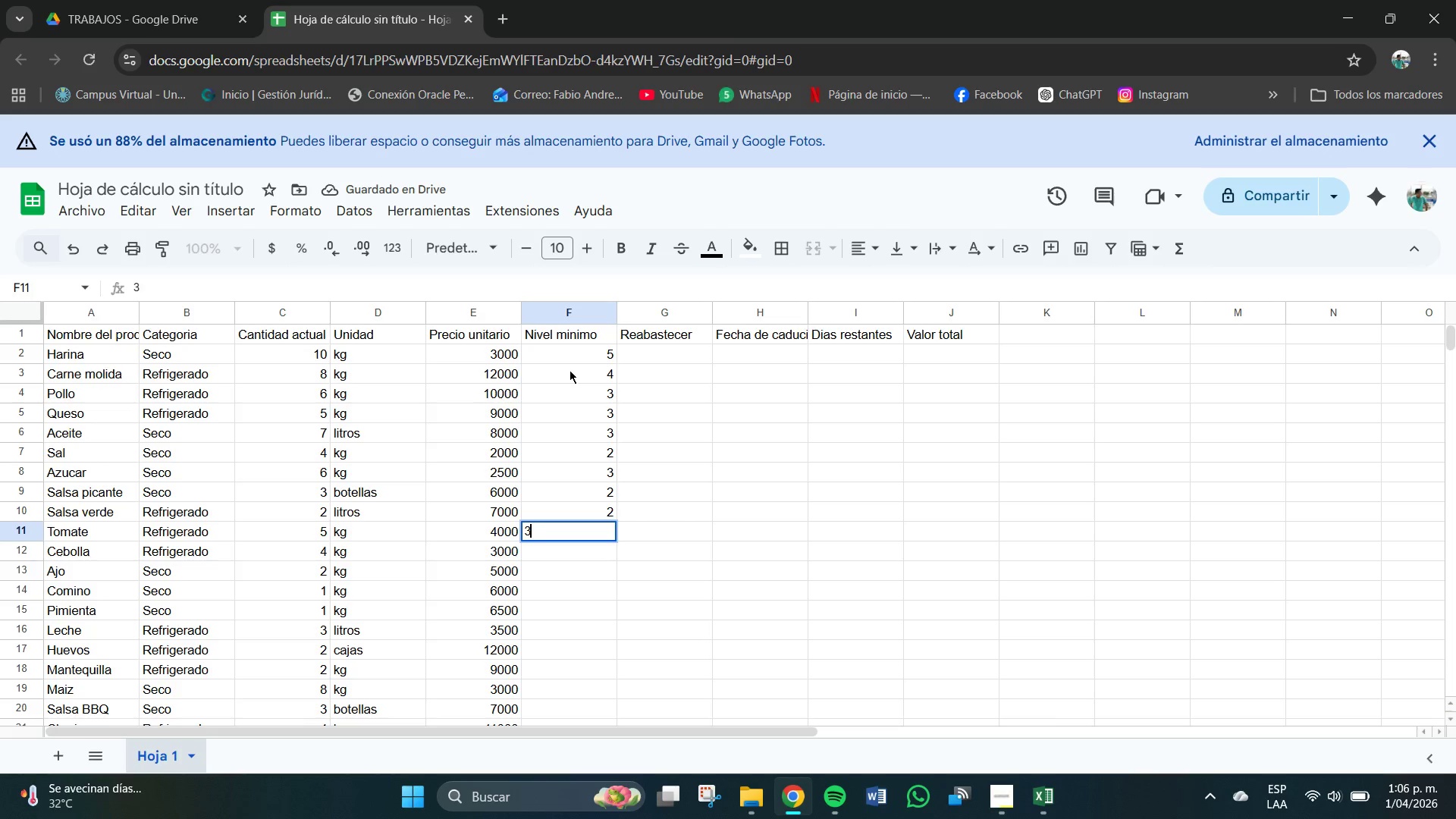 
key(NumpadEnter)
 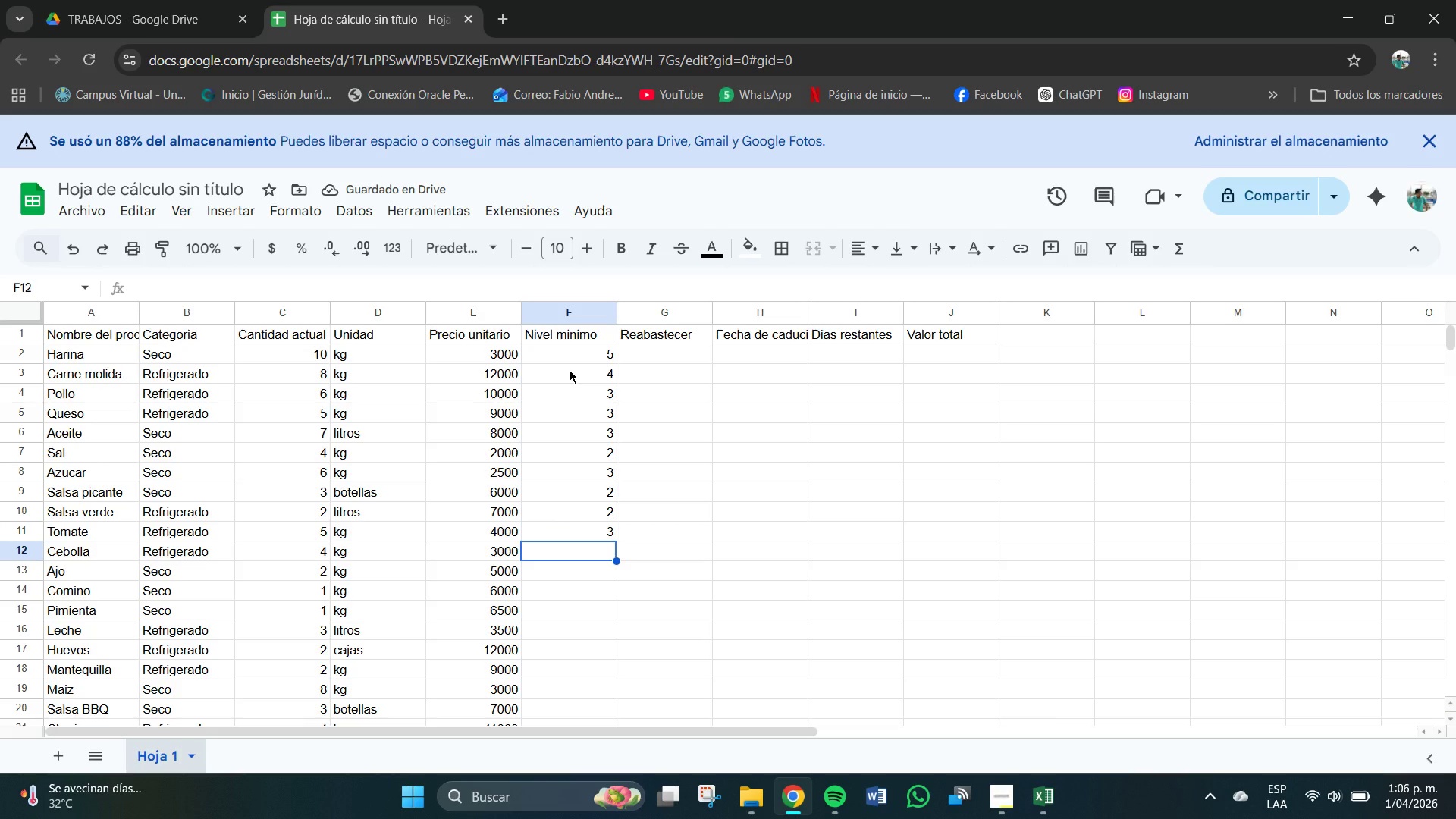 
key(Numpad2)
 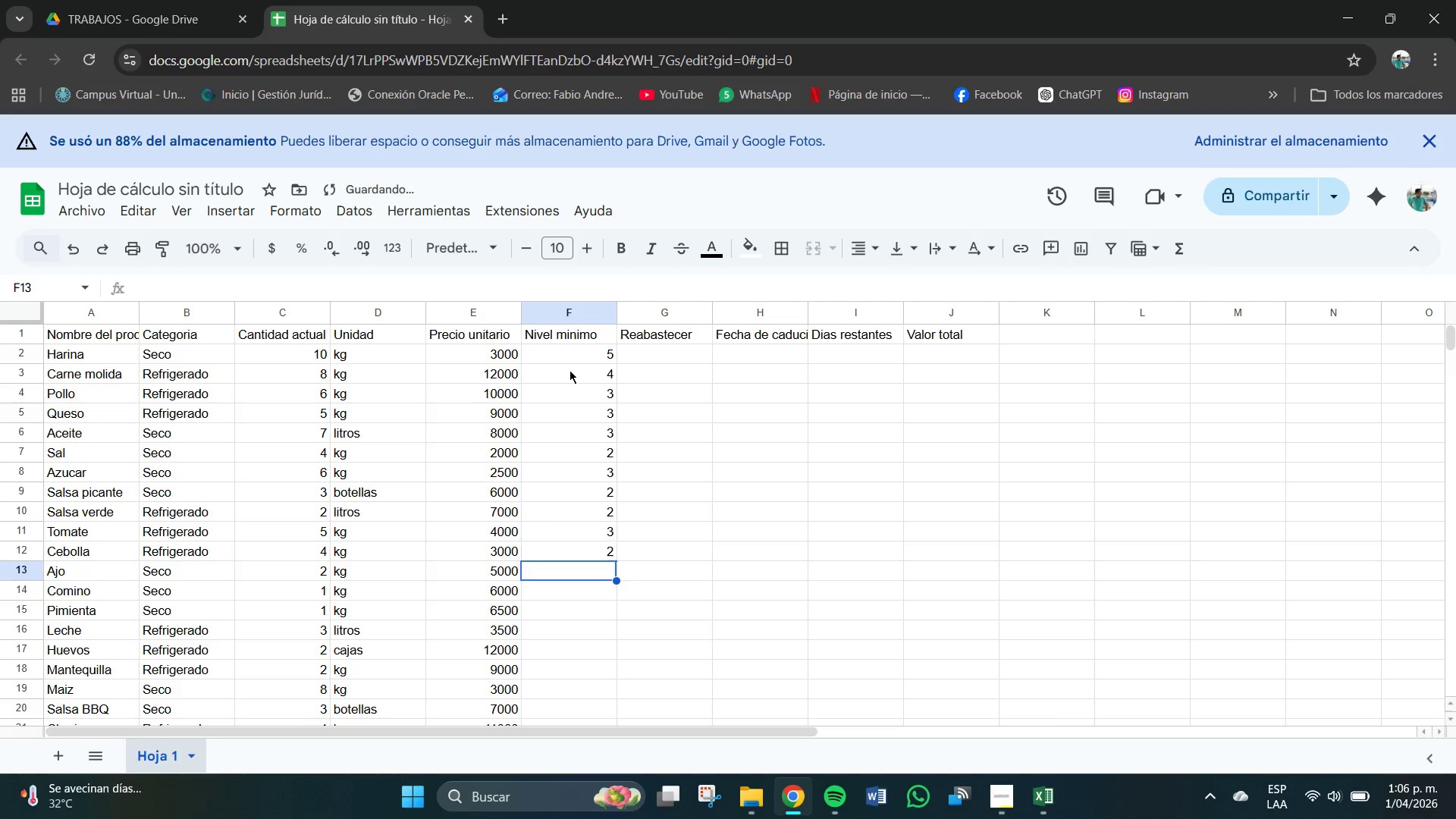 
key(NumpadEnter)
 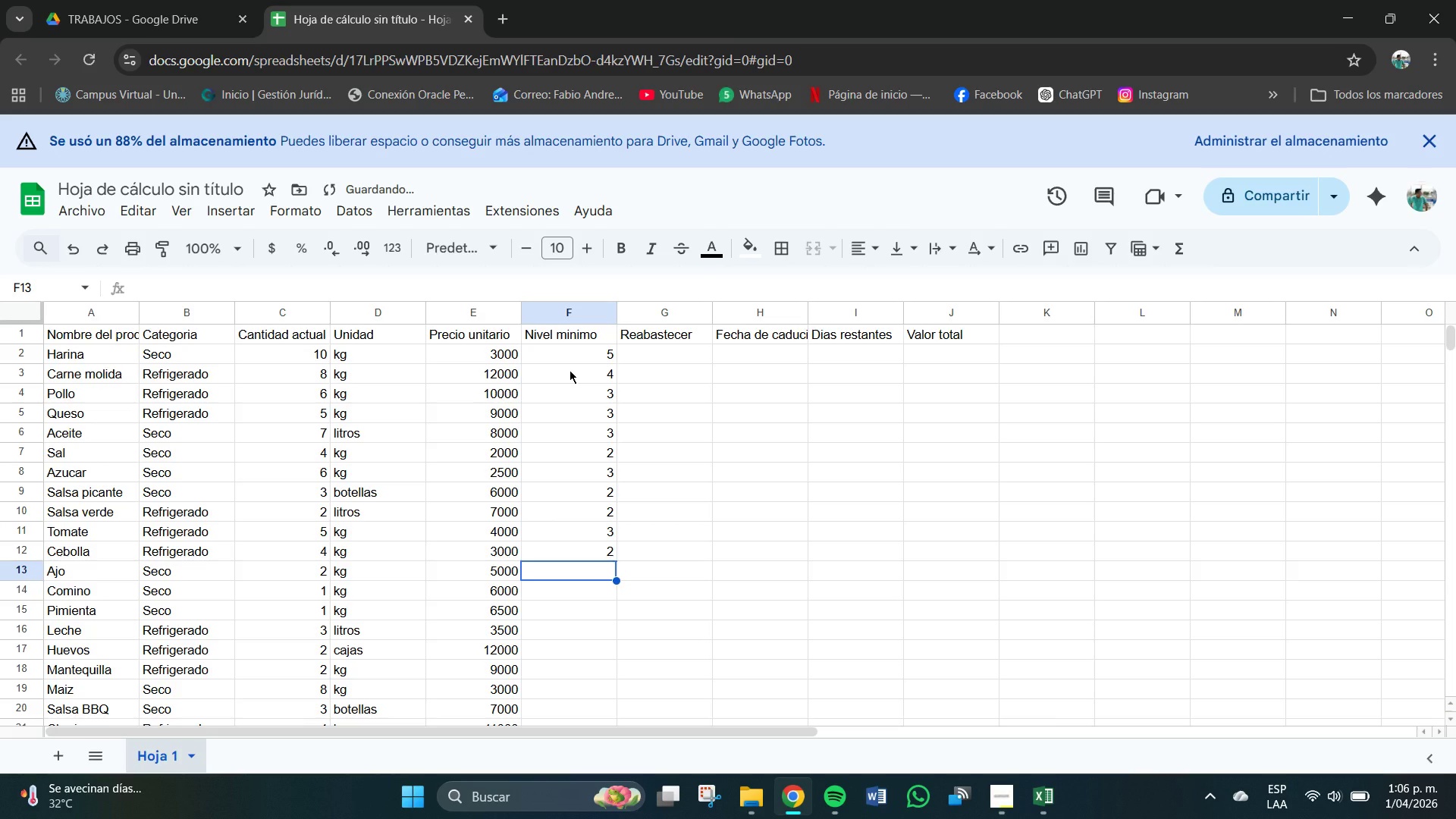 
key(Numpad2)
 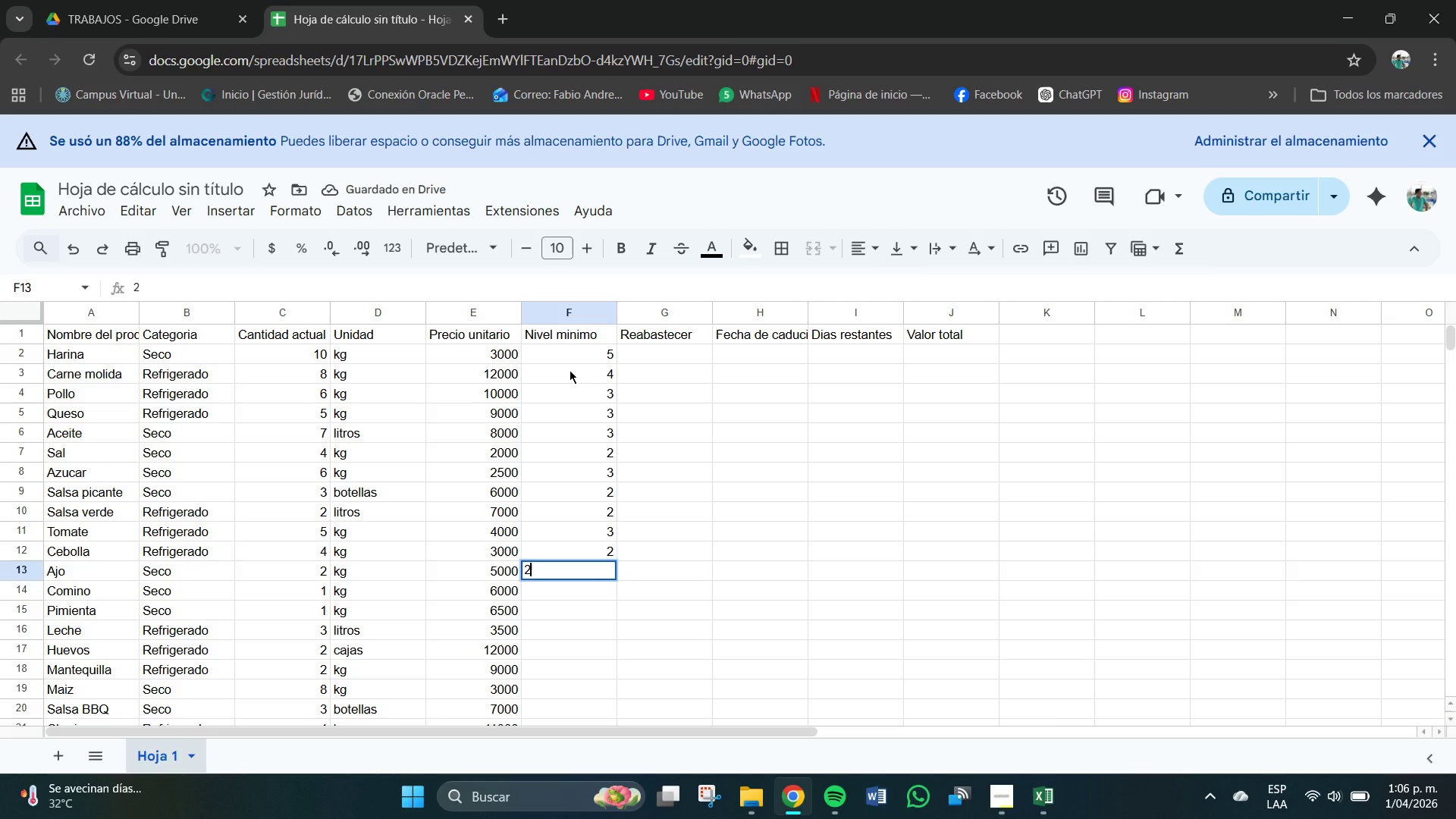 
key(NumpadEnter)
 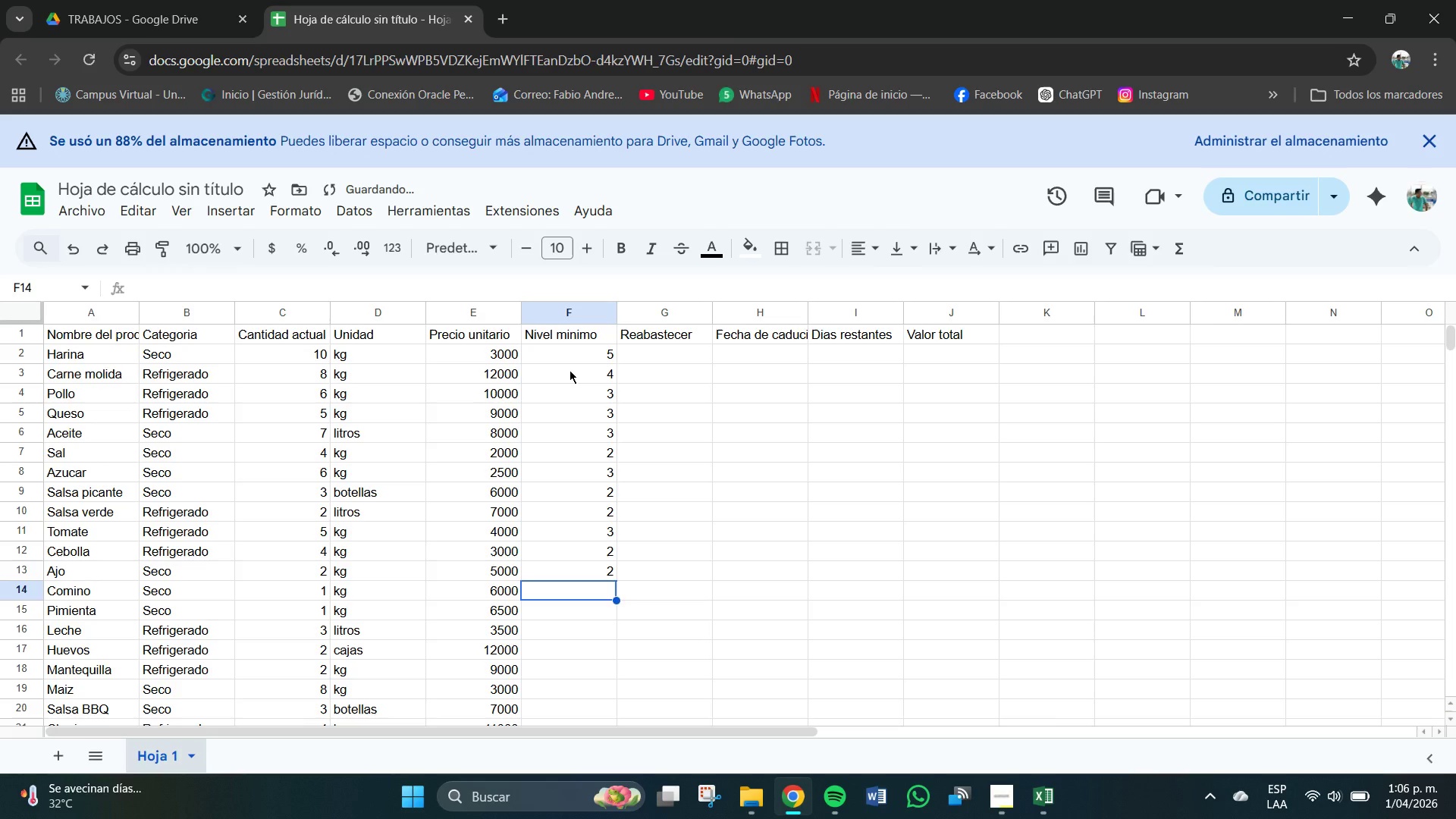 
key(Numpad1)
 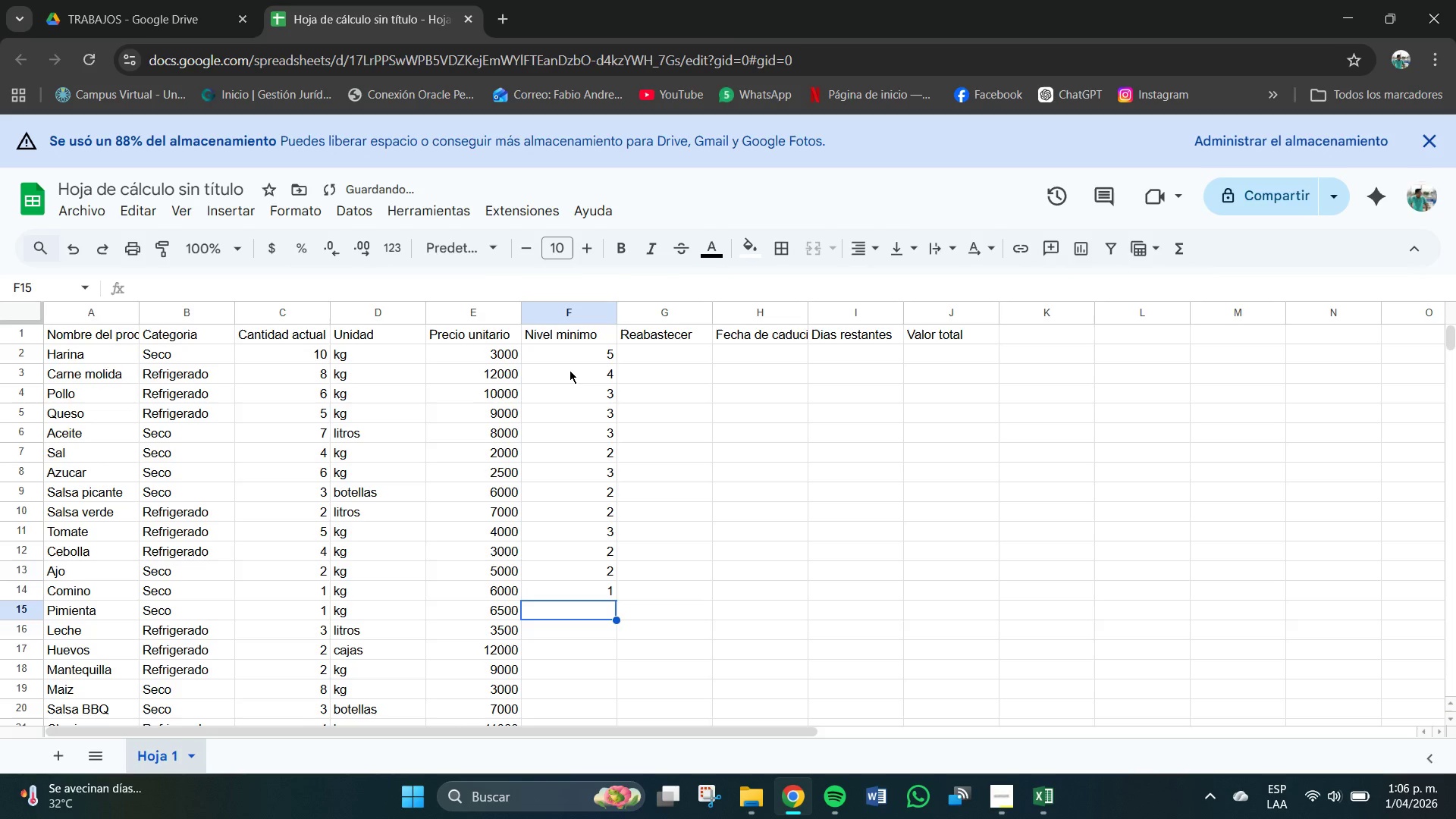 
key(NumpadEnter)
 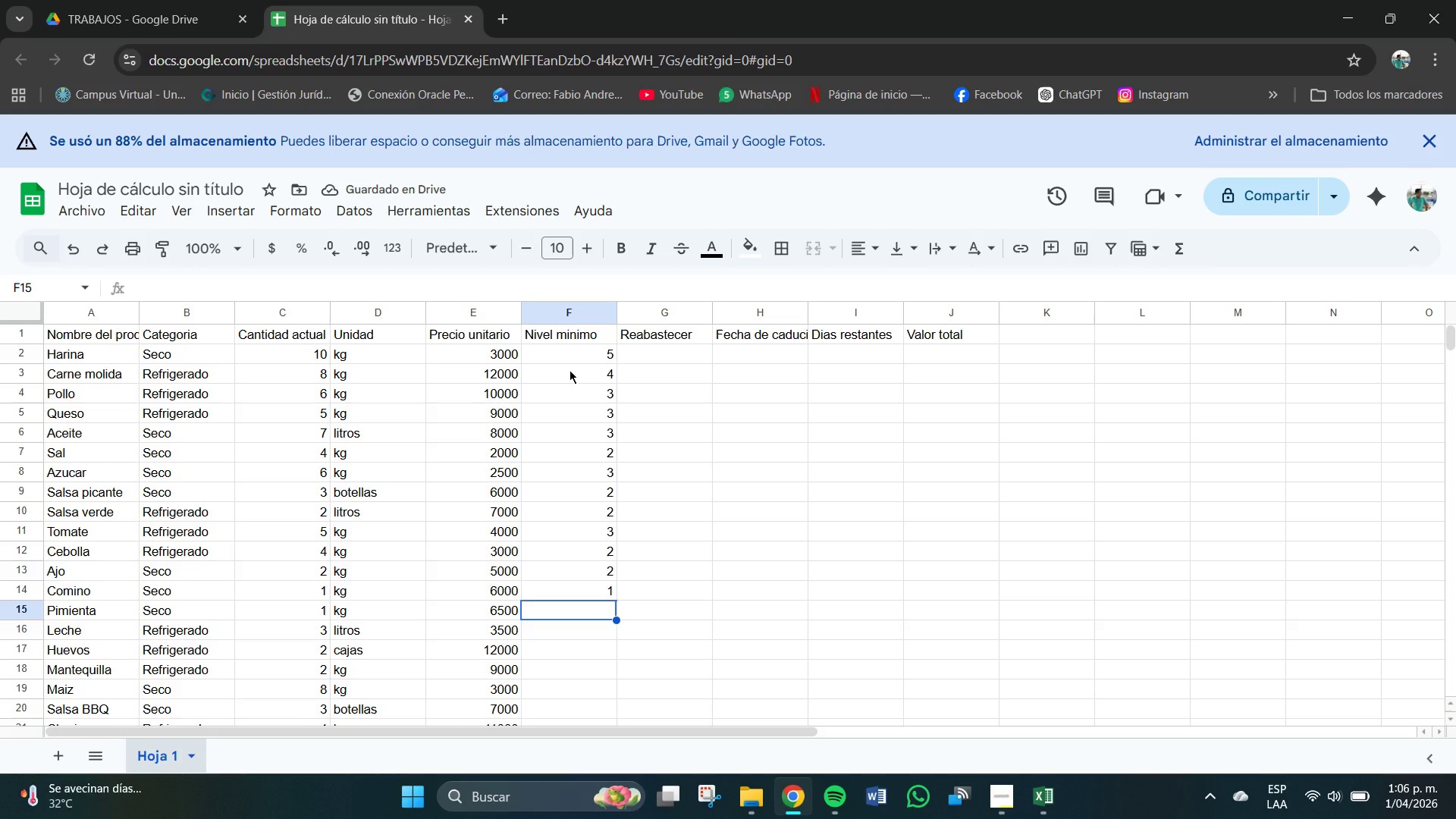 
key(Numpad2)
 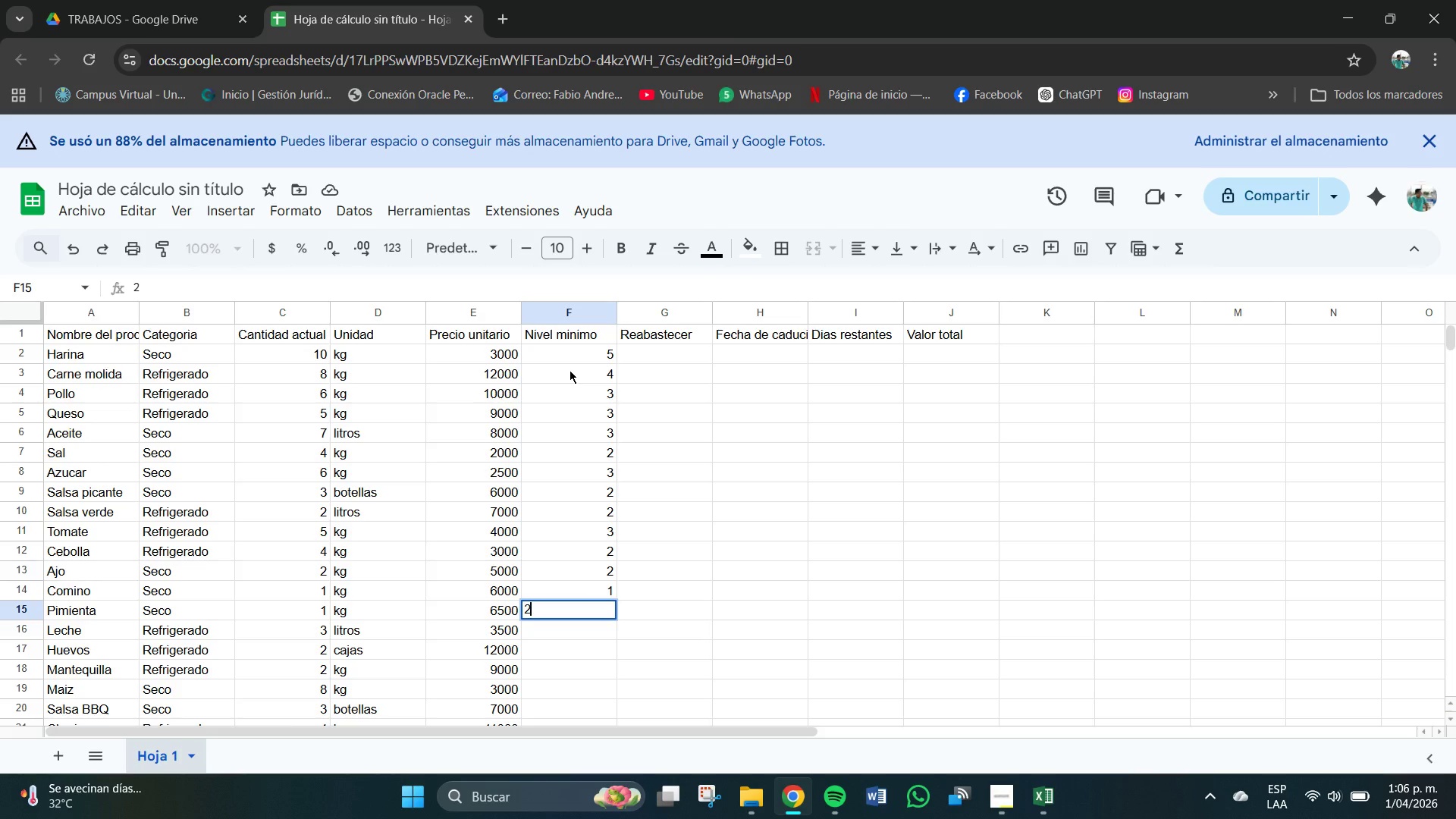 
key(Backspace)
 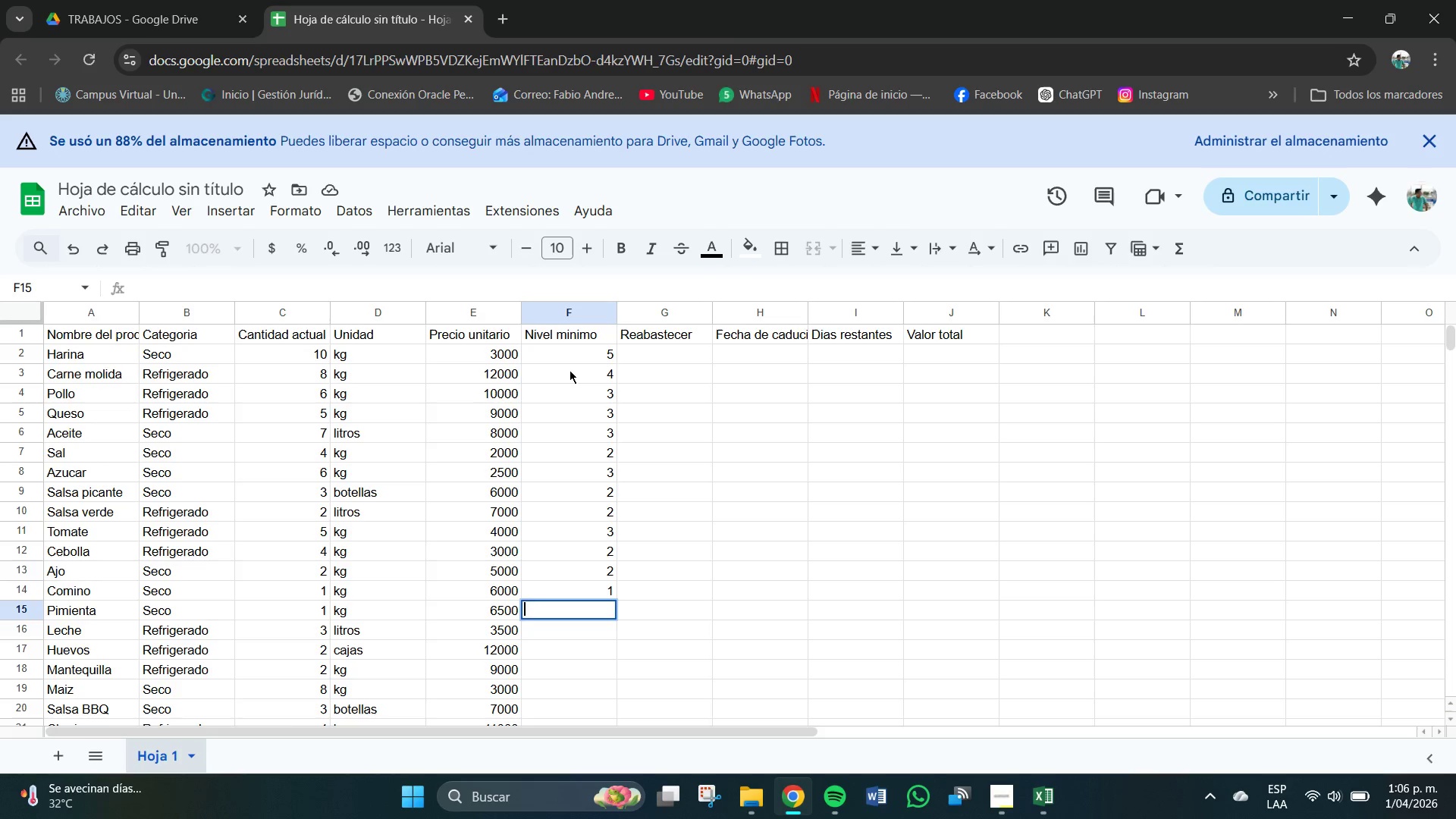 
key(Numpad1)
 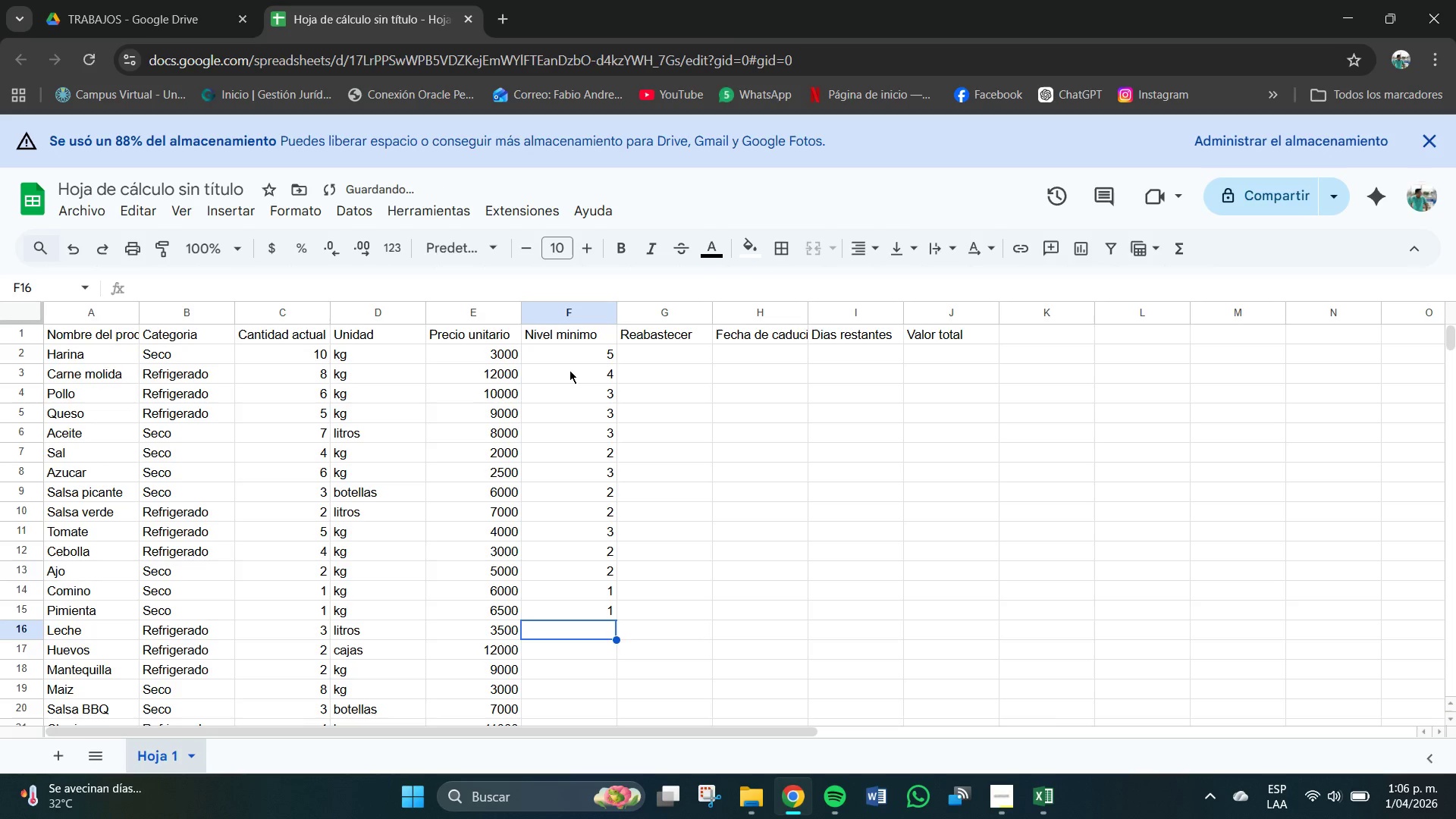 
key(NumpadEnter)
 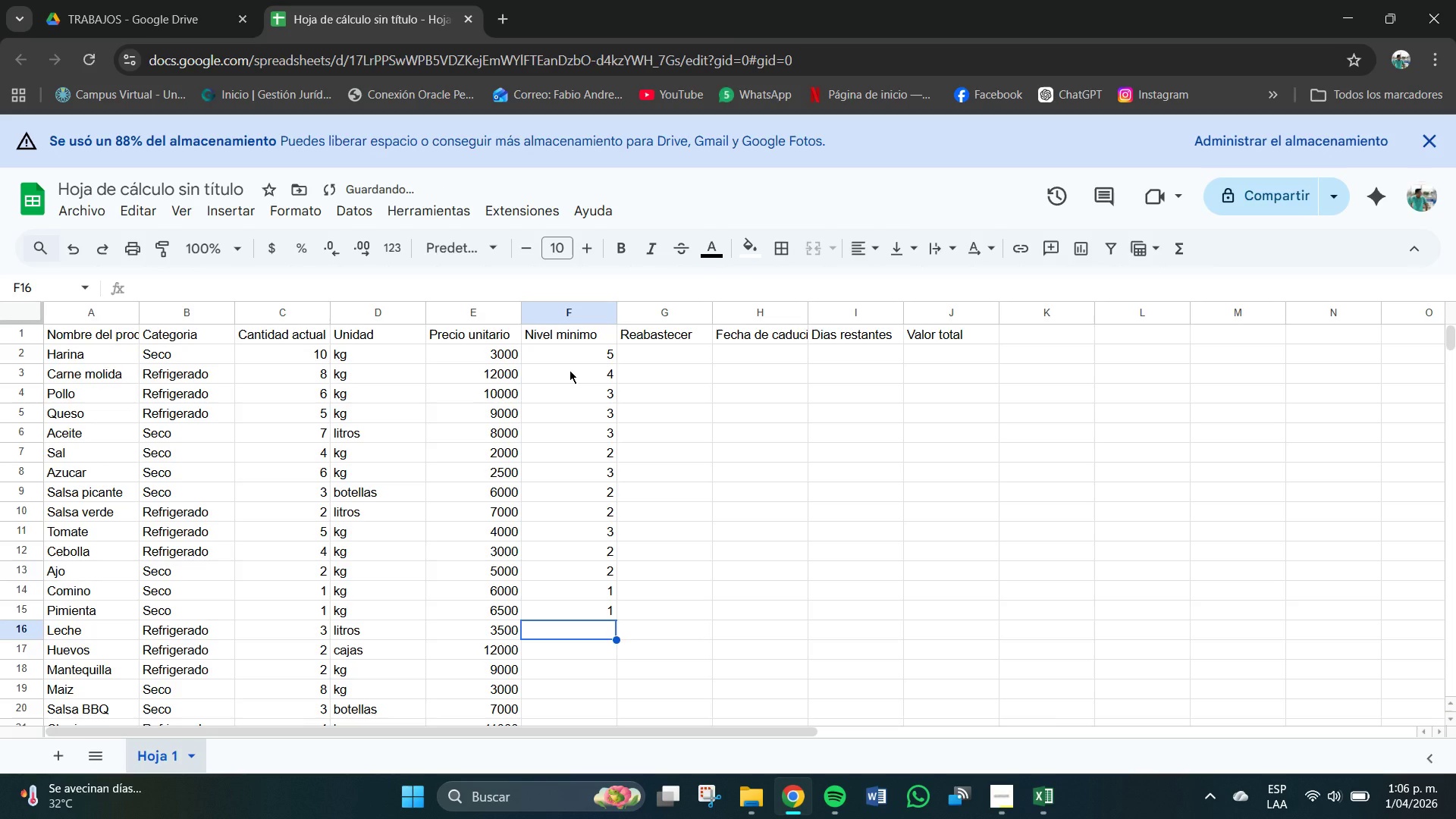 
key(Numpad2)
 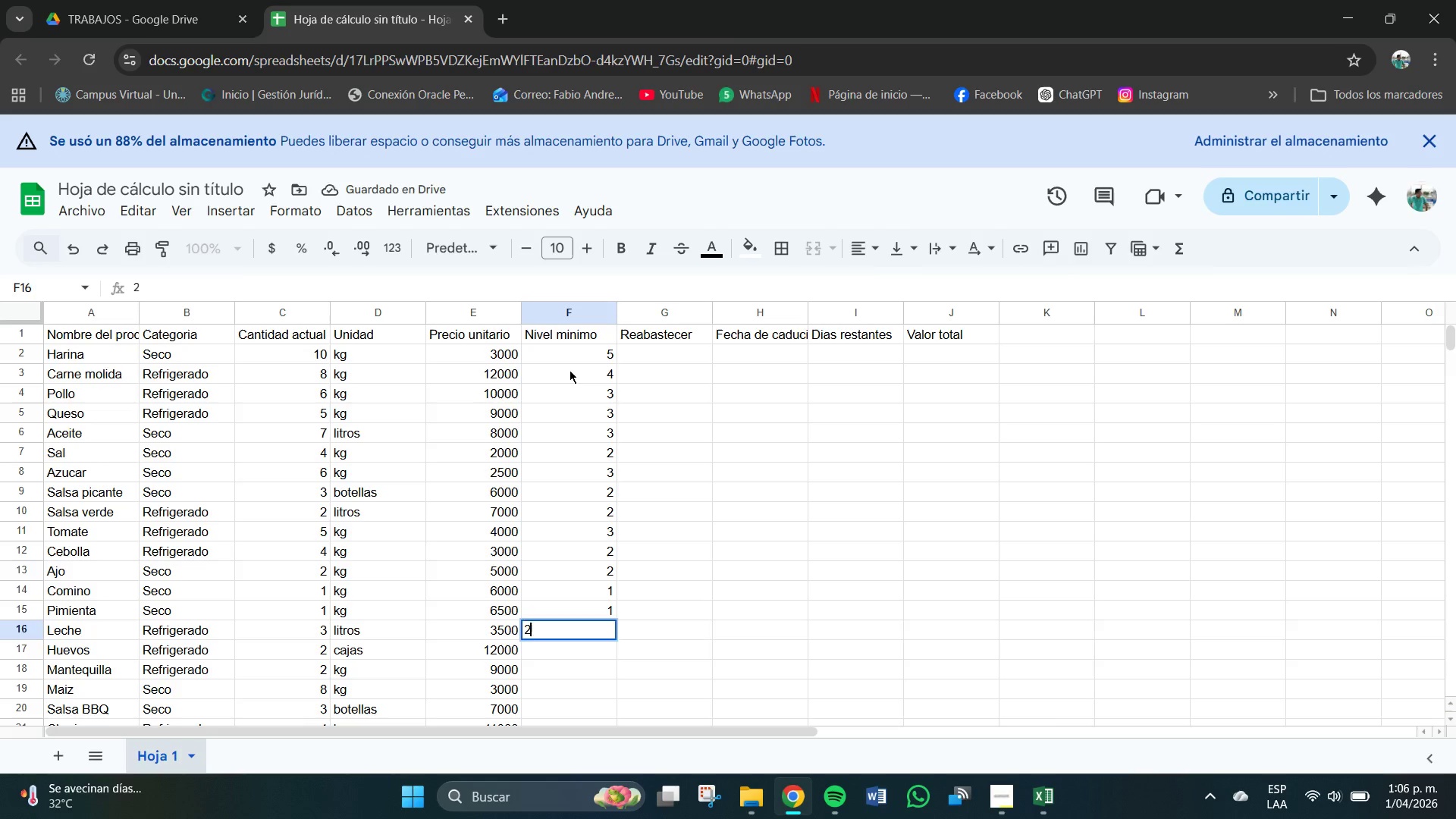 
key(NumpadEnter)
 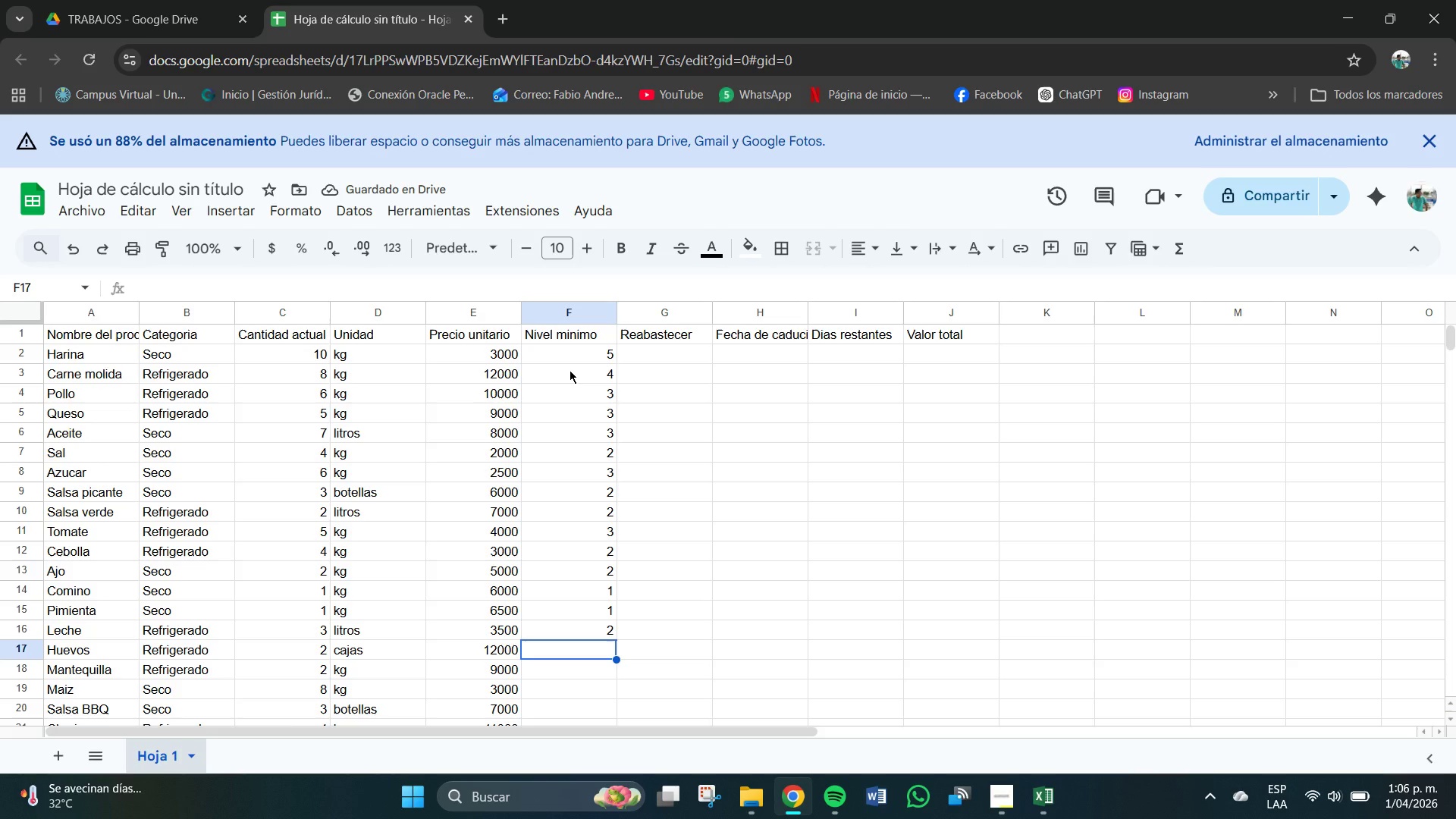 
key(Numpad2)
 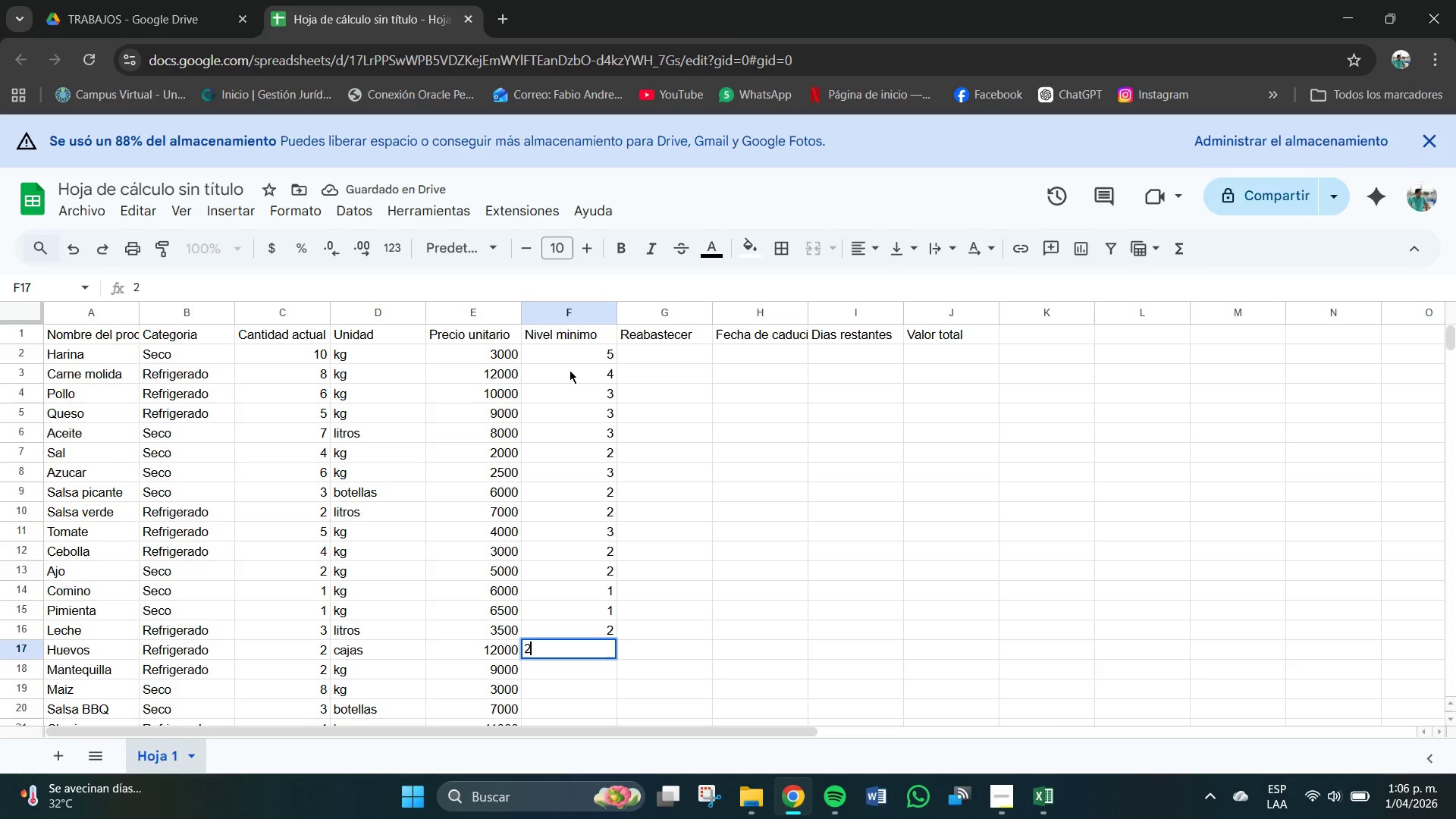 
key(NumpadEnter)
 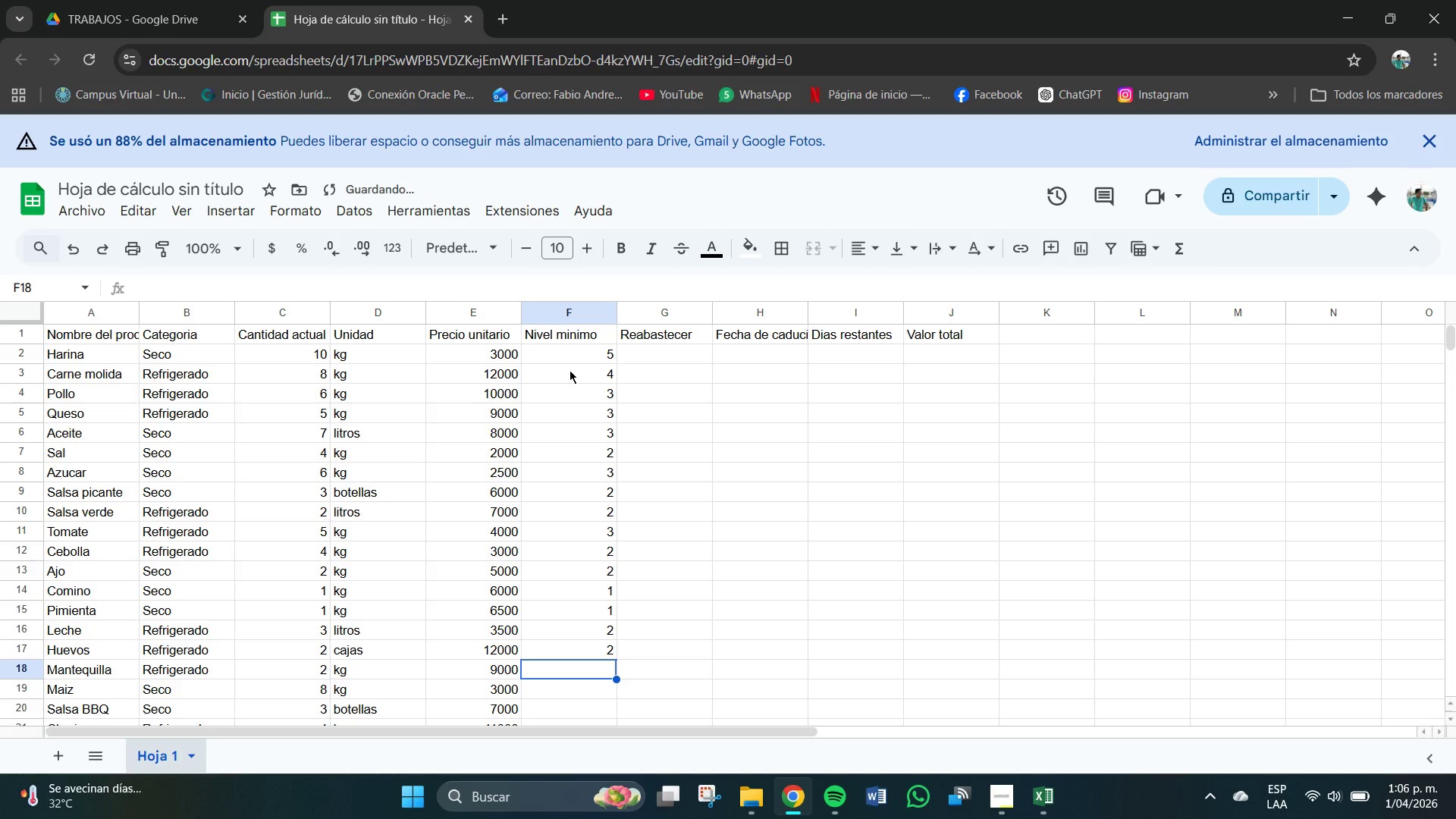 
key(Numpad1)
 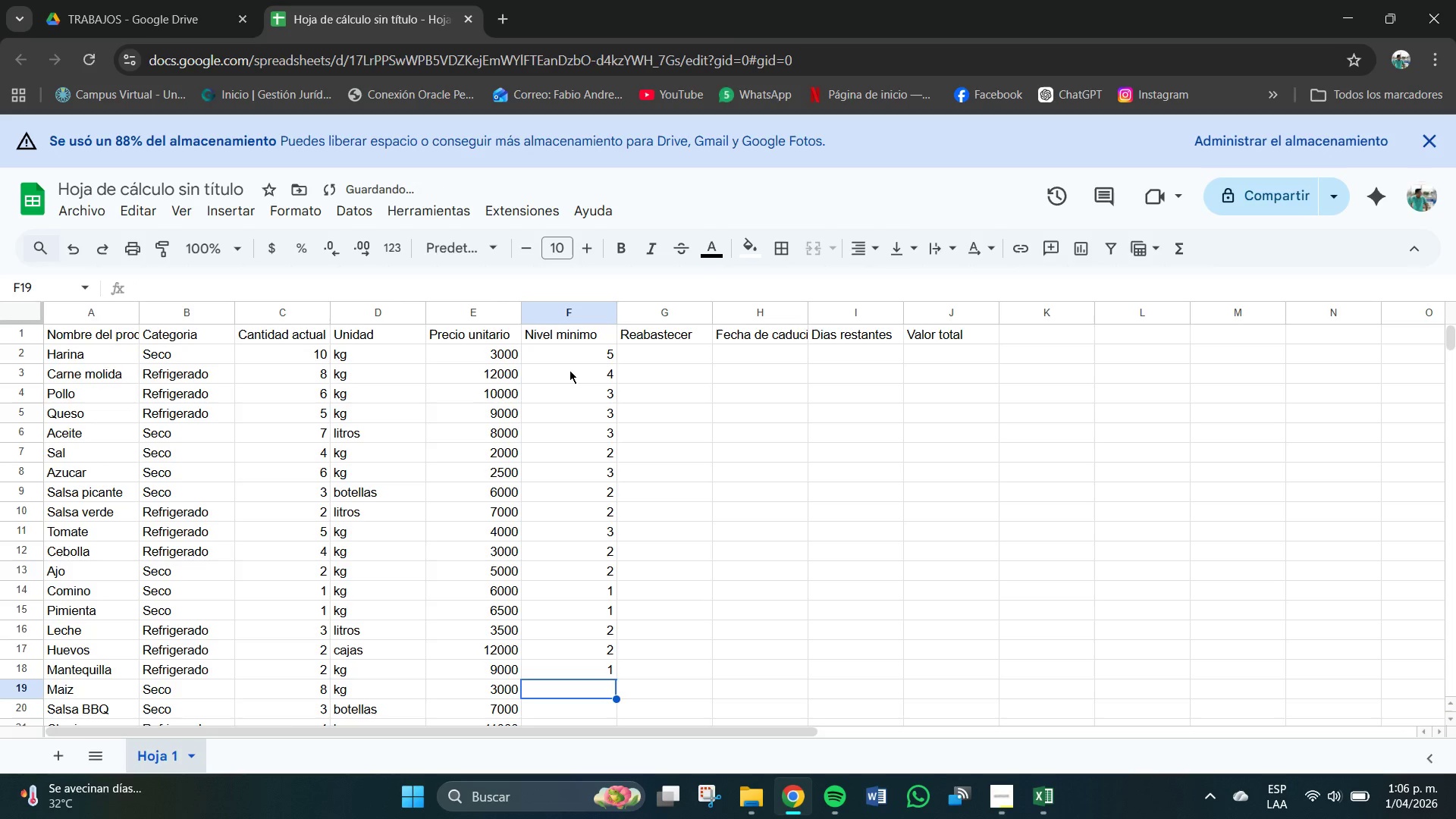 
key(NumpadEnter)
 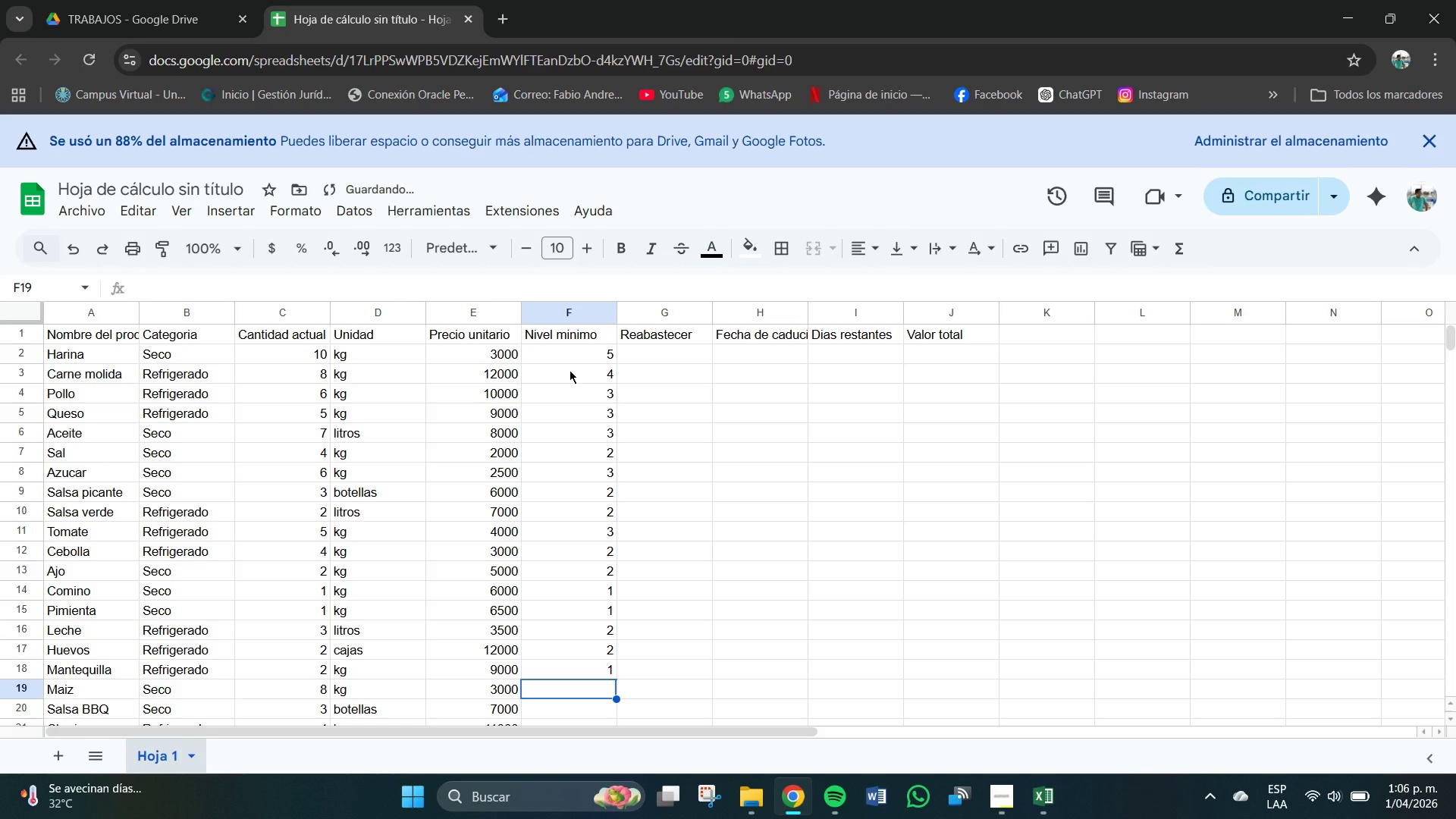 
key(Numpad4)
 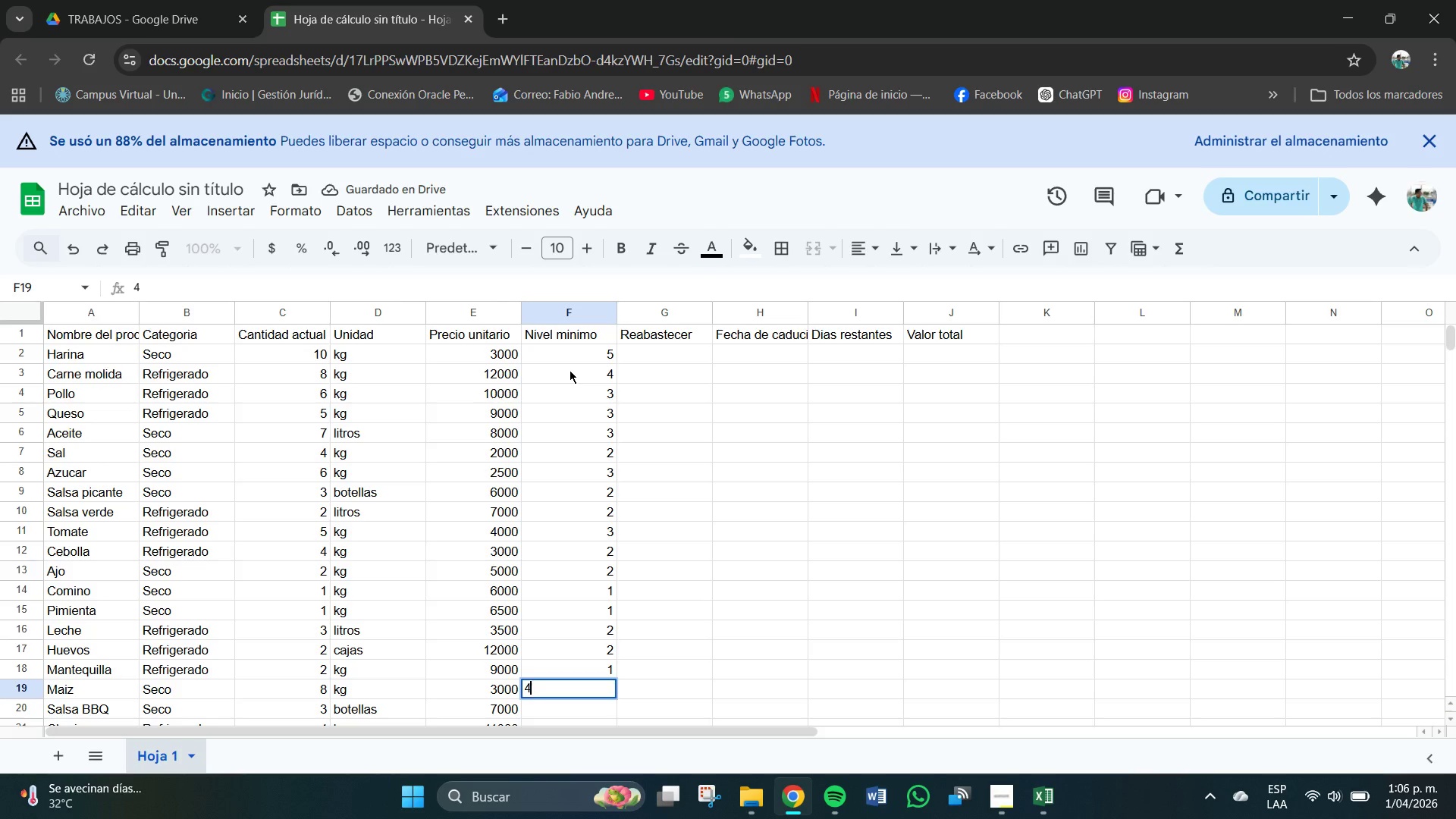 
key(NumpadEnter)
 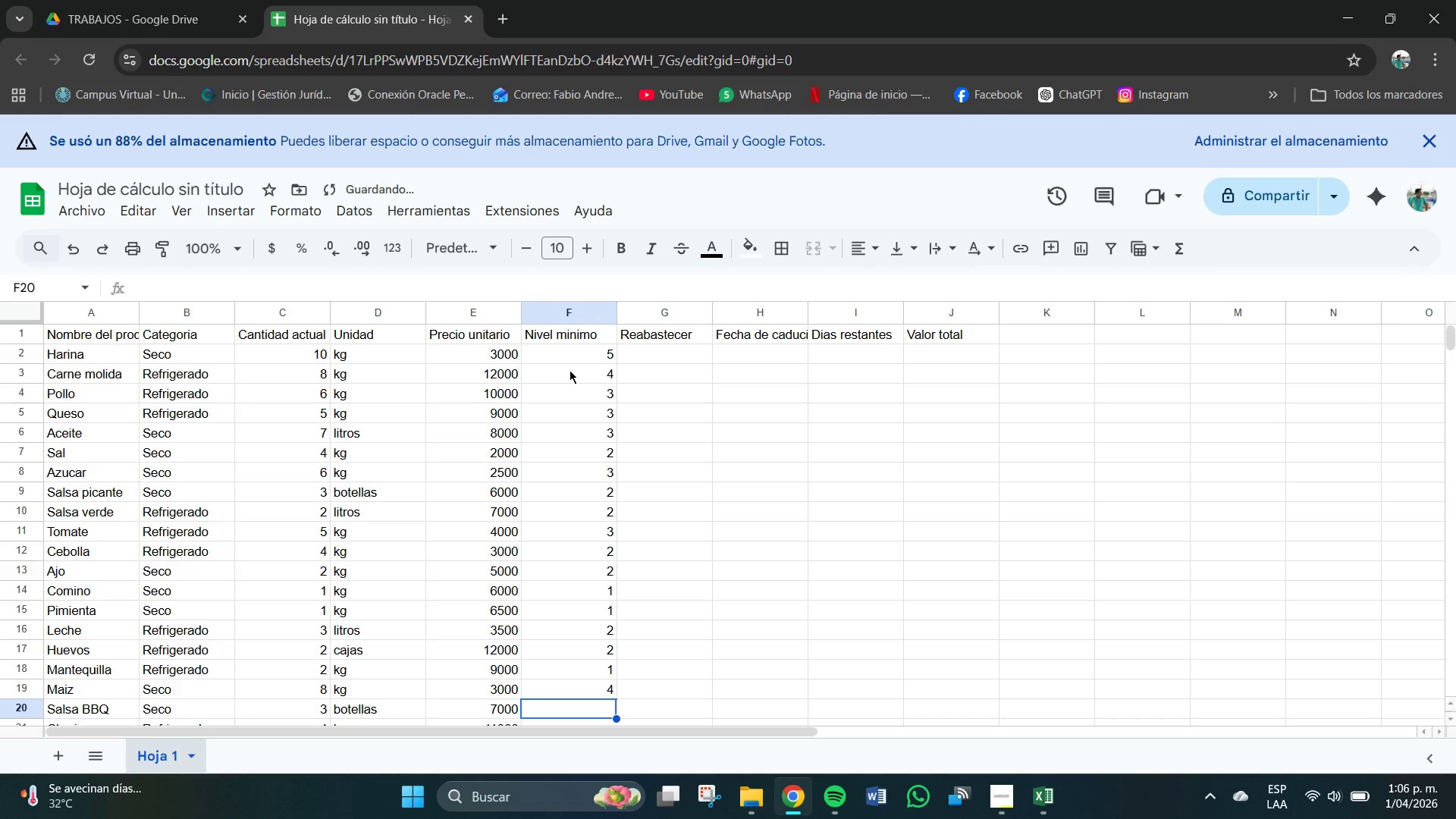 
key(Numpad2)
 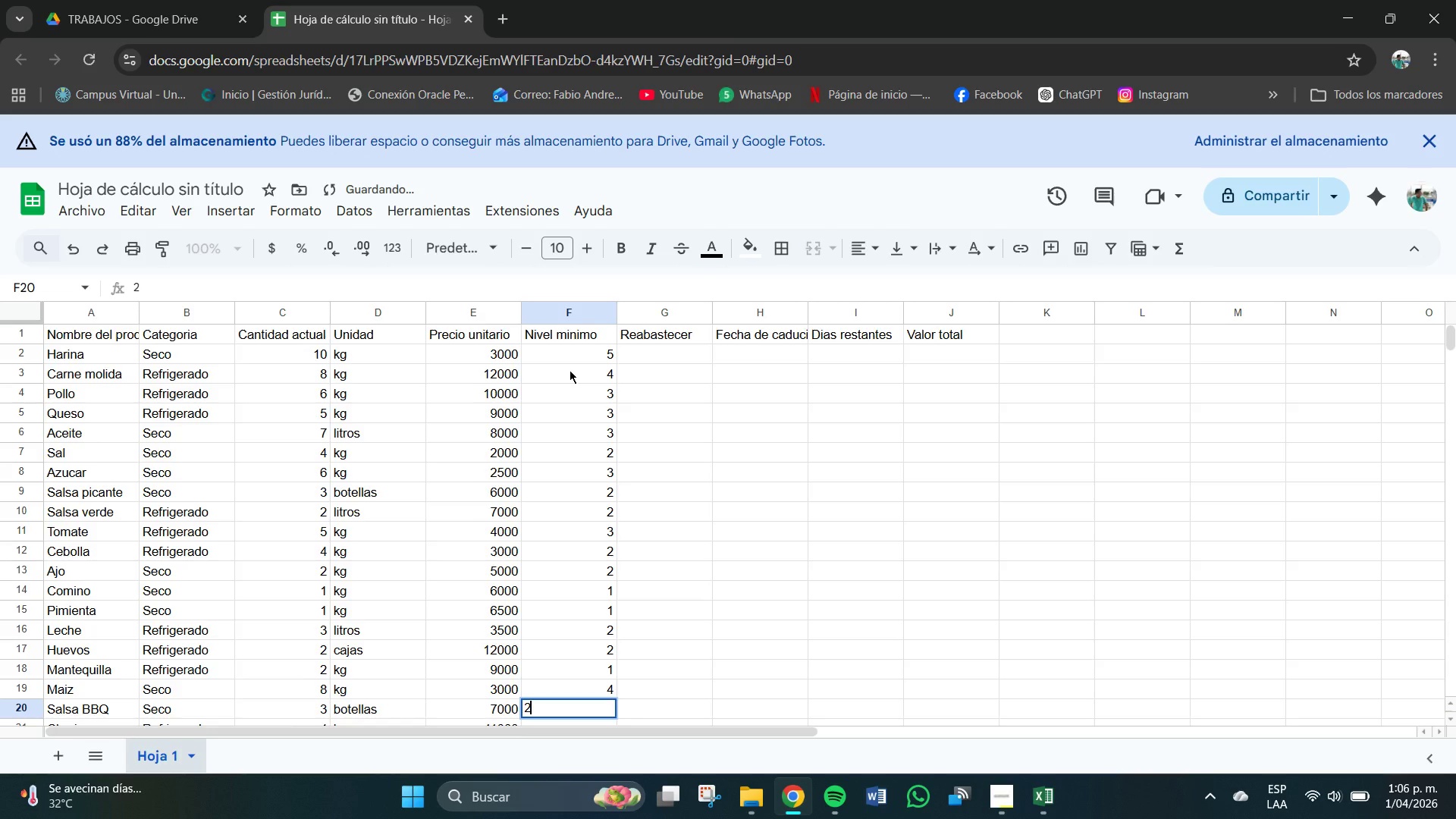 
key(NumpadEnter)
 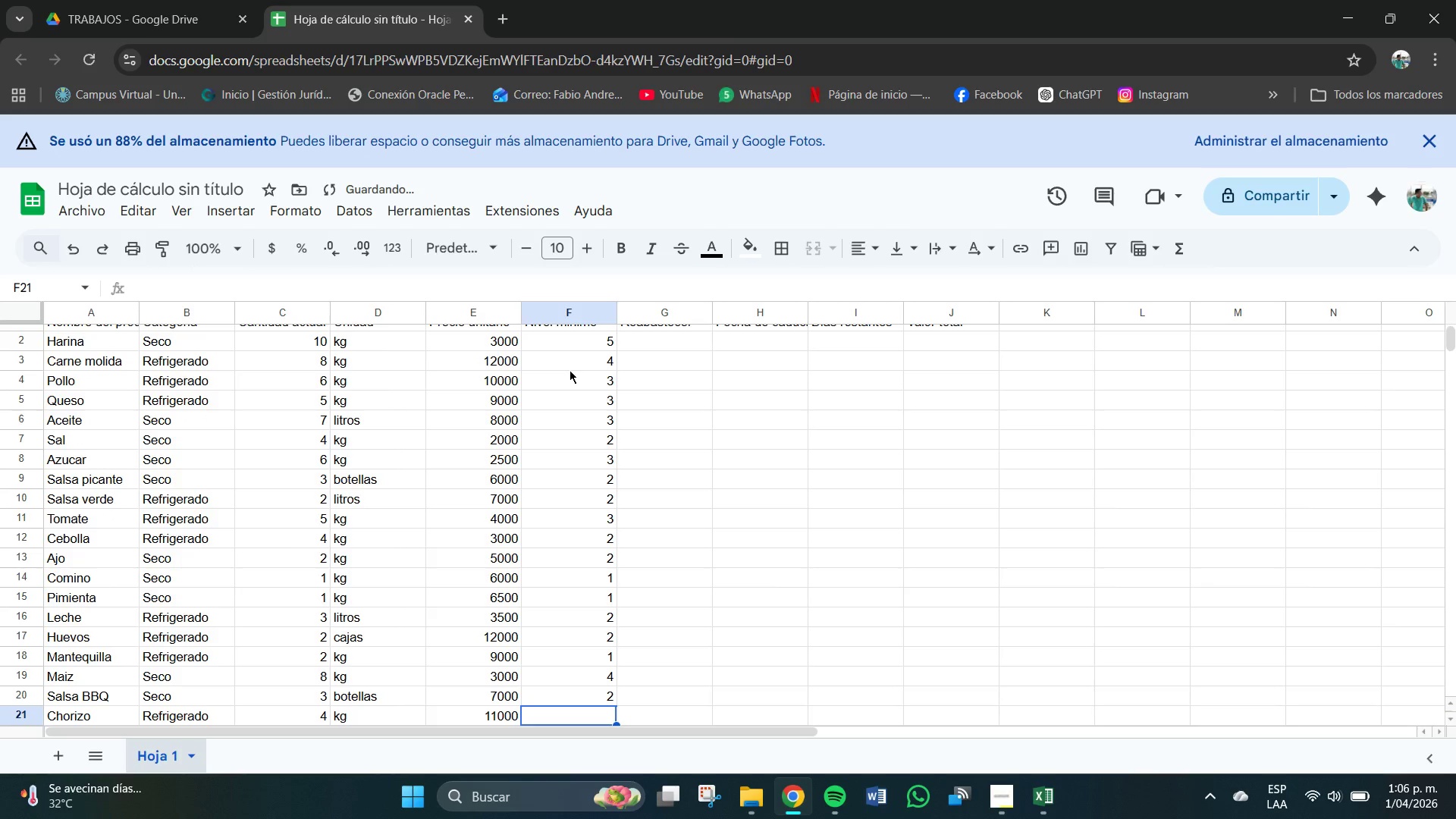 
key(Numpad2)
 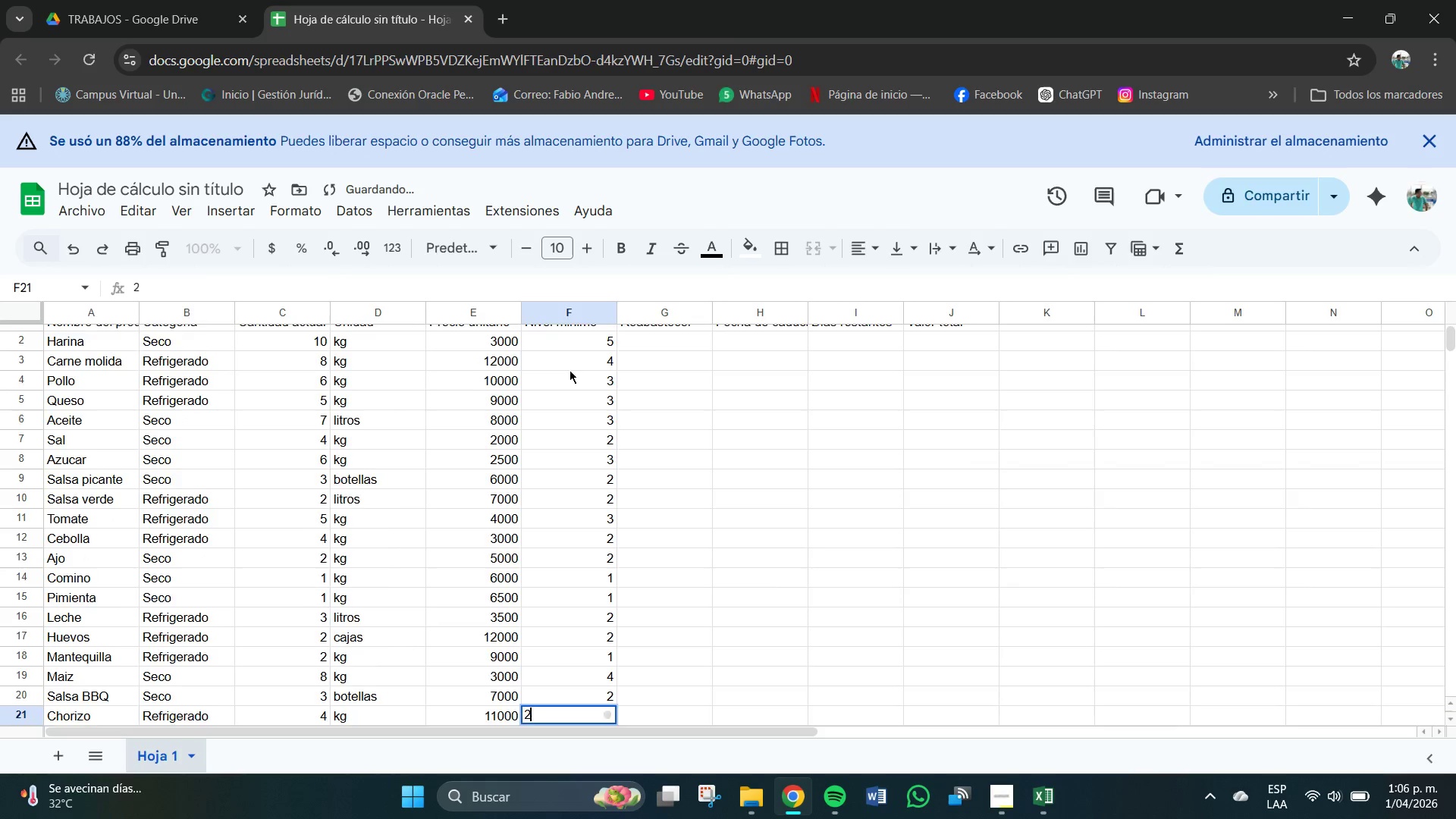 
key(NumpadEnter)
 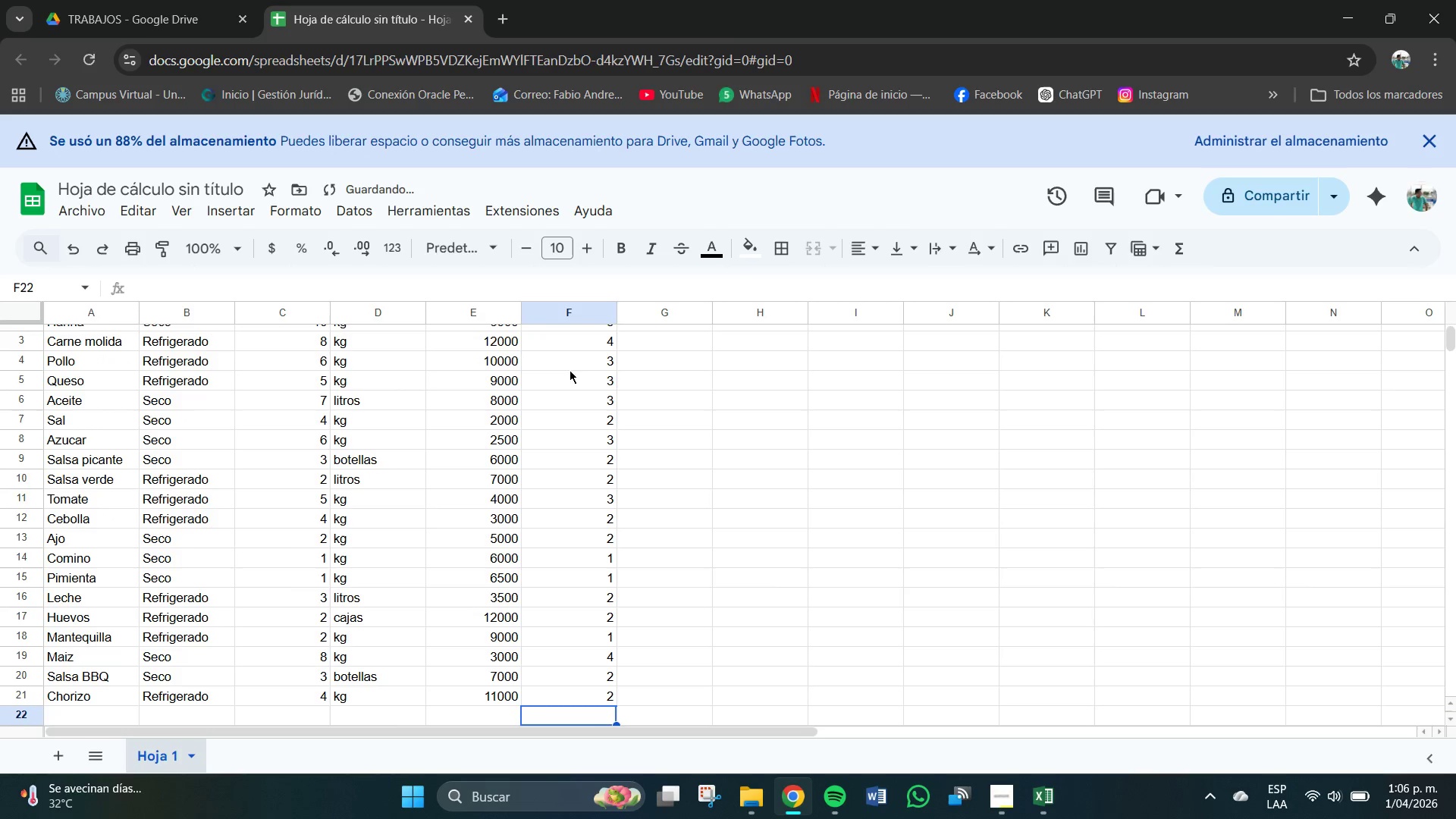 
scroll: coordinate [619, 453], scroll_direction: up, amount: 11.0
 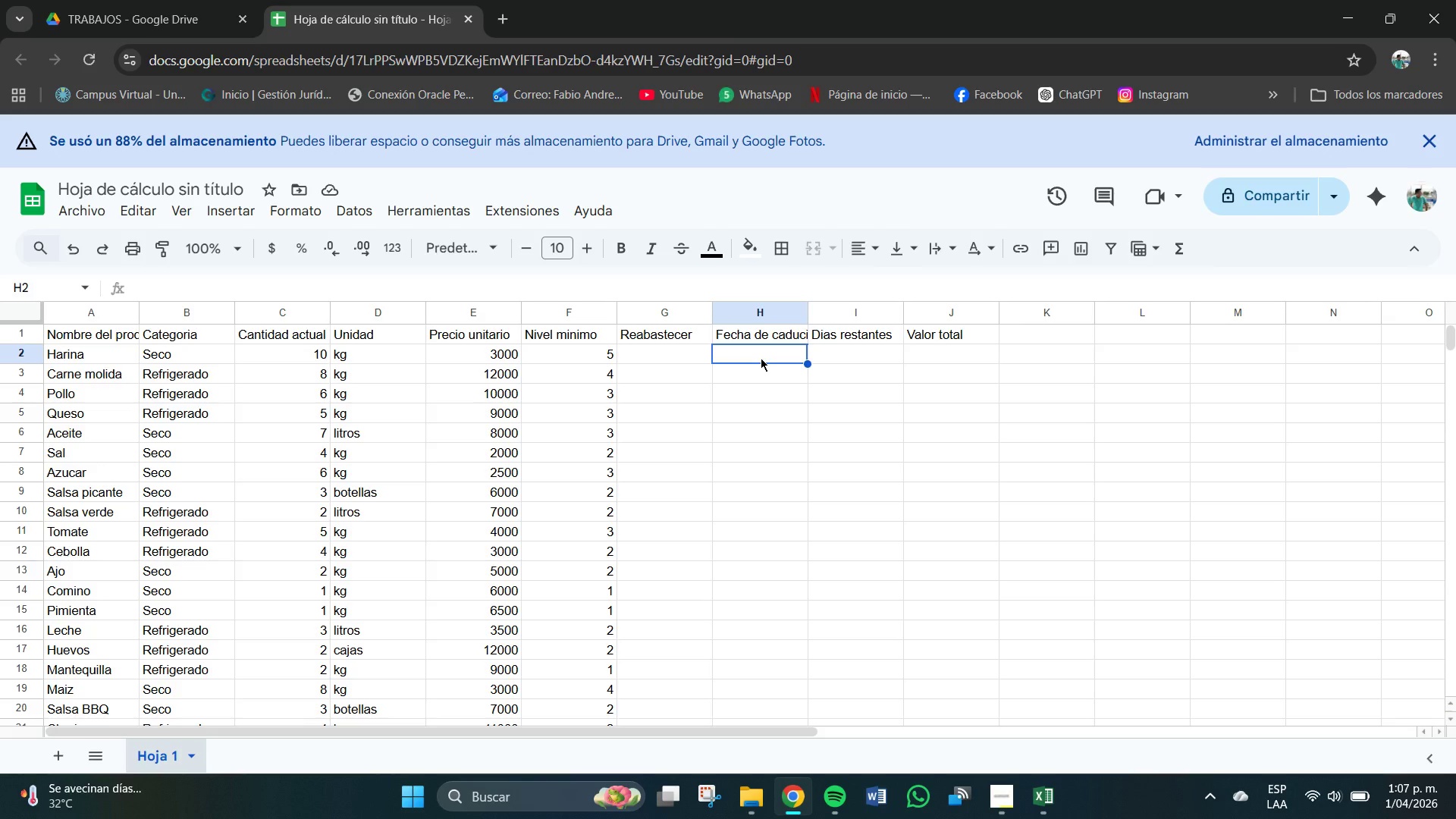 
wait(12.36)
 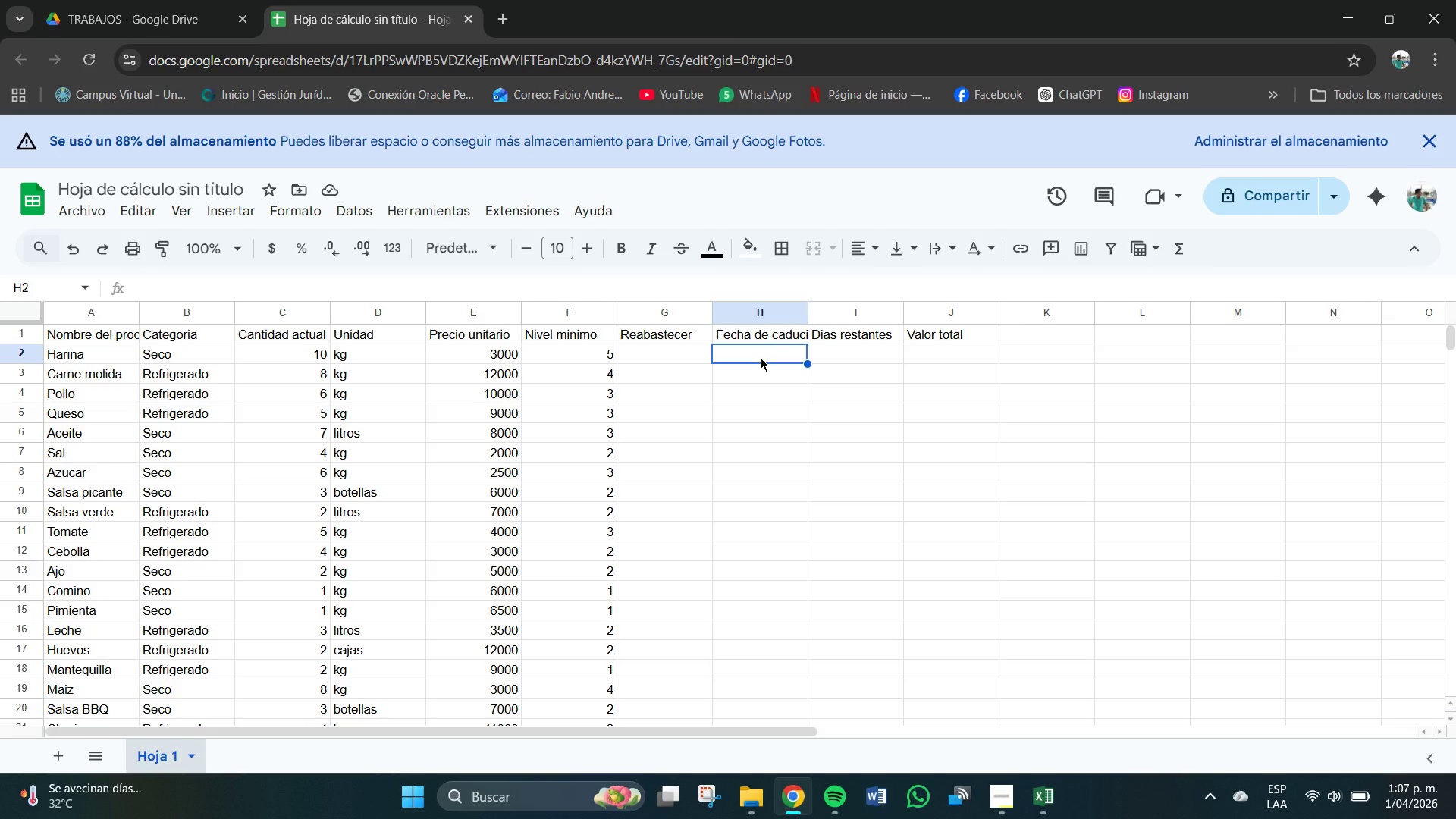 
left_click([761, 358])
 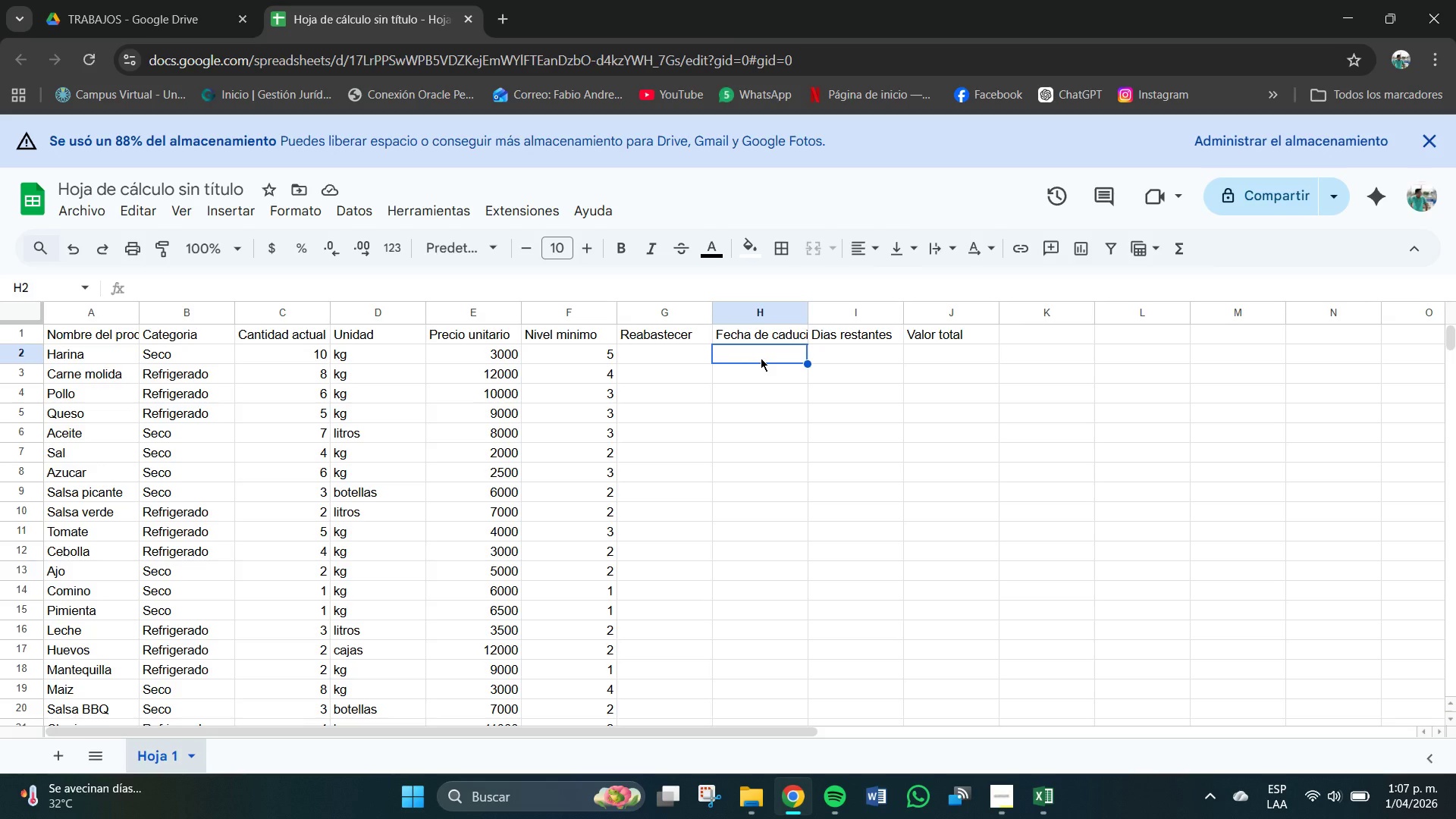 
key(Numpad2)
 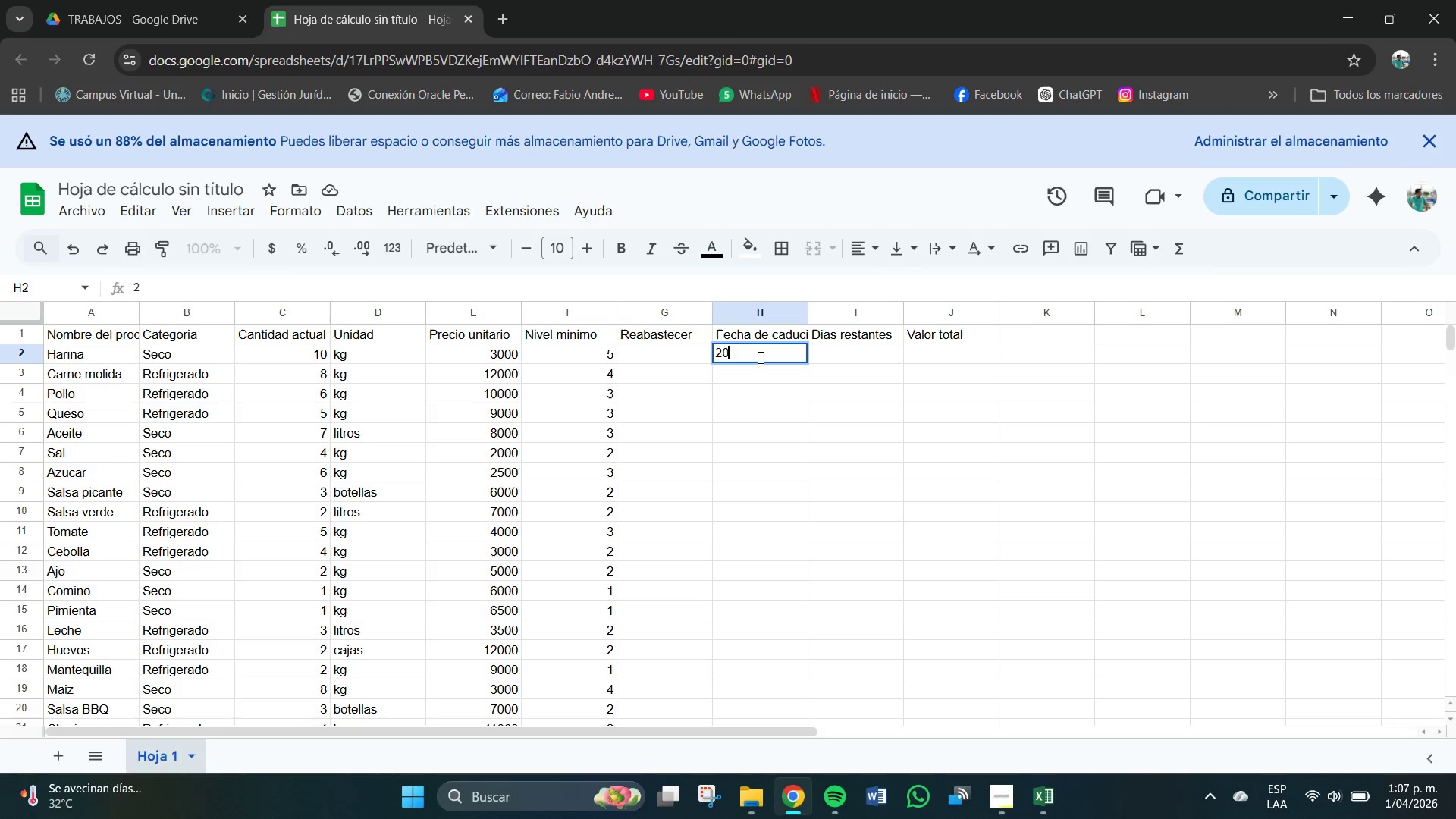 
key(Numpad0)
 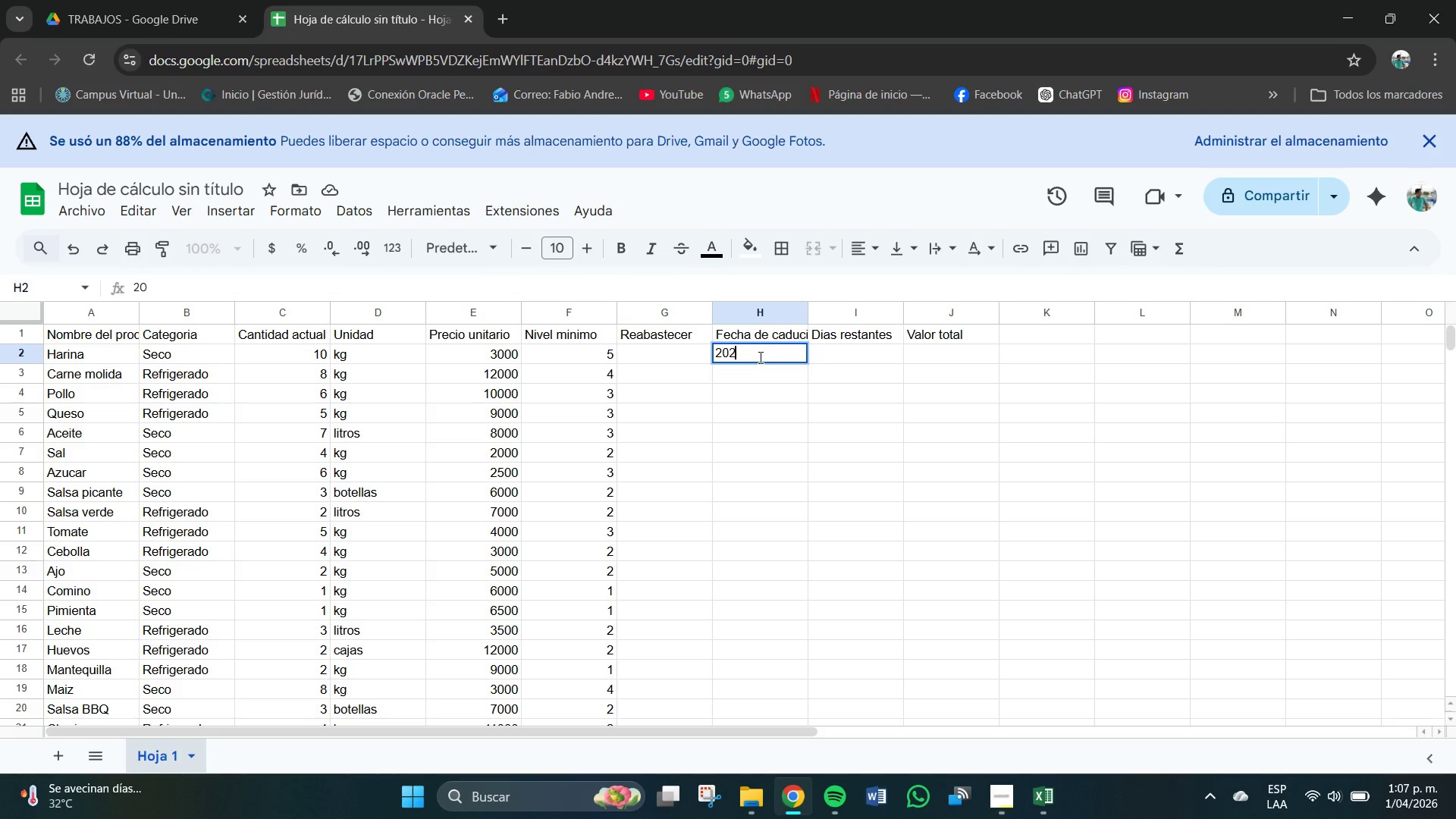 
key(Numpad2)
 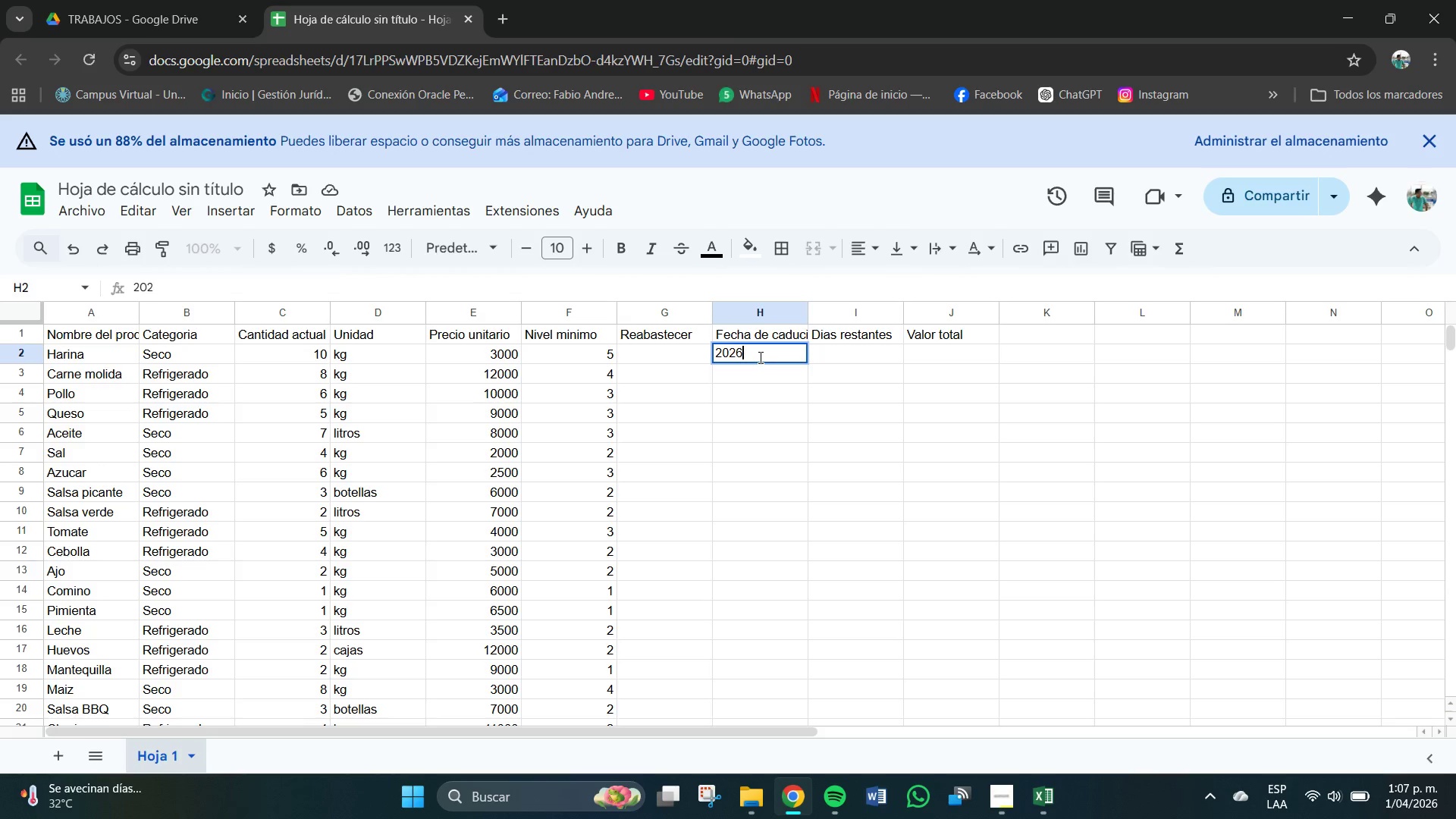 
key(Numpad6)
 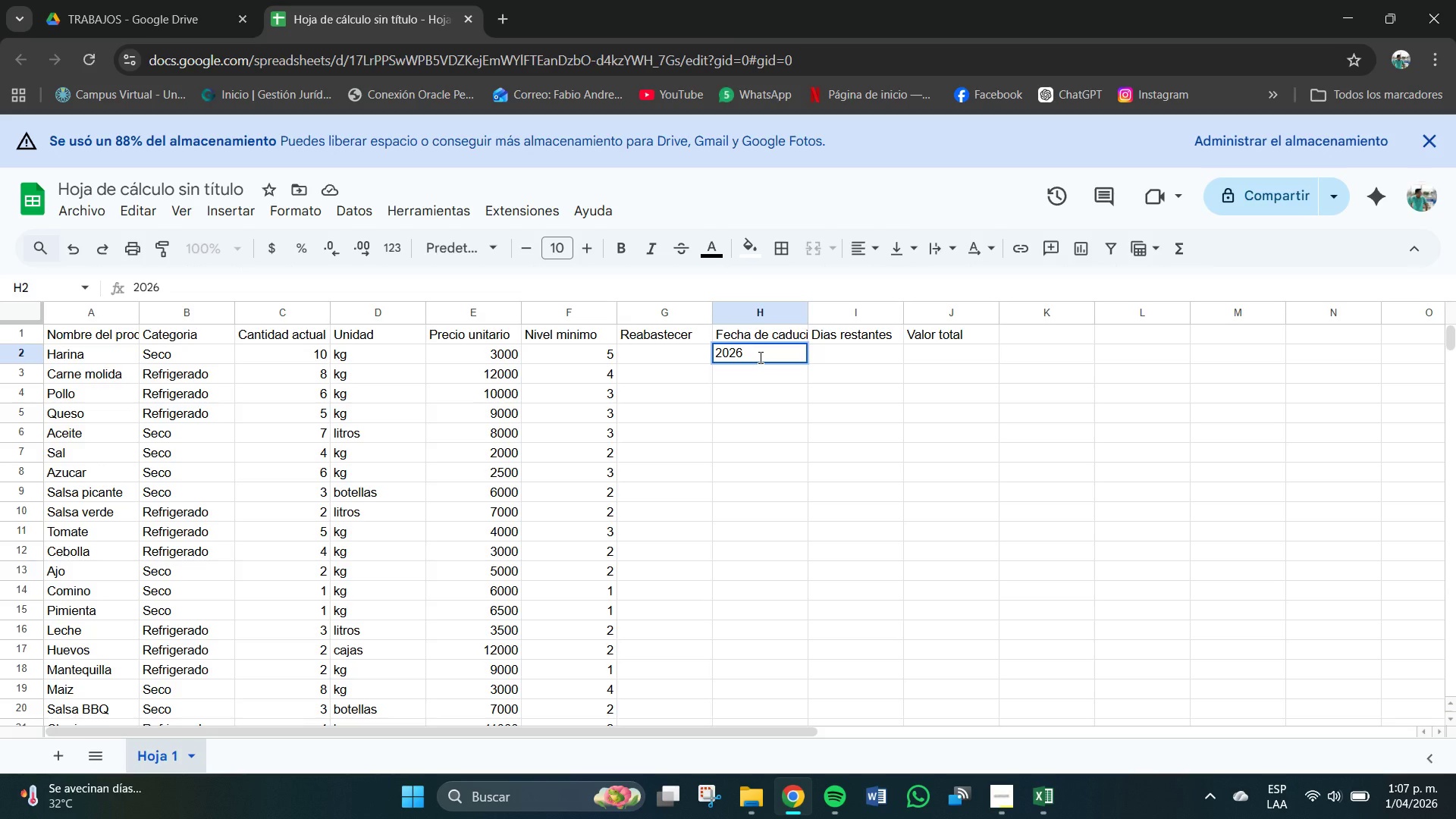 
key(Minus)
 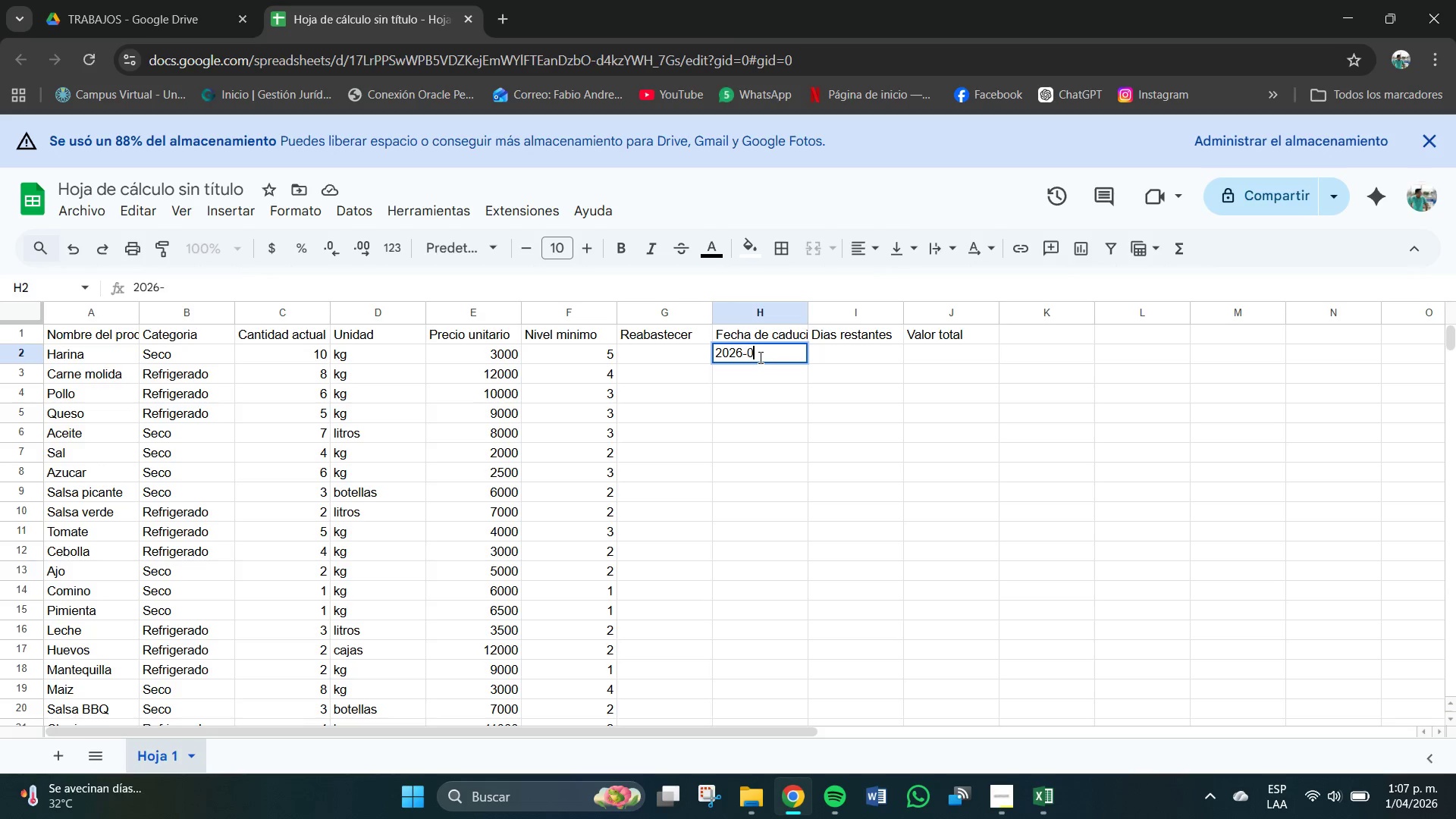 
key(Numpad0)
 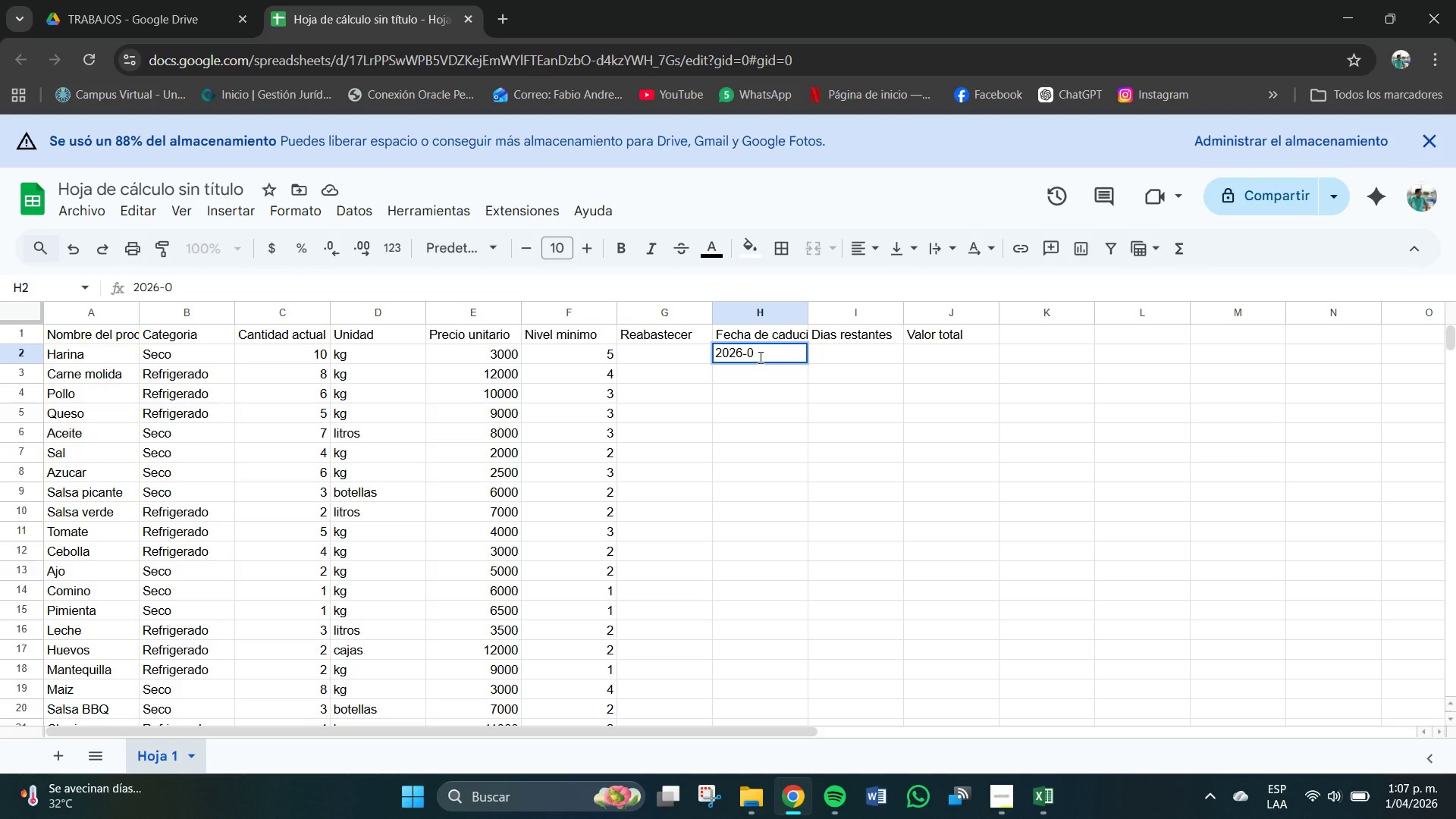 
key(Numpad4)
 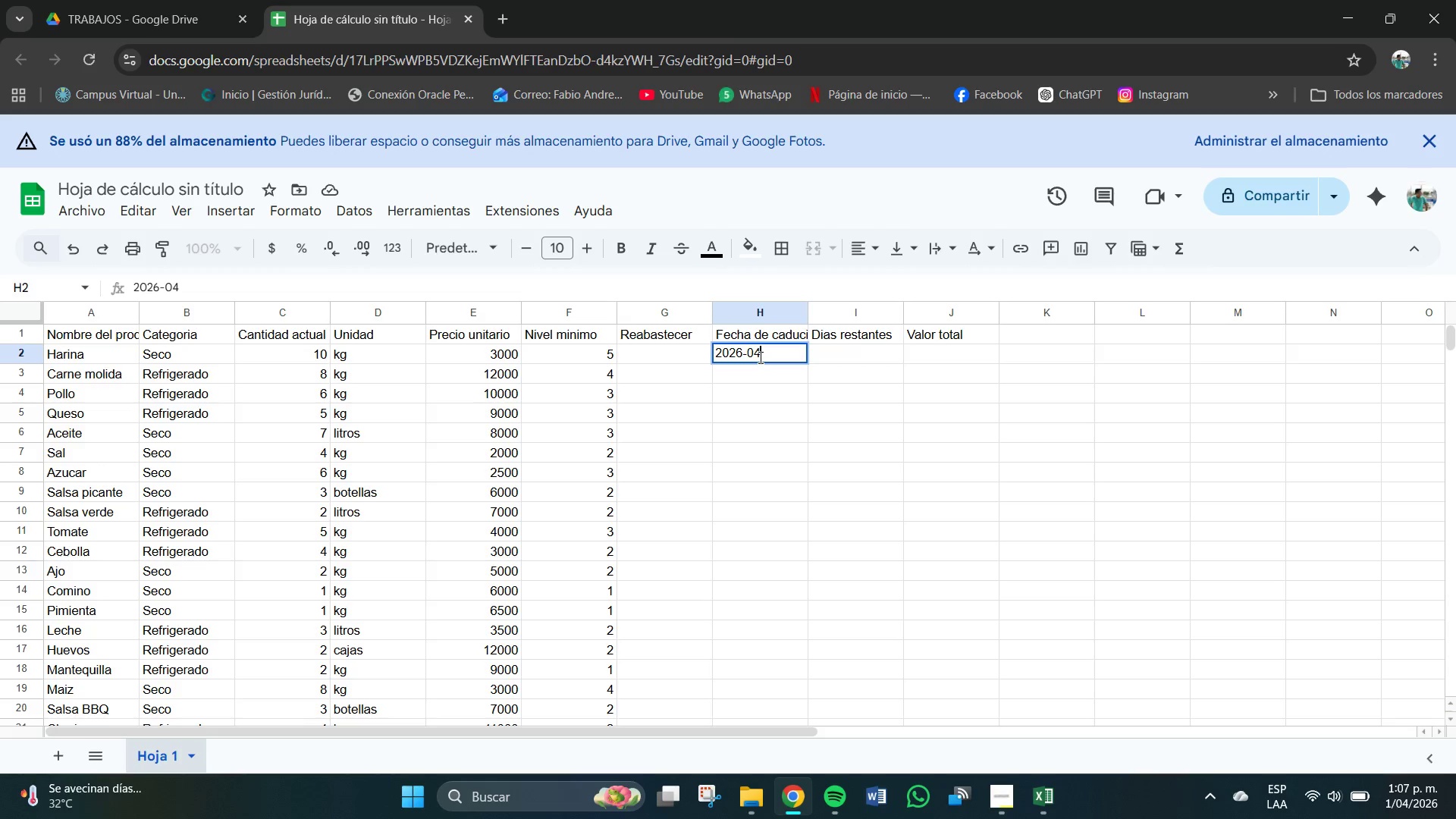 
wait(8.19)
 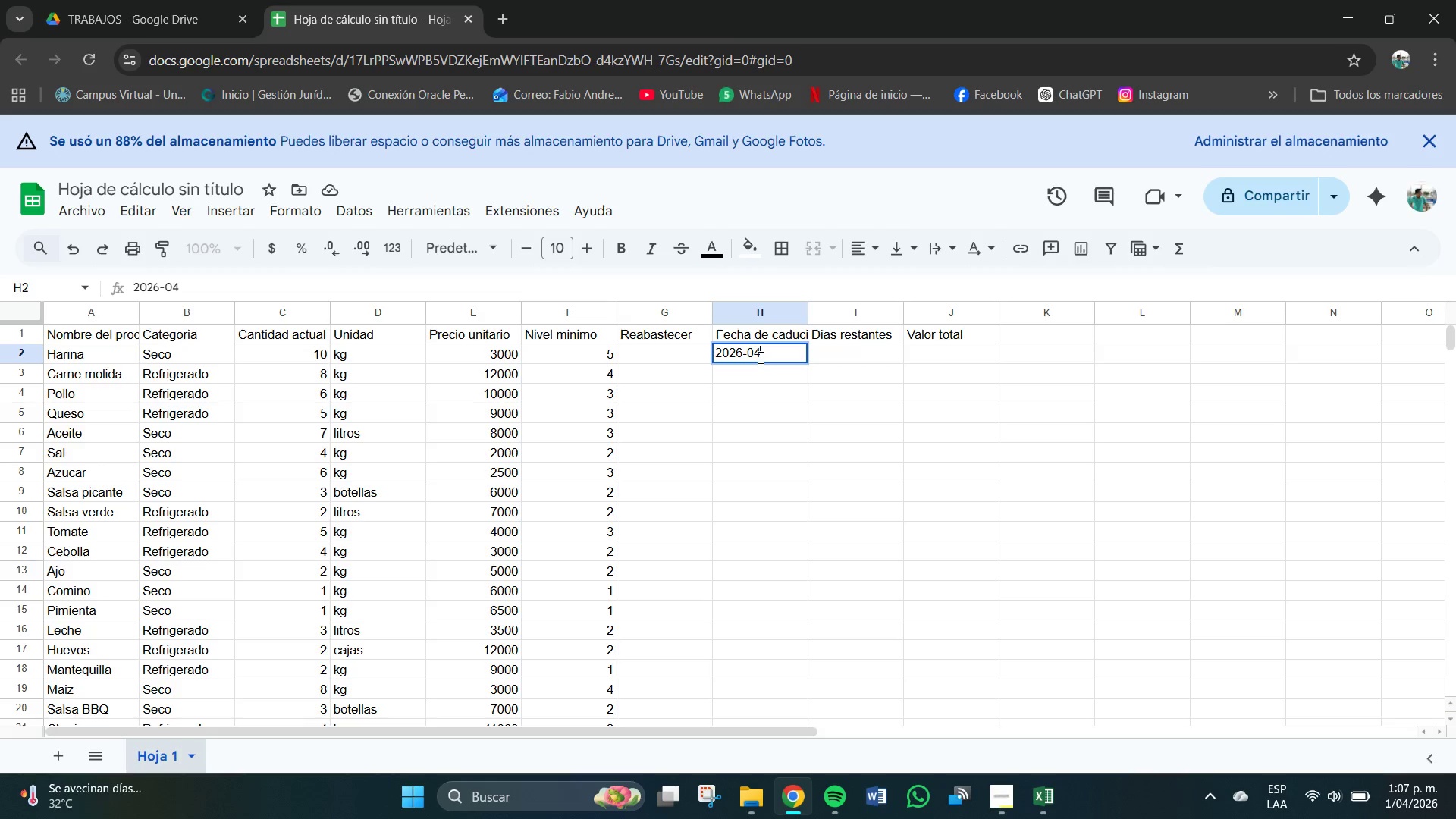 
key(Minus)
 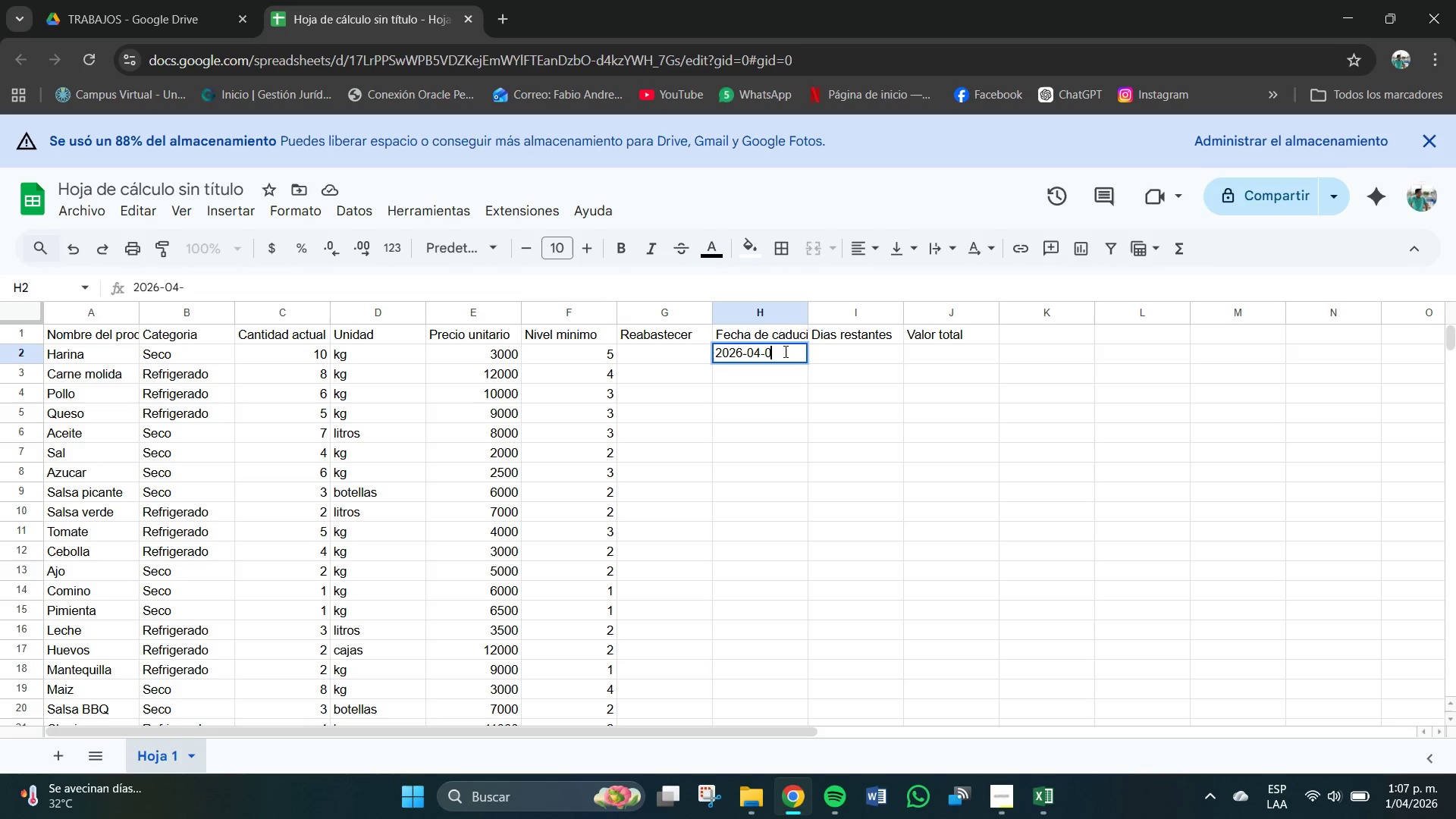 
key(Numpad0)
 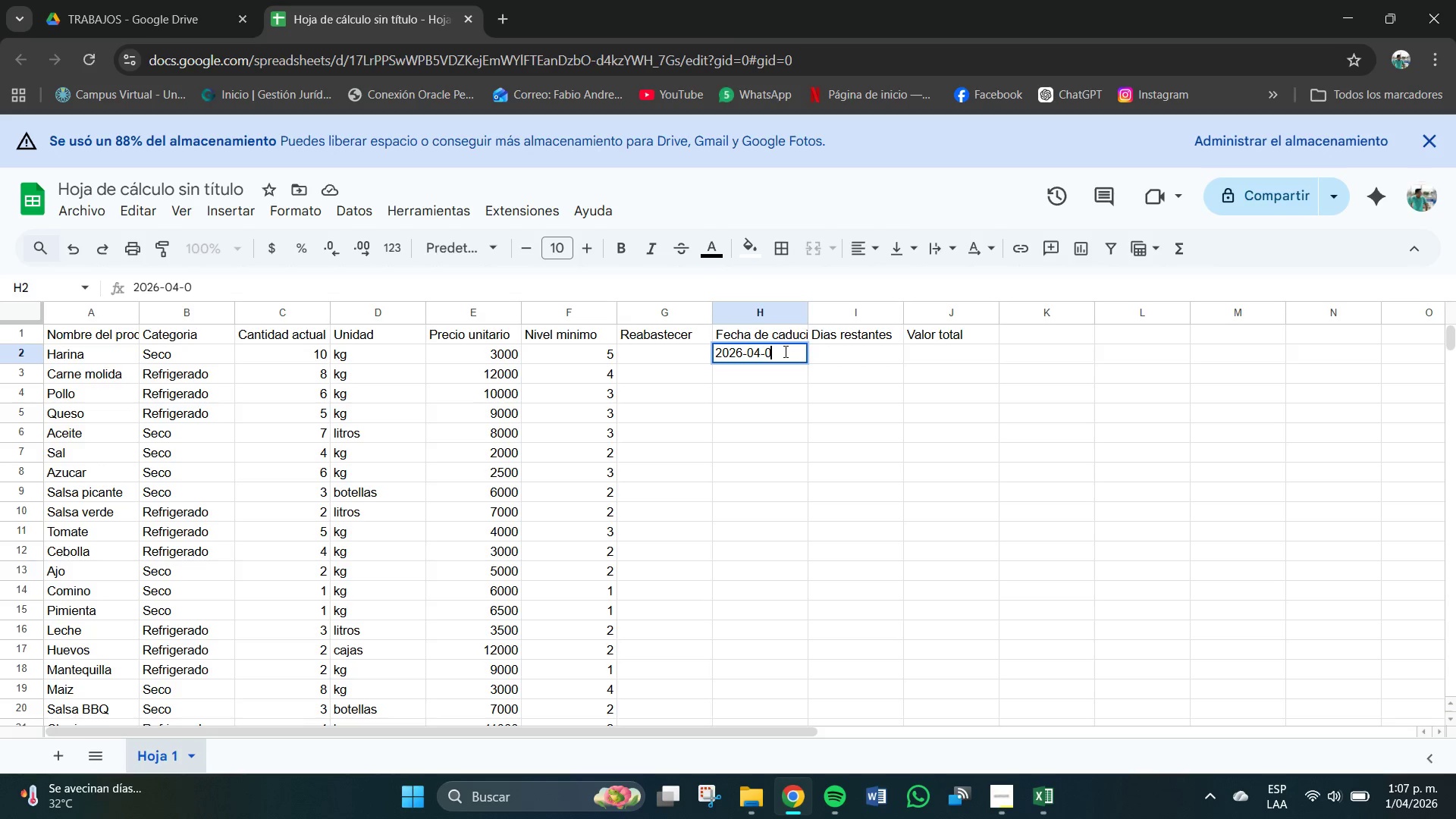 
key(Numpad5)
 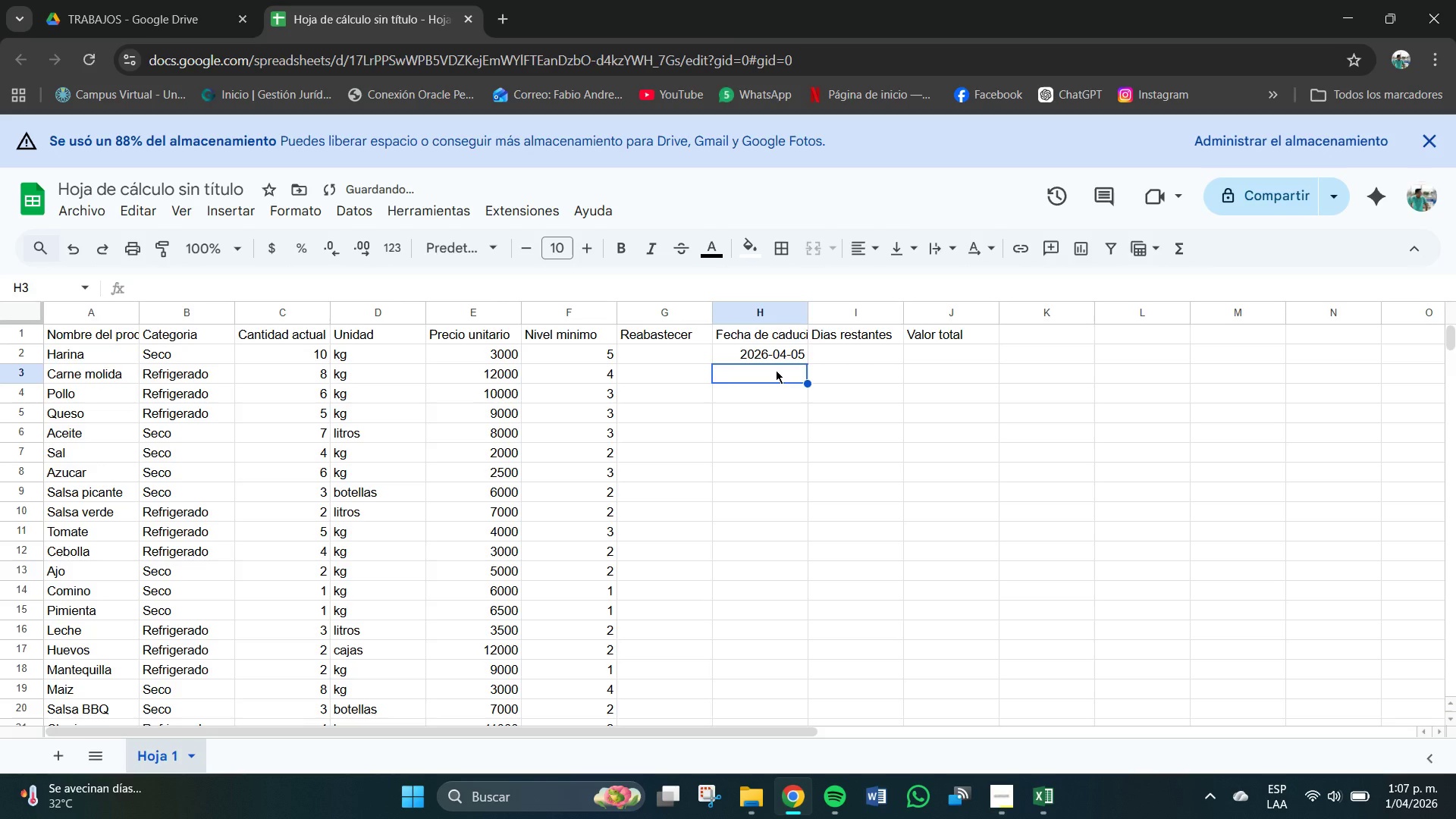 
key(Numpad2)
 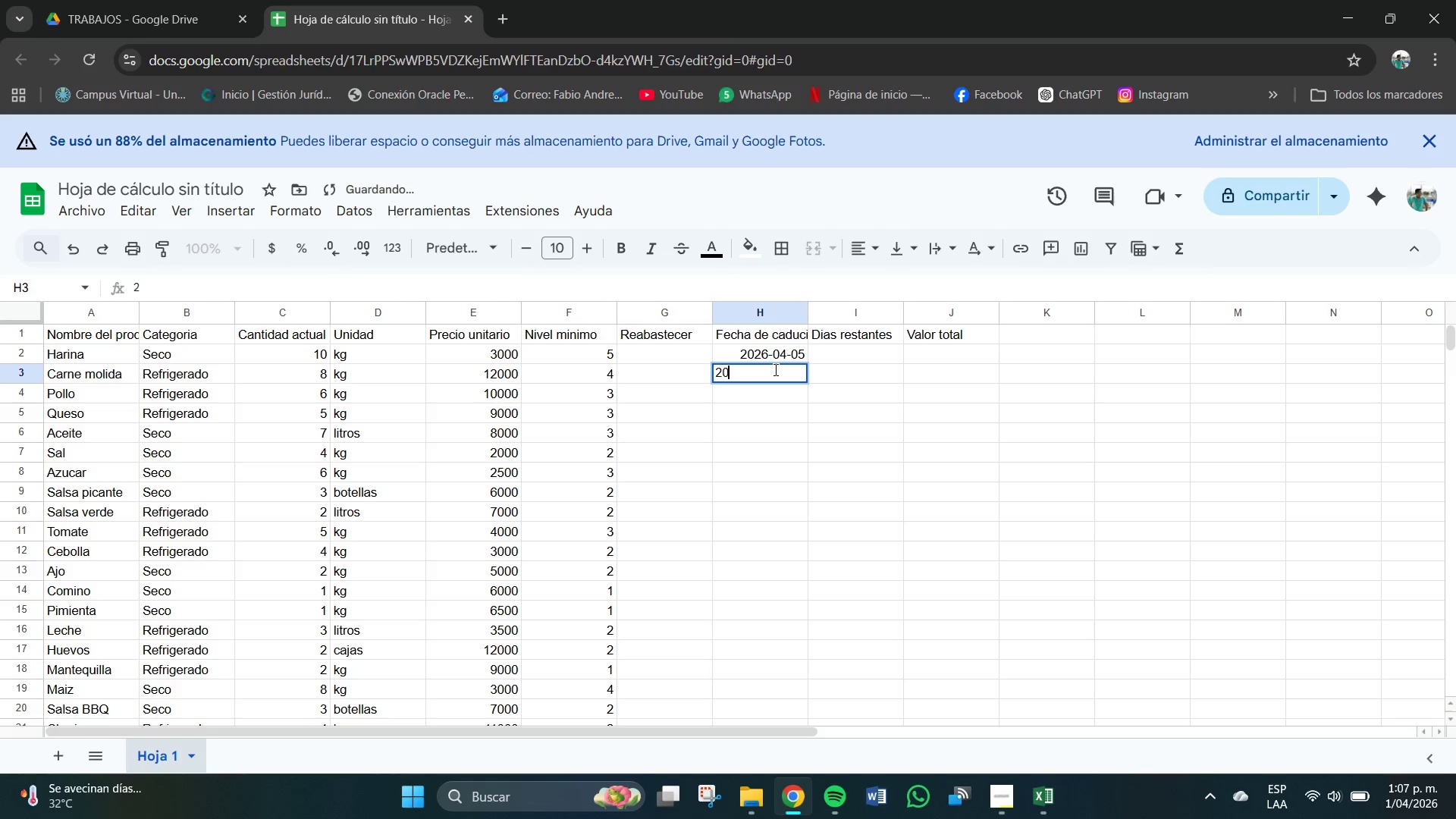 
key(Numpad0)
 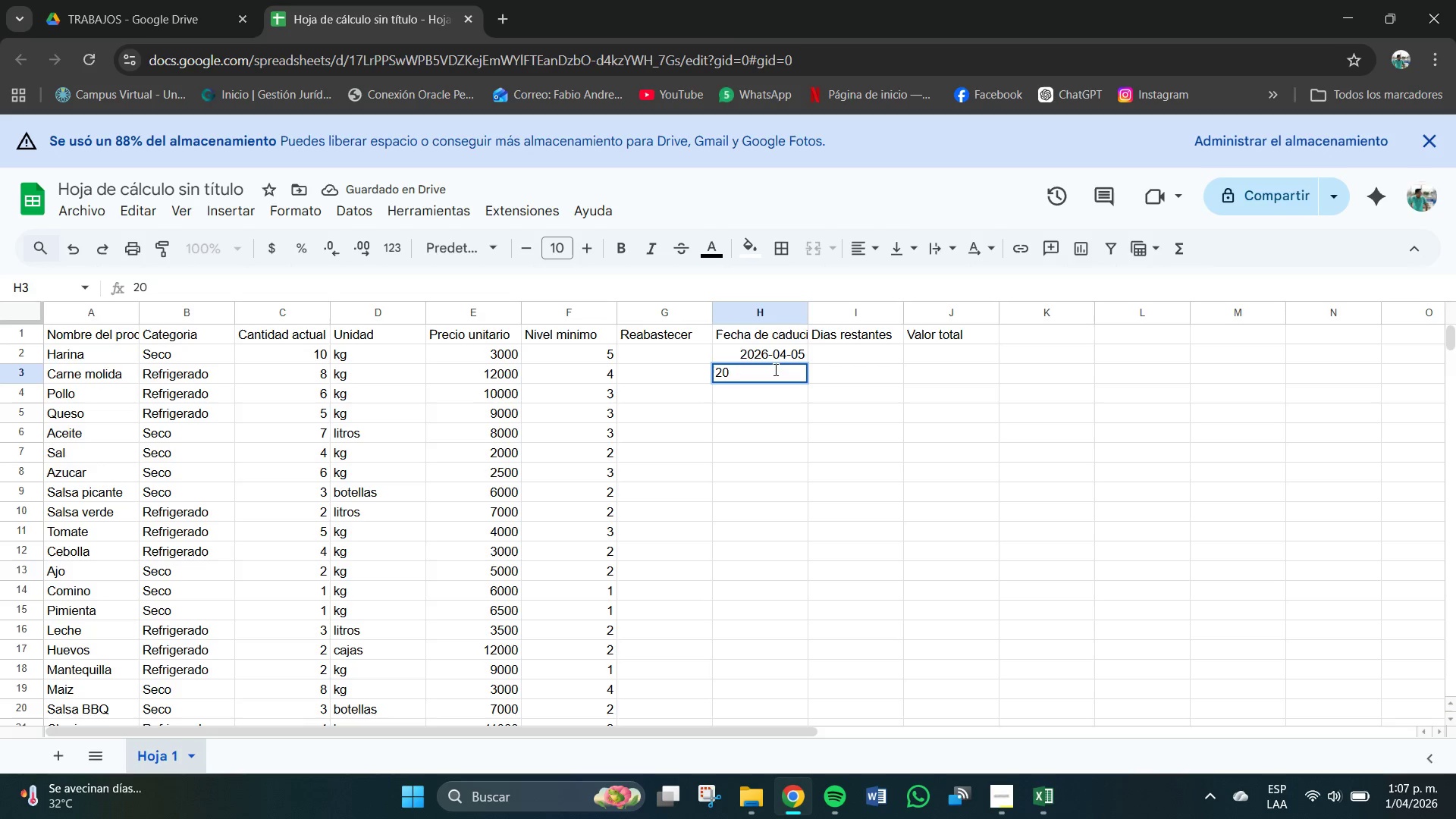 
key(Numpad2)
 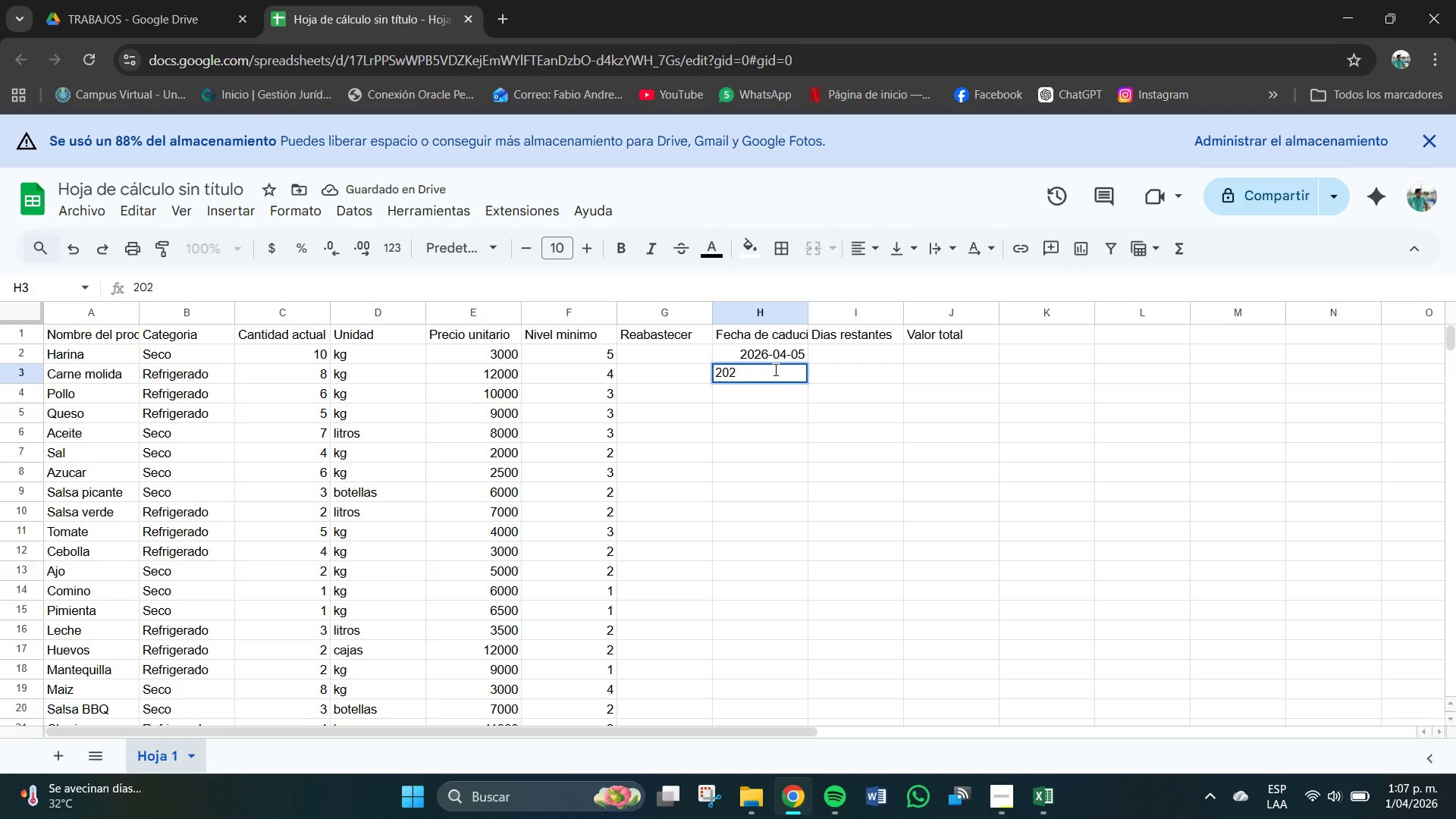 
key(Numpad6)
 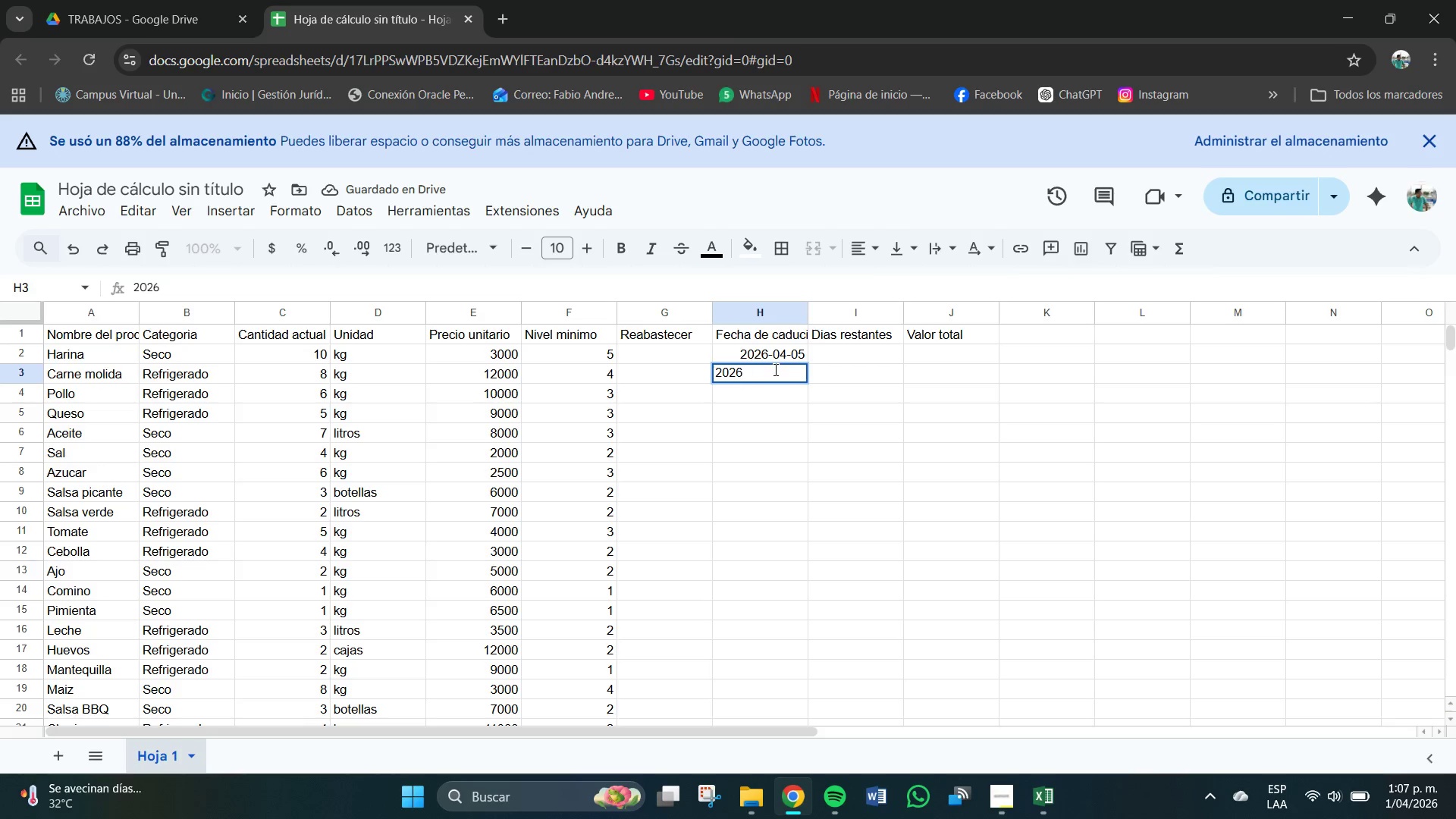 
key(Minus)
 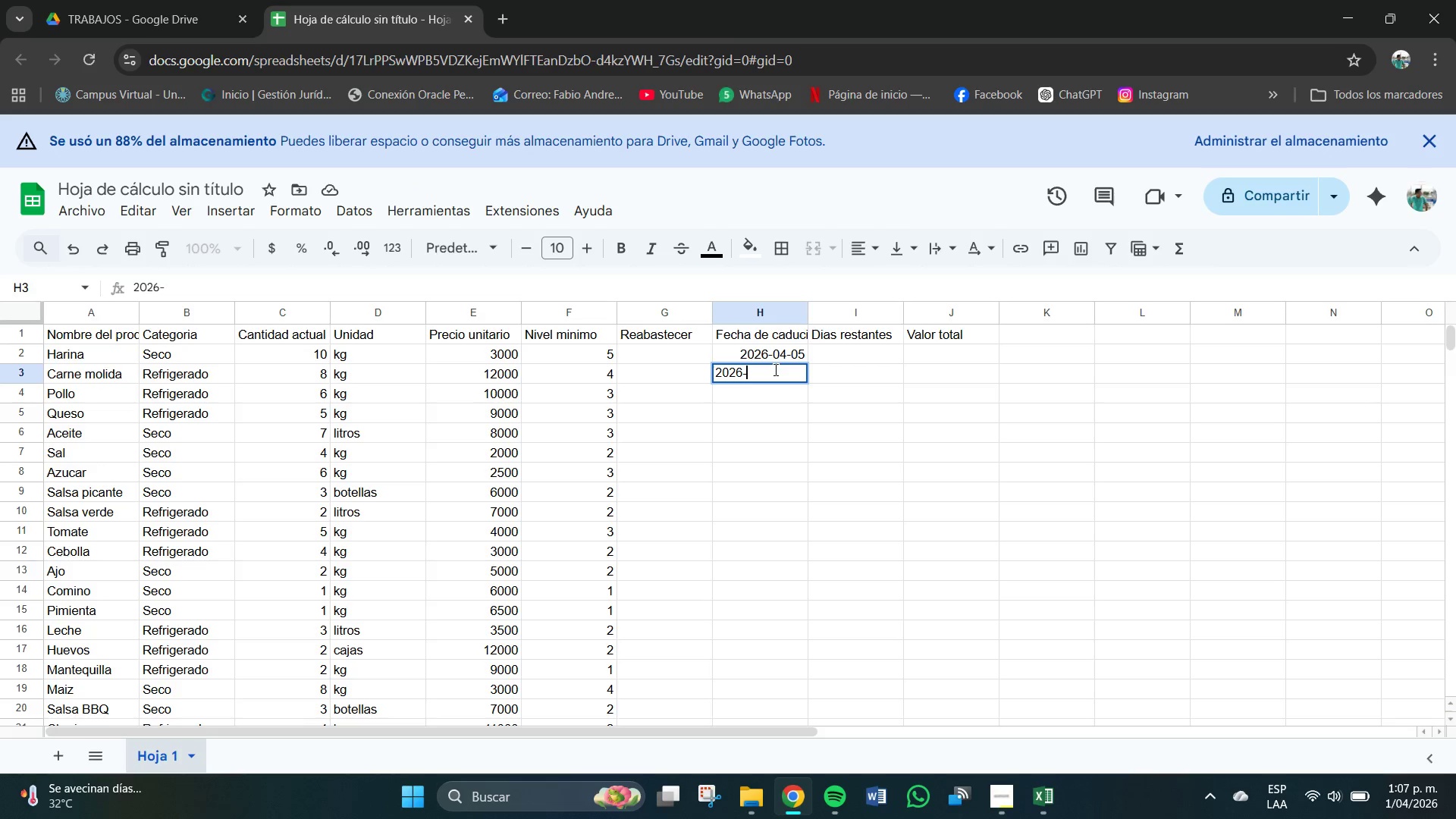 
key(Numpad0)
 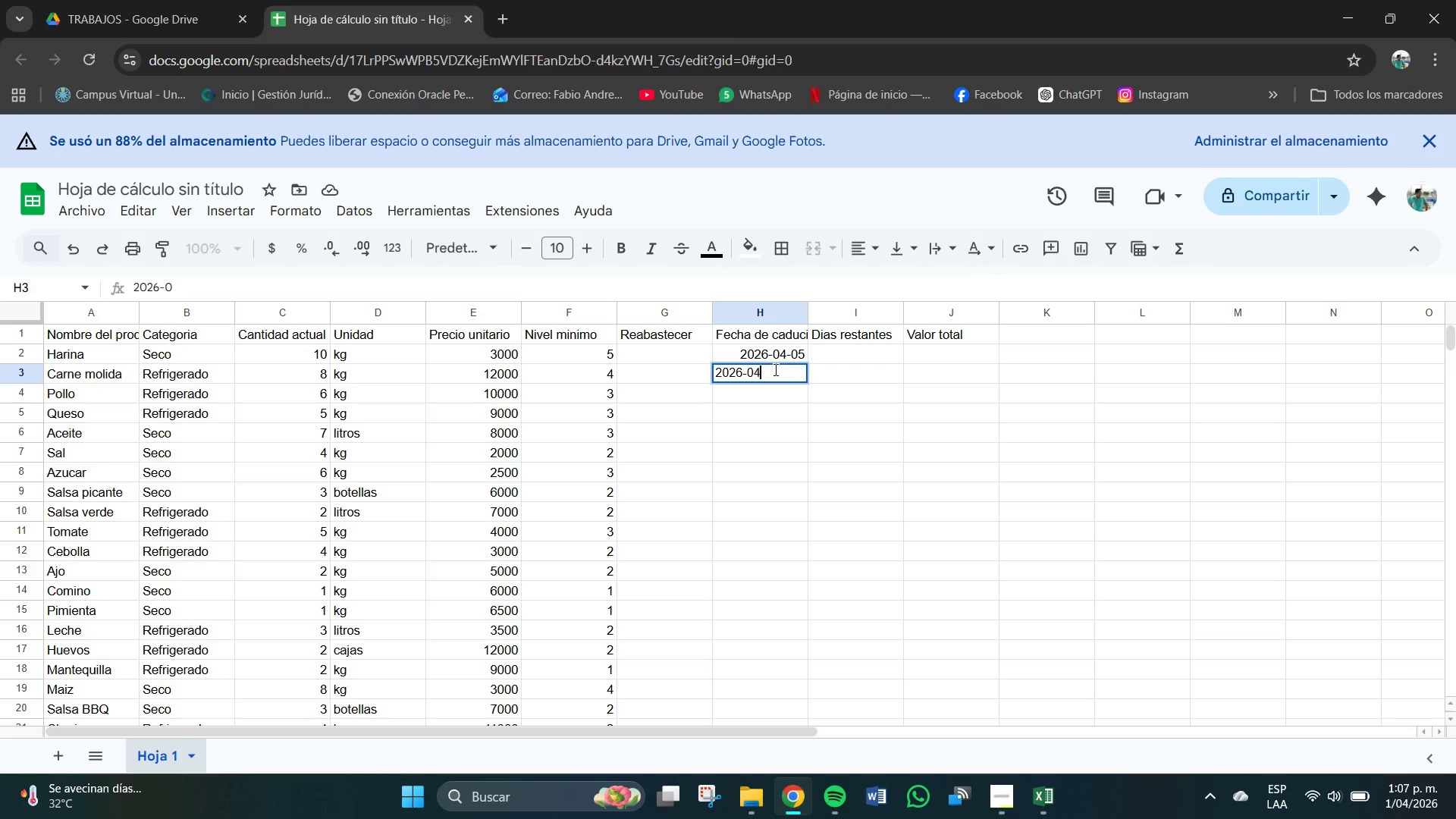 
key(Numpad4)
 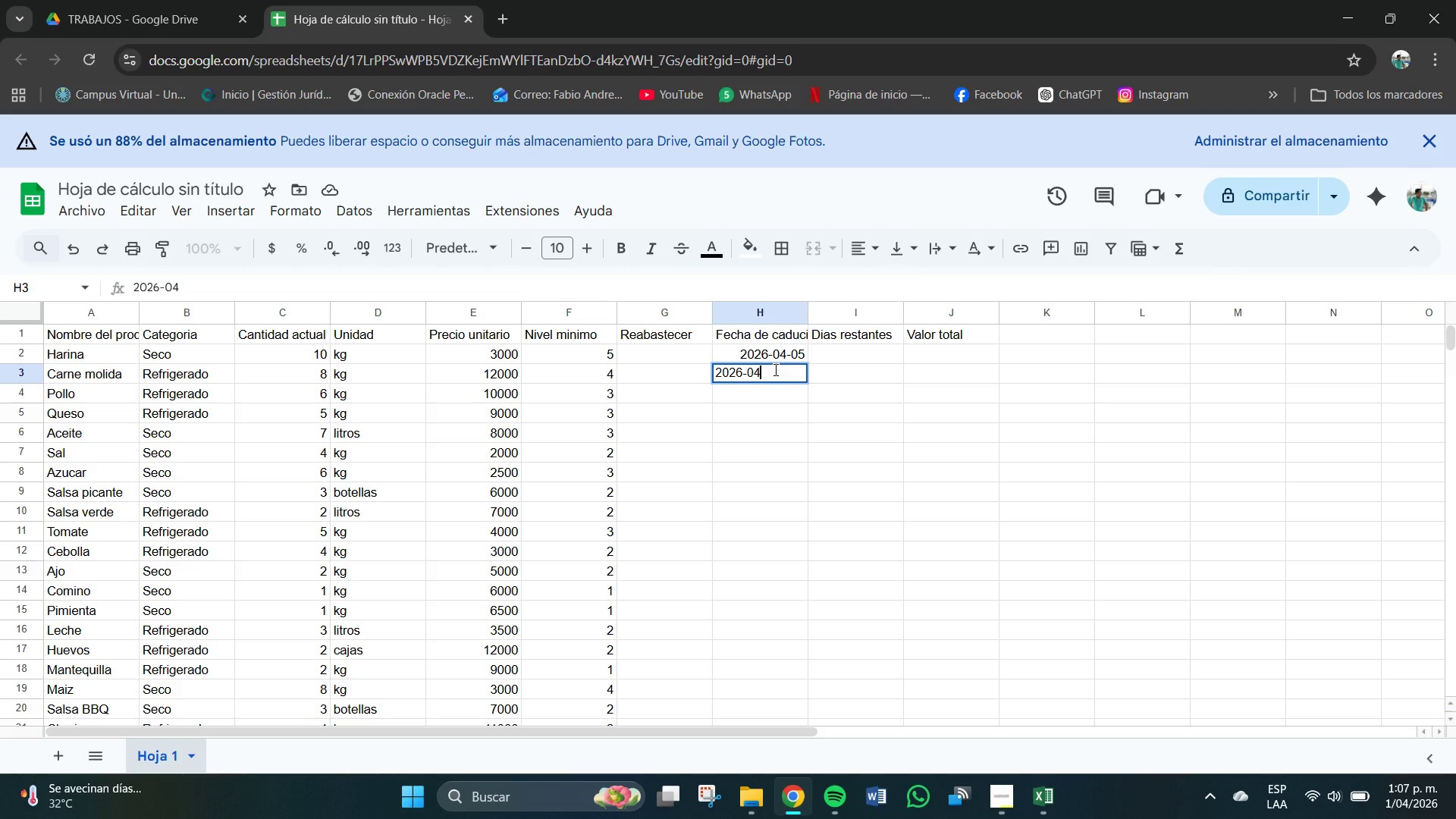 
key(Minus)
 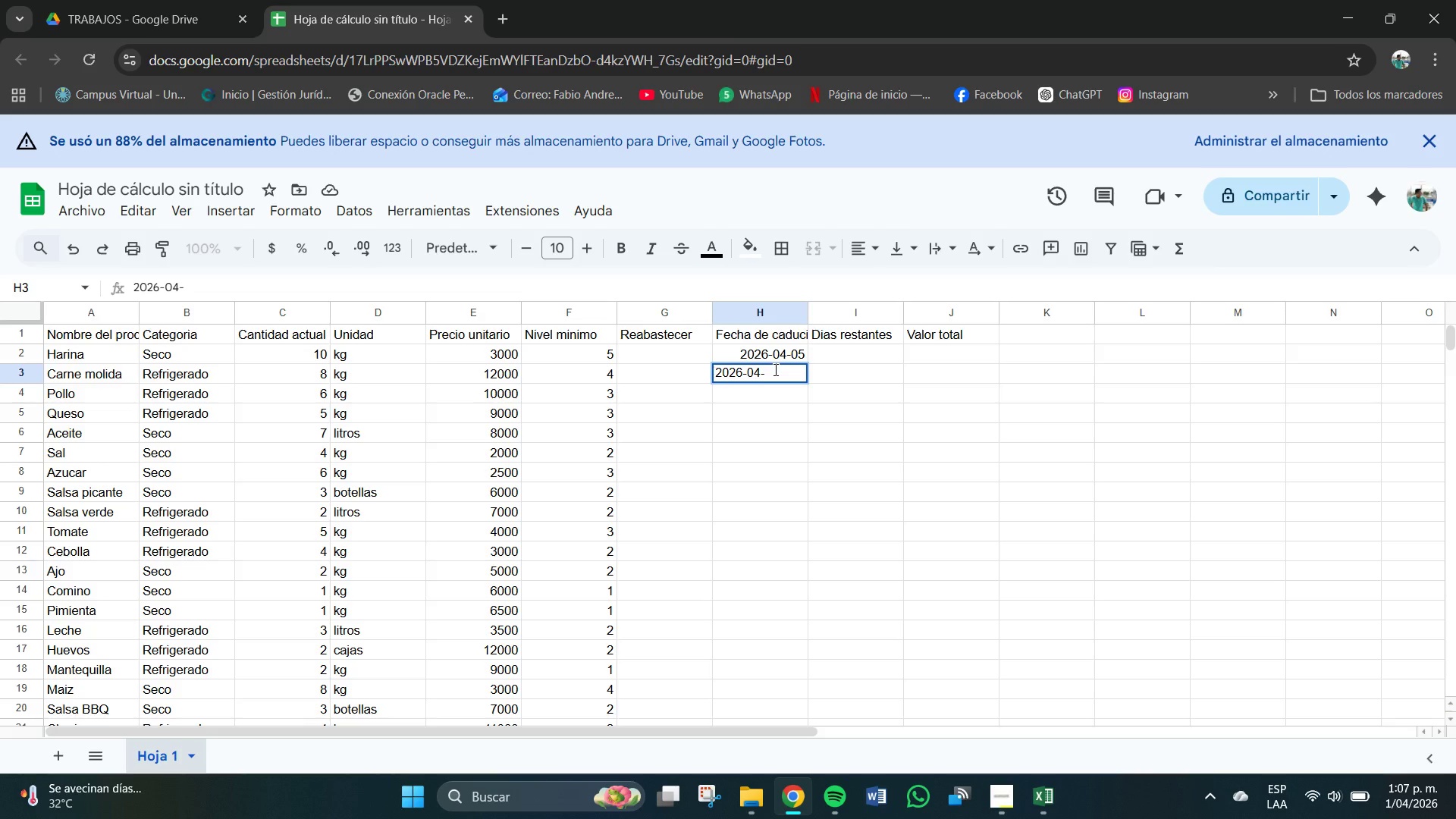 
key(Numpad1)
 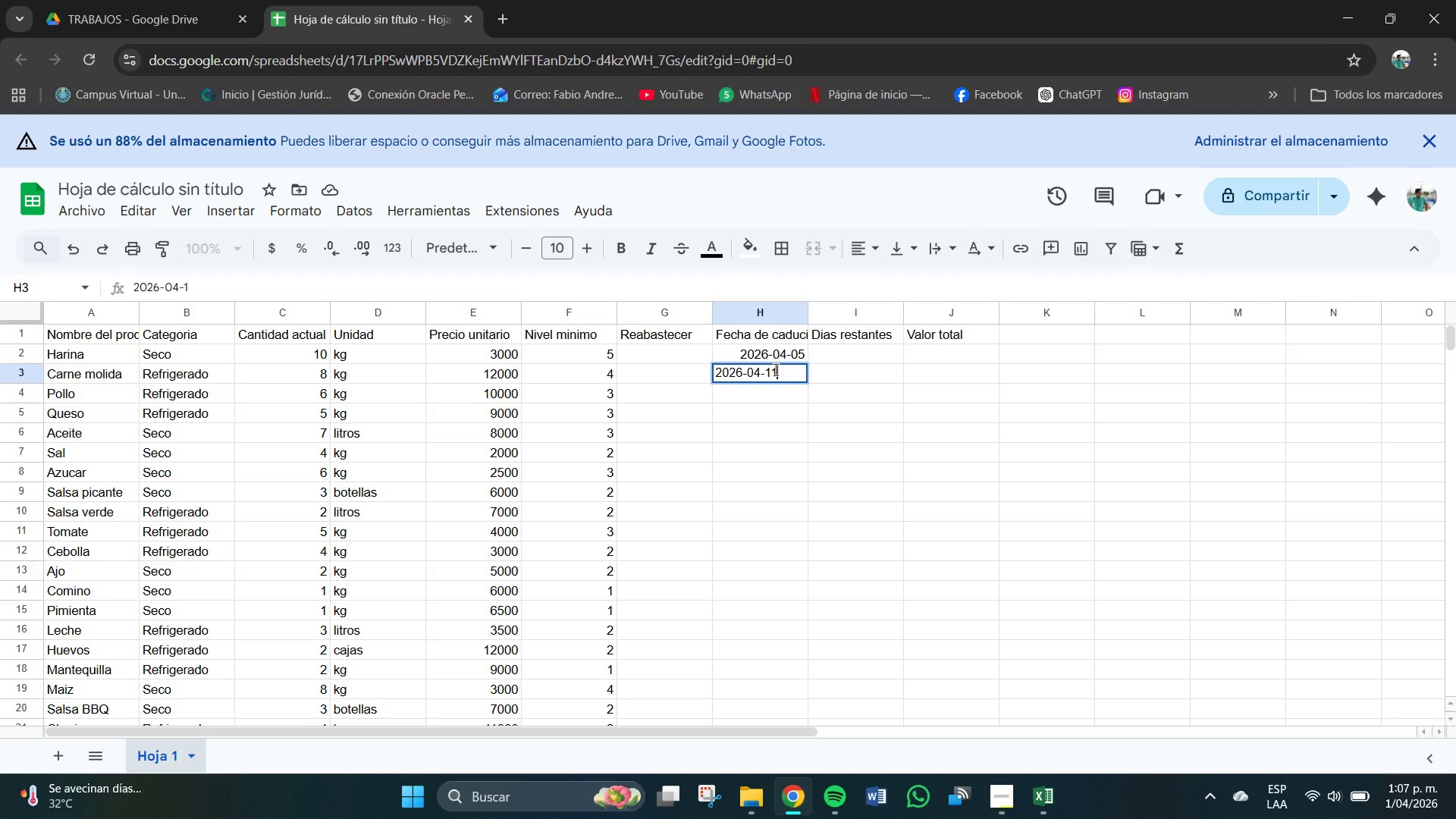 
key(Numpad1)
 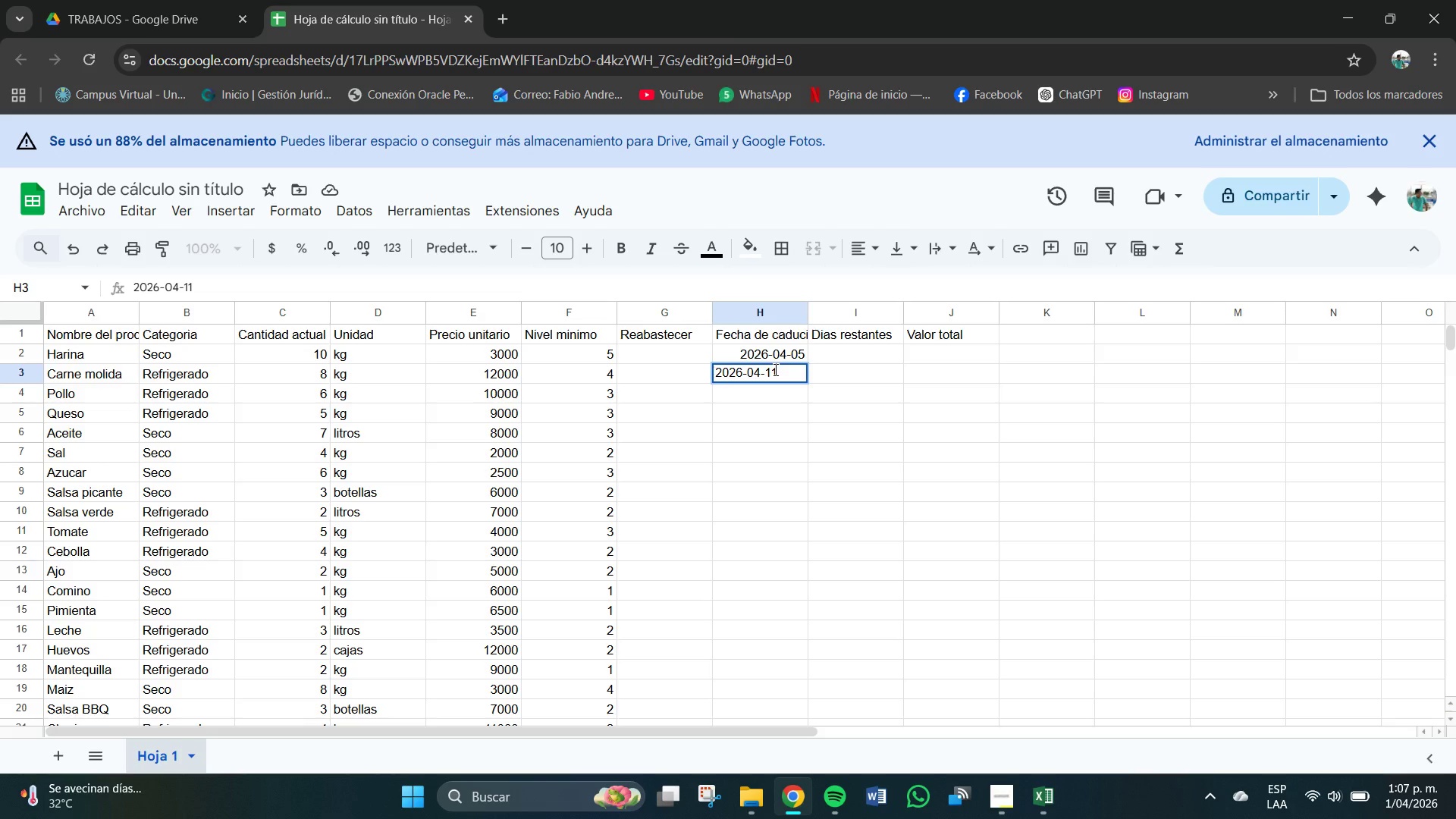 
key(Enter)
 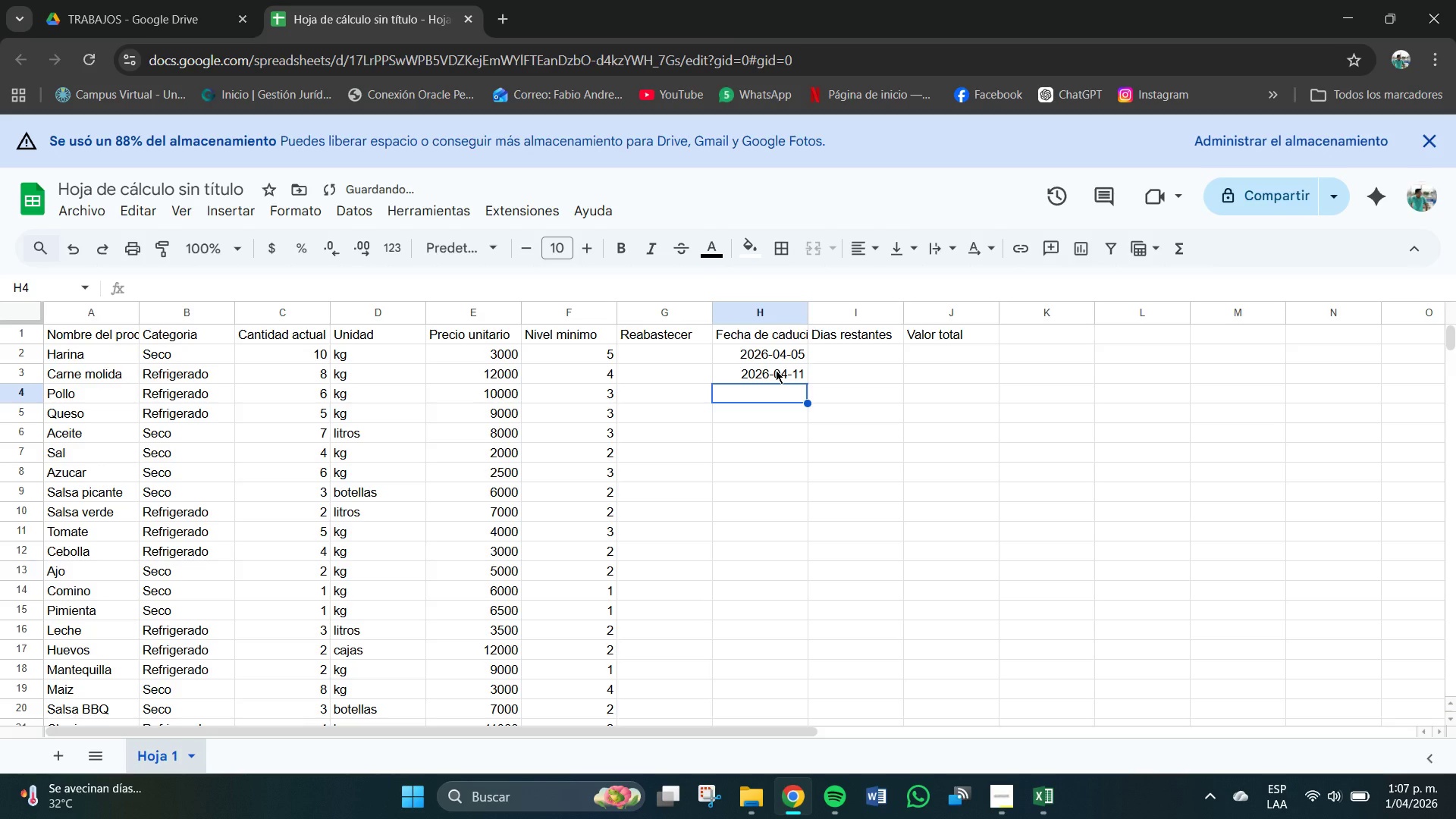 
key(Numpad2)
 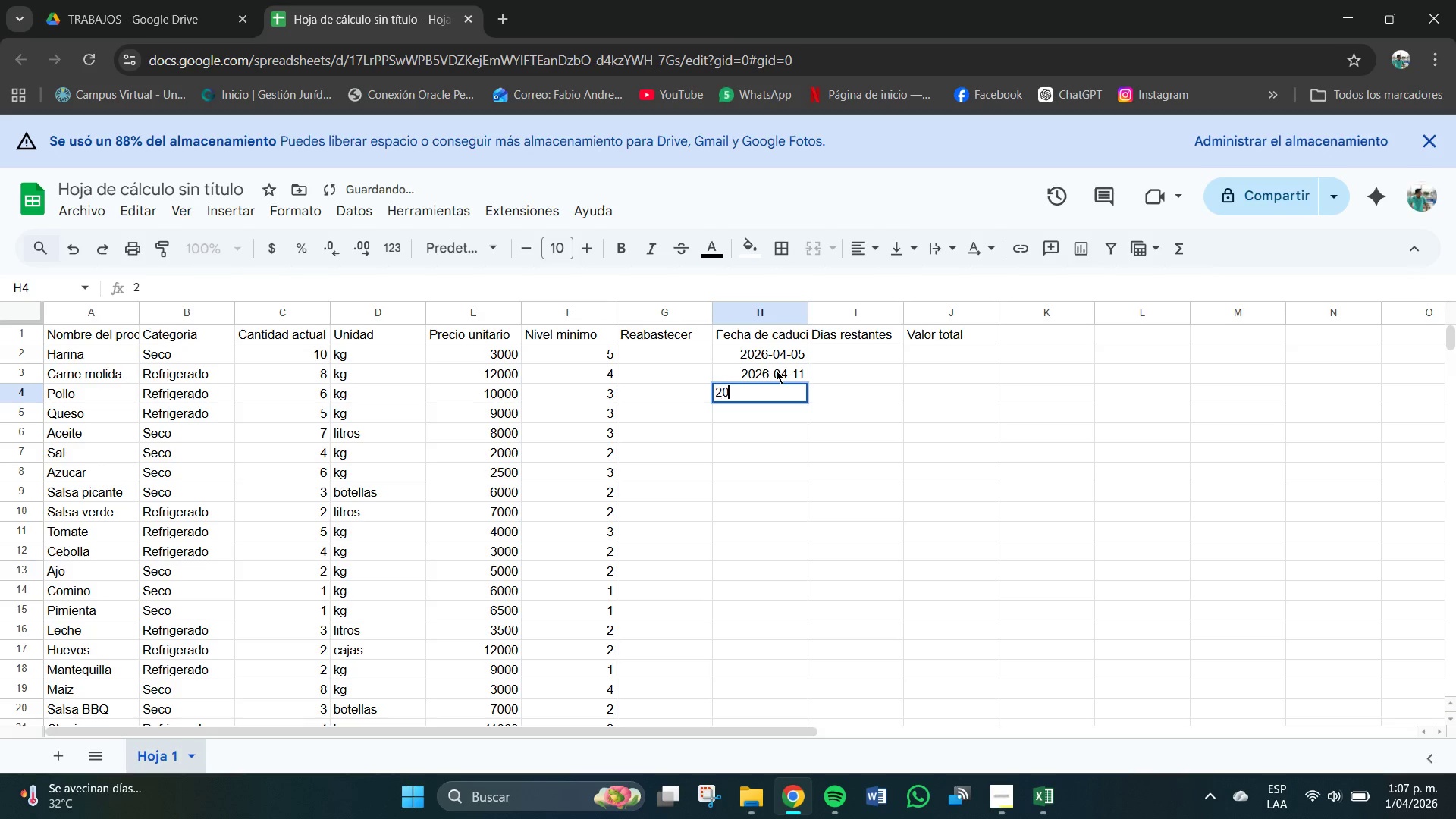 
key(Numpad0)
 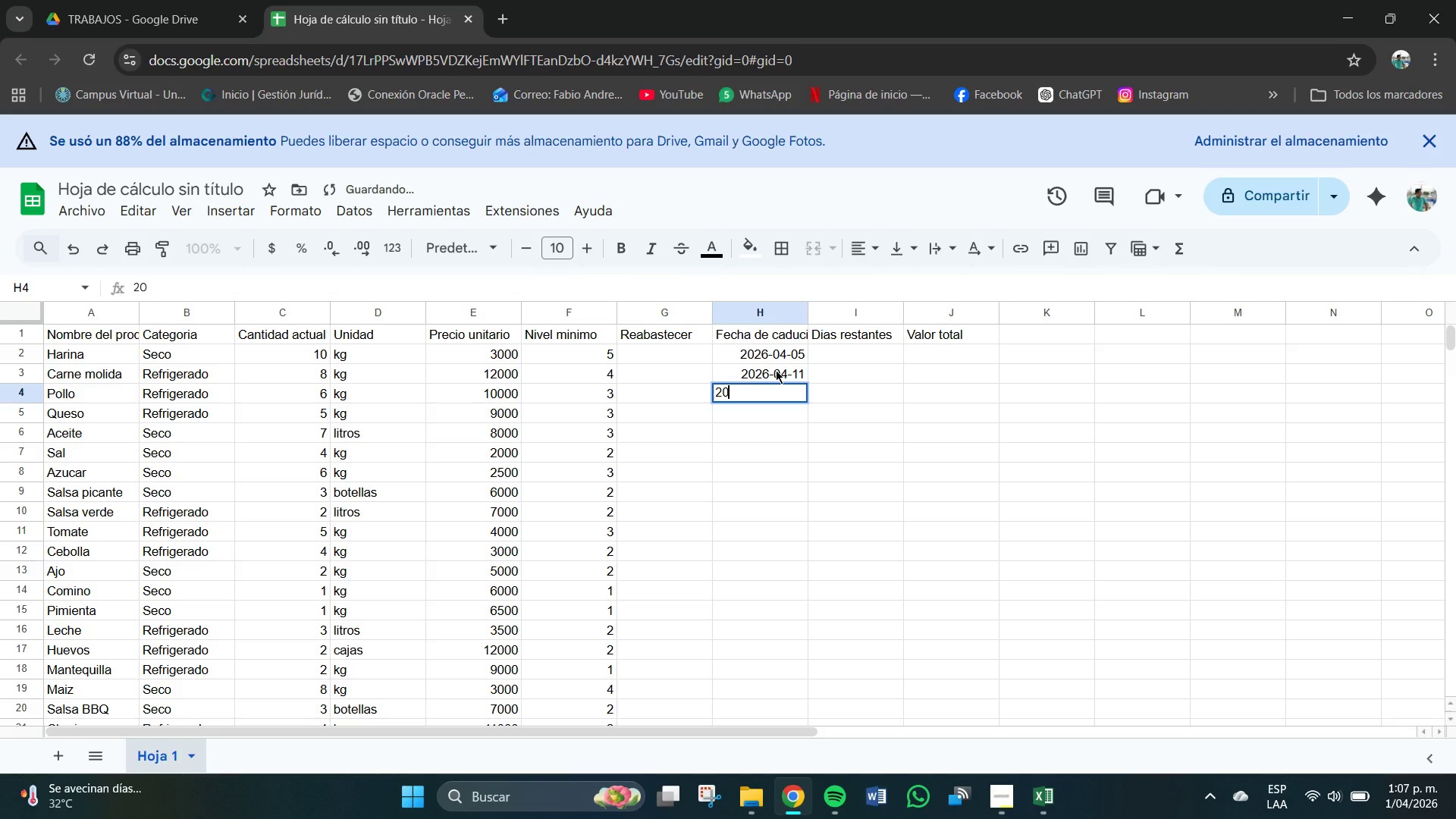 
key(Numpad2)
 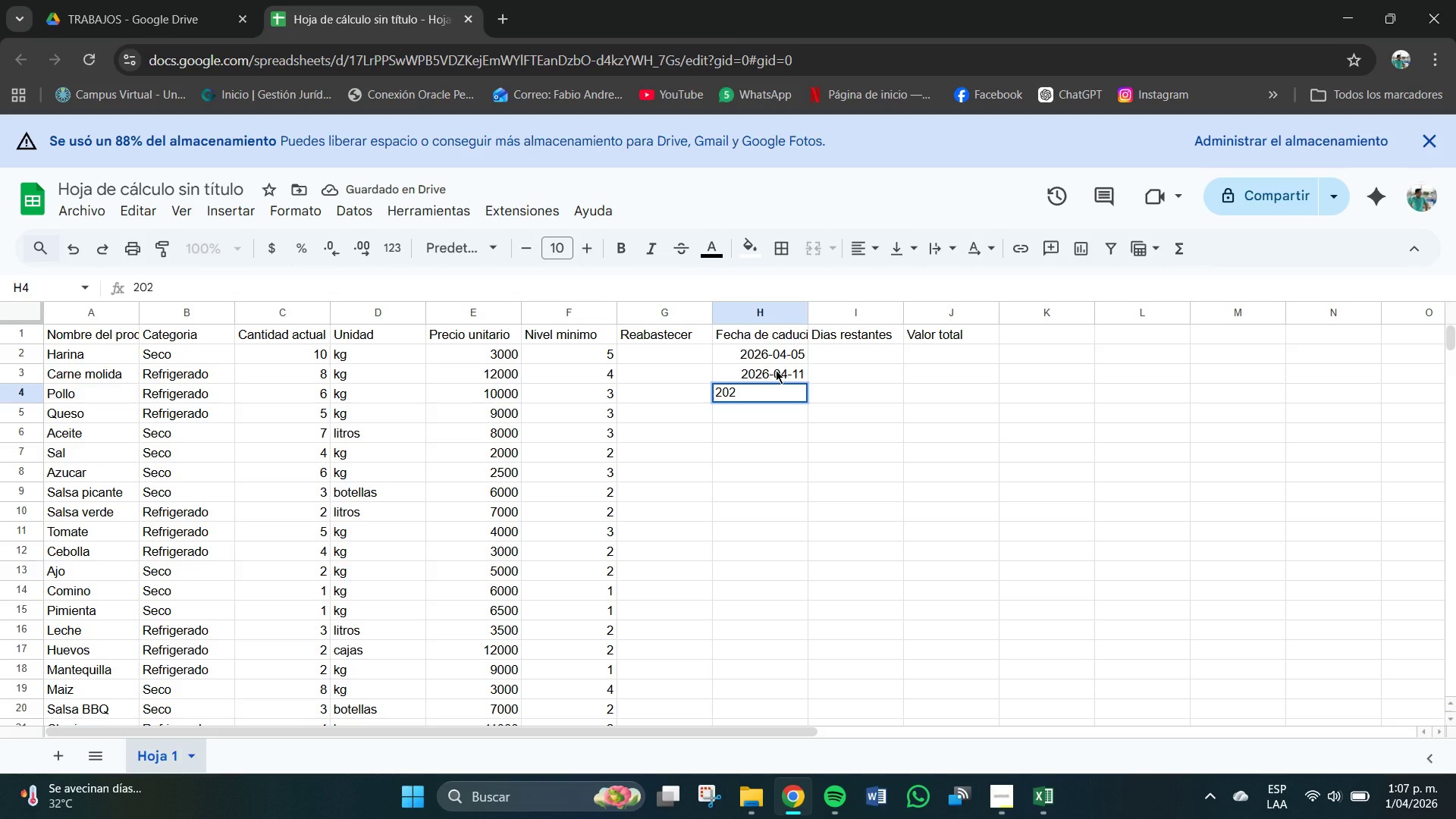 
key(Numpad6)
 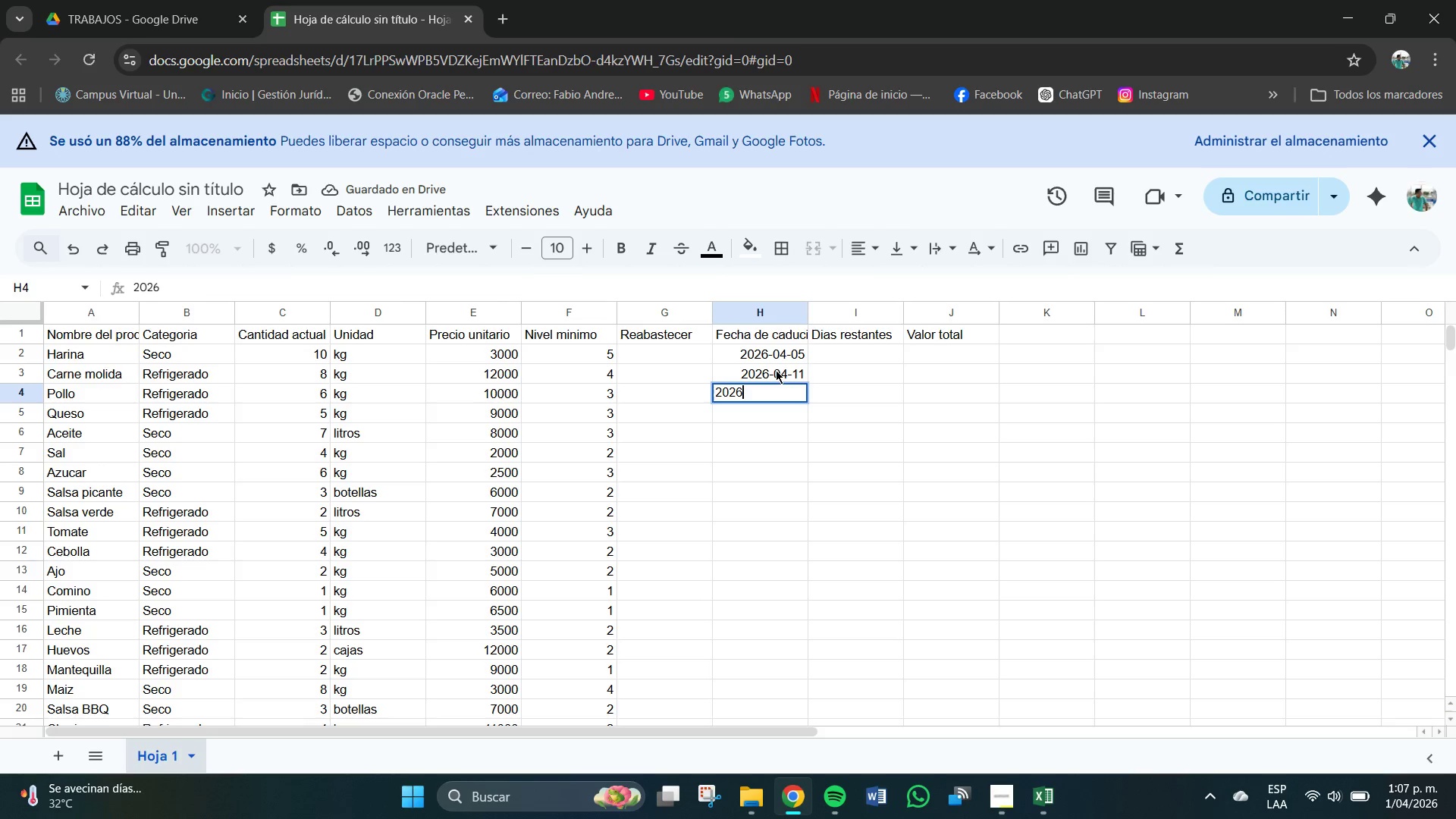 
key(Minus)
 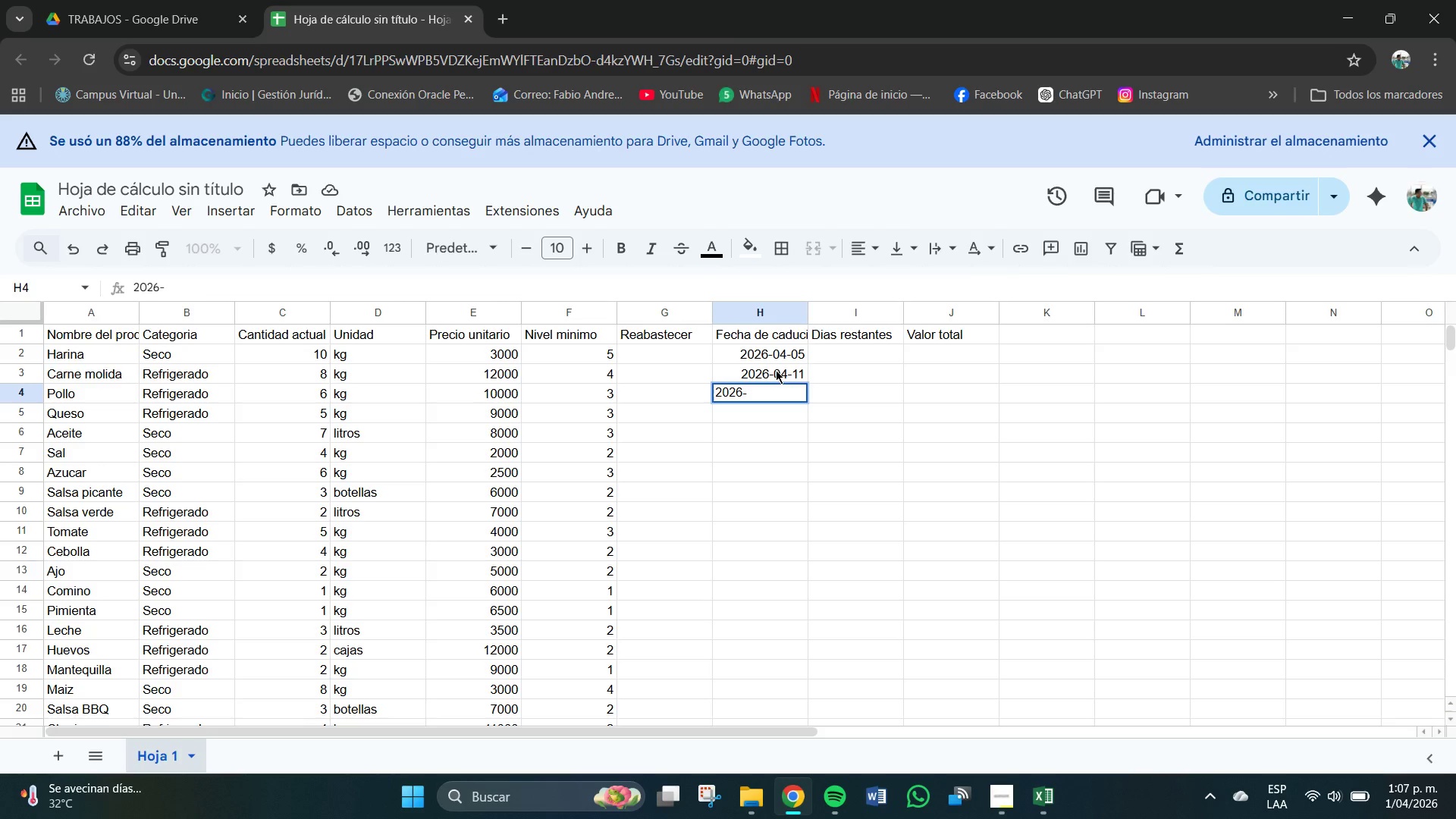 
key(Numpad0)
 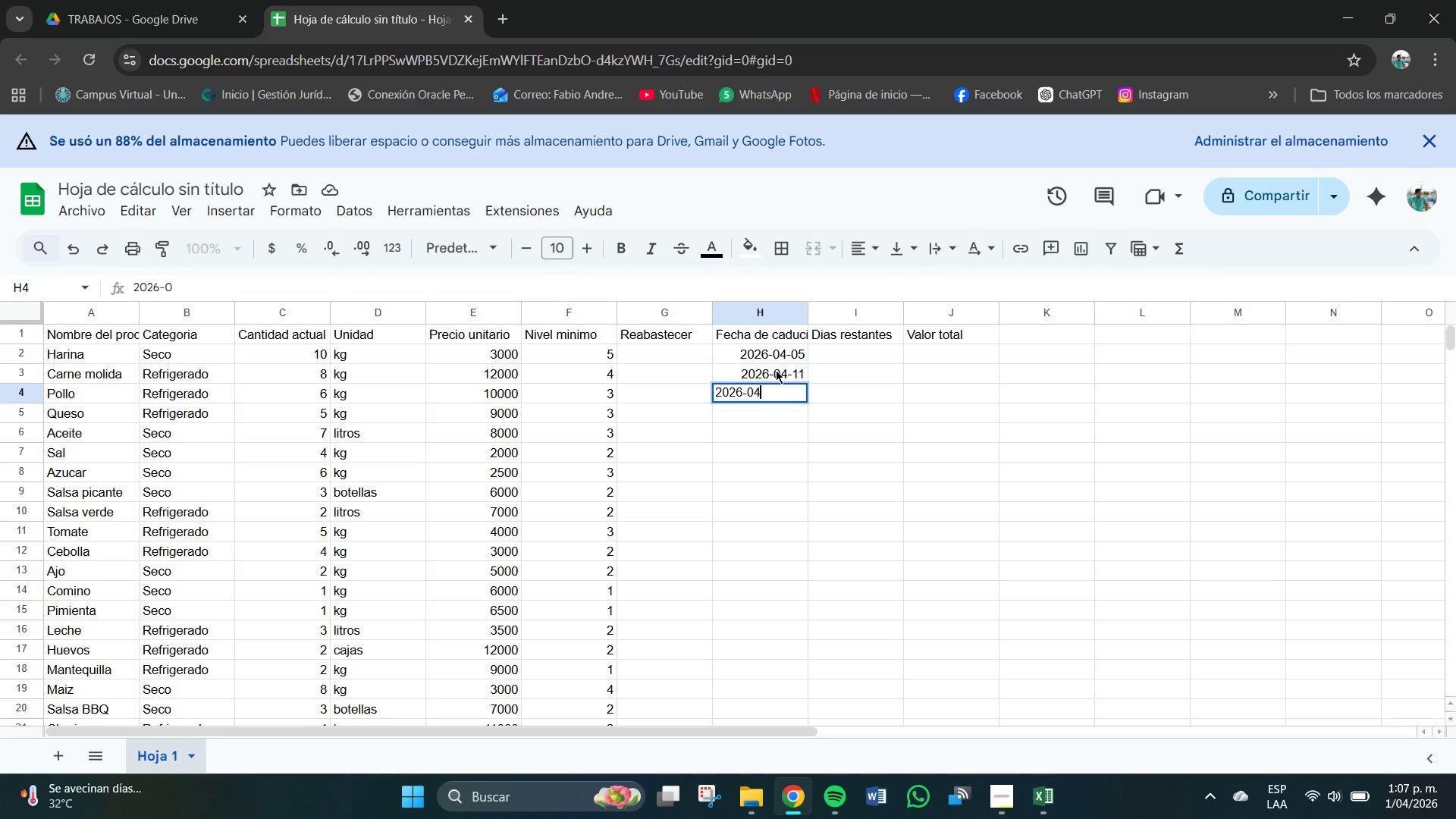 
key(Numpad4)
 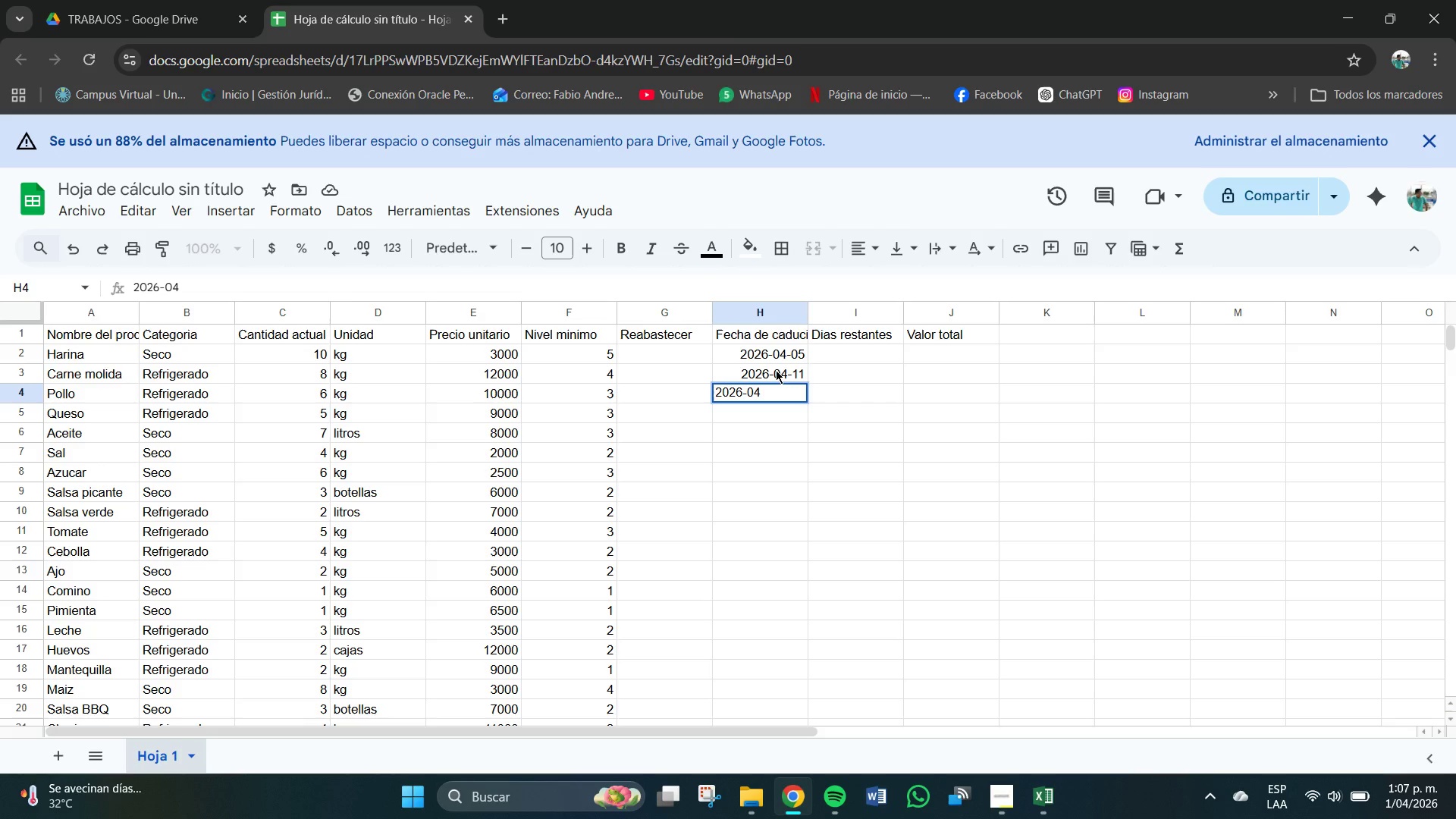 
key(Minus)
 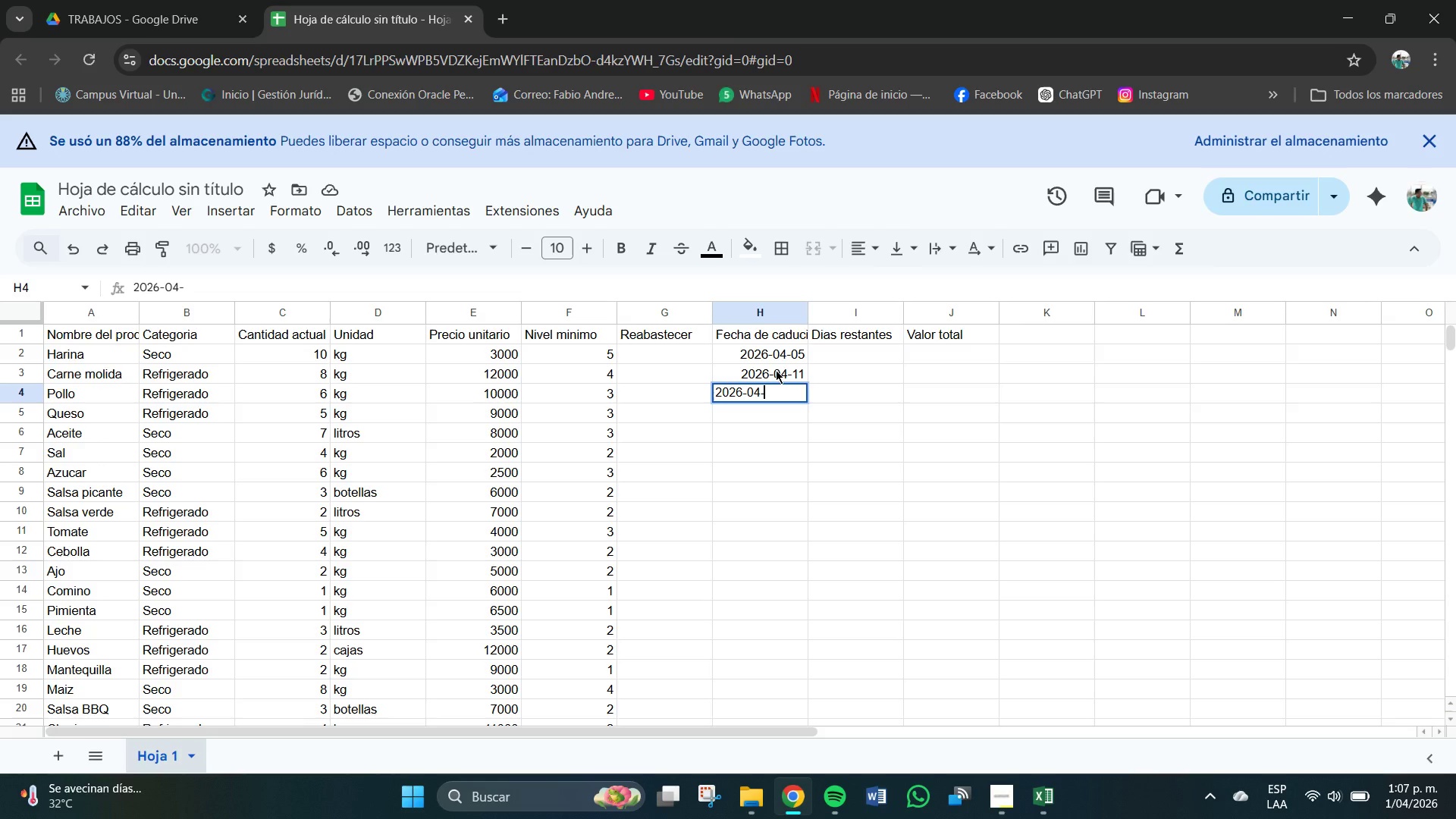 
key(Numpad1)
 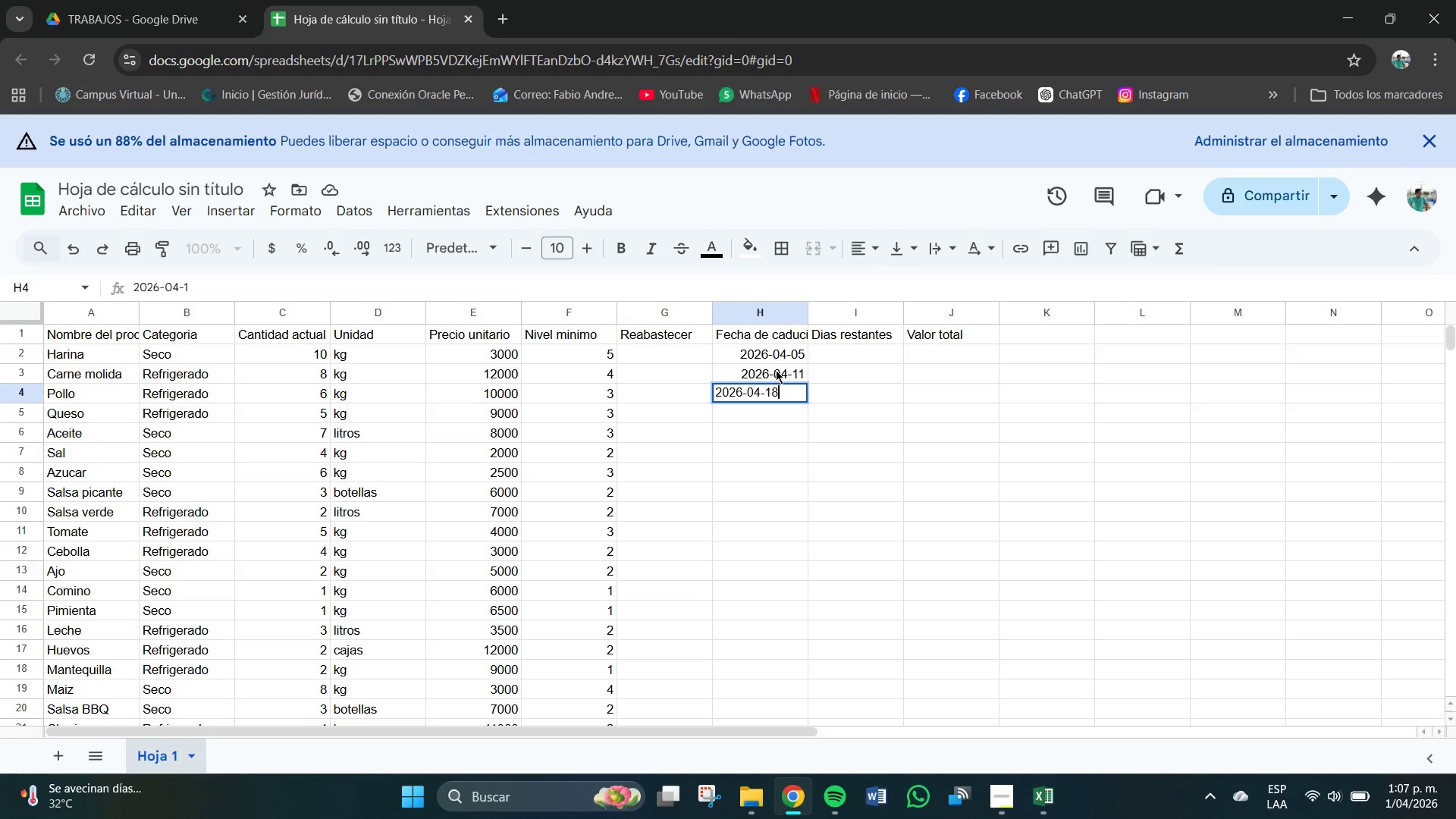 
key(Numpad8)
 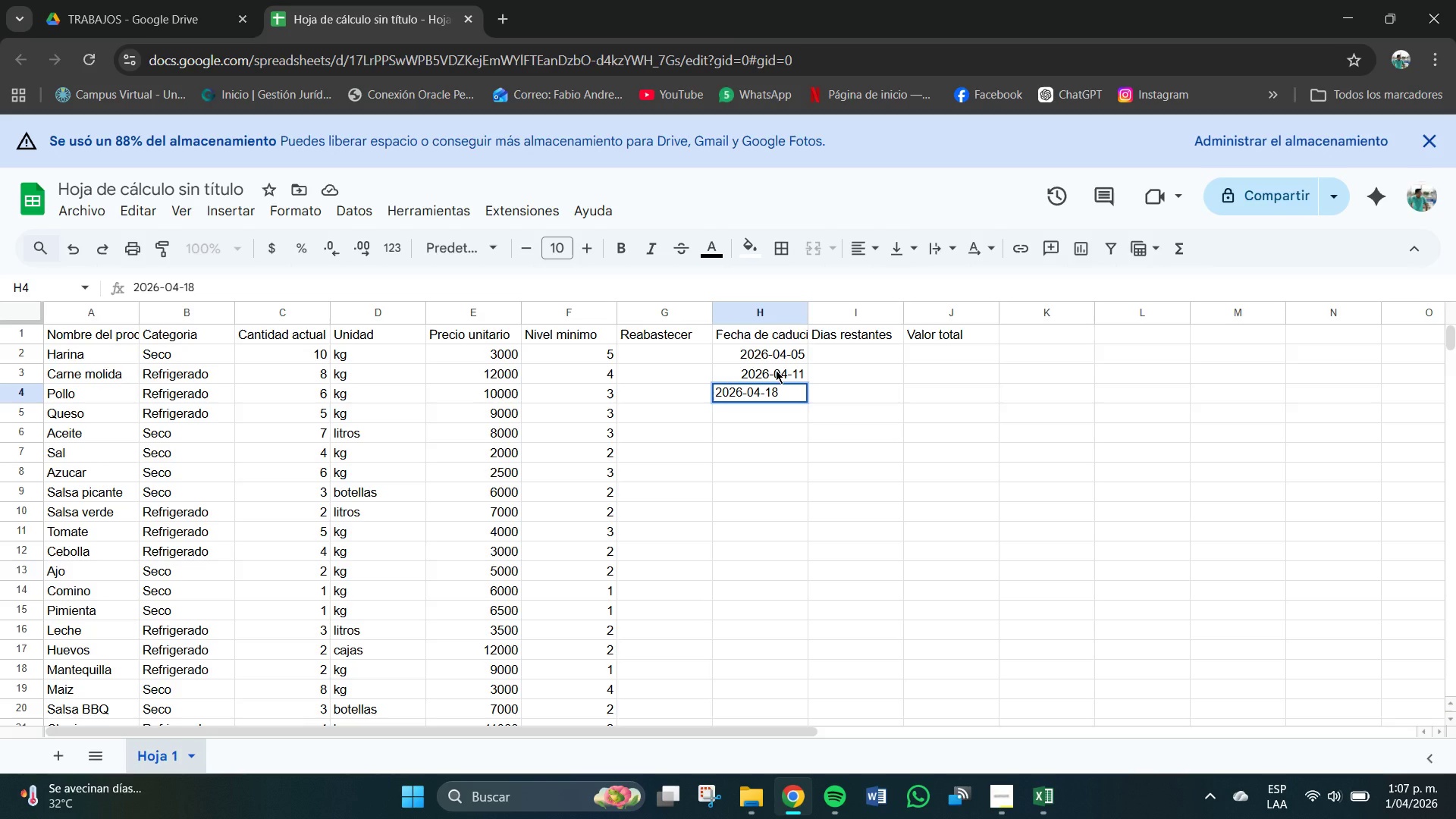 
key(NumpadEnter)
 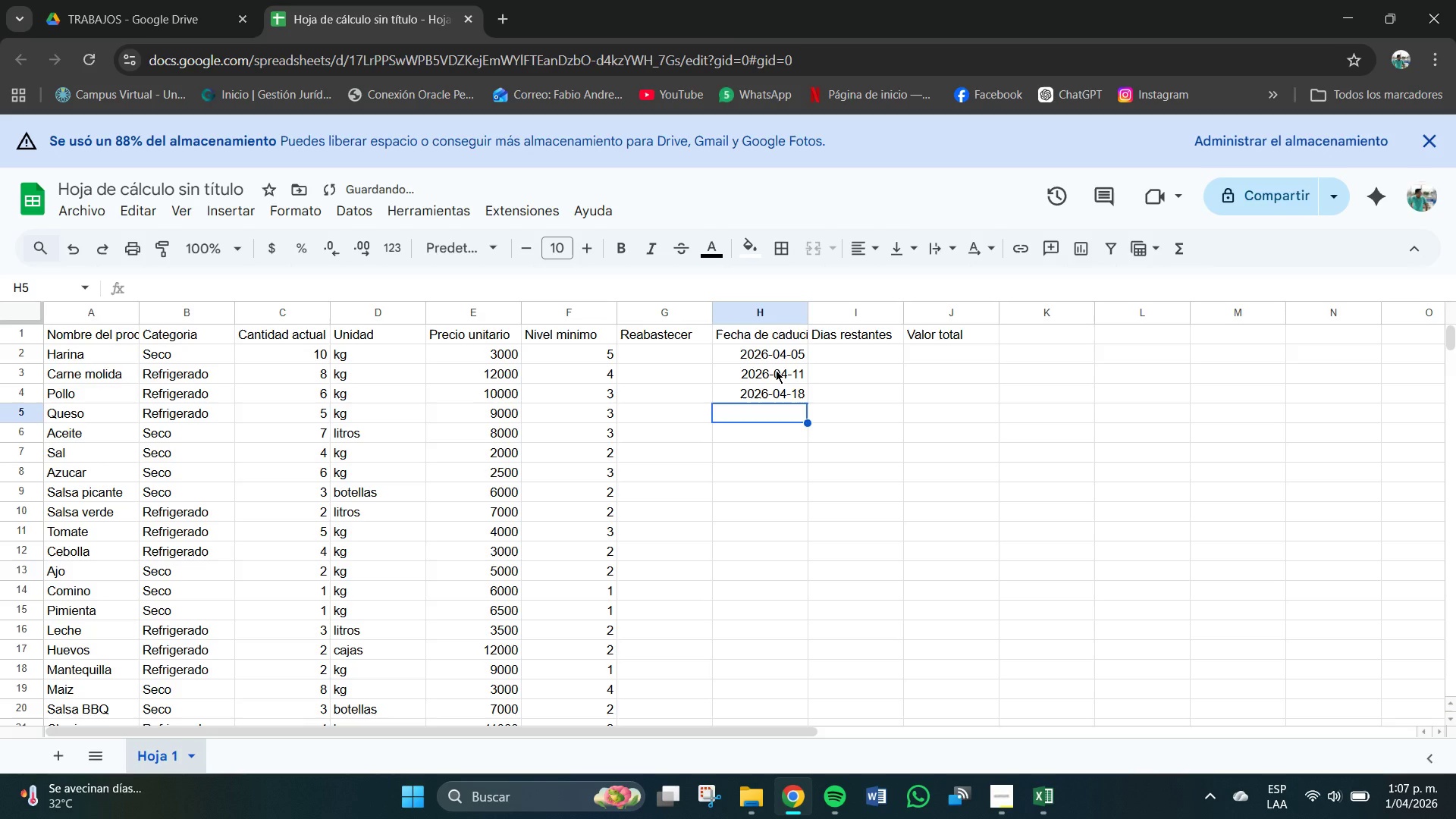 
key(Numpad2)
 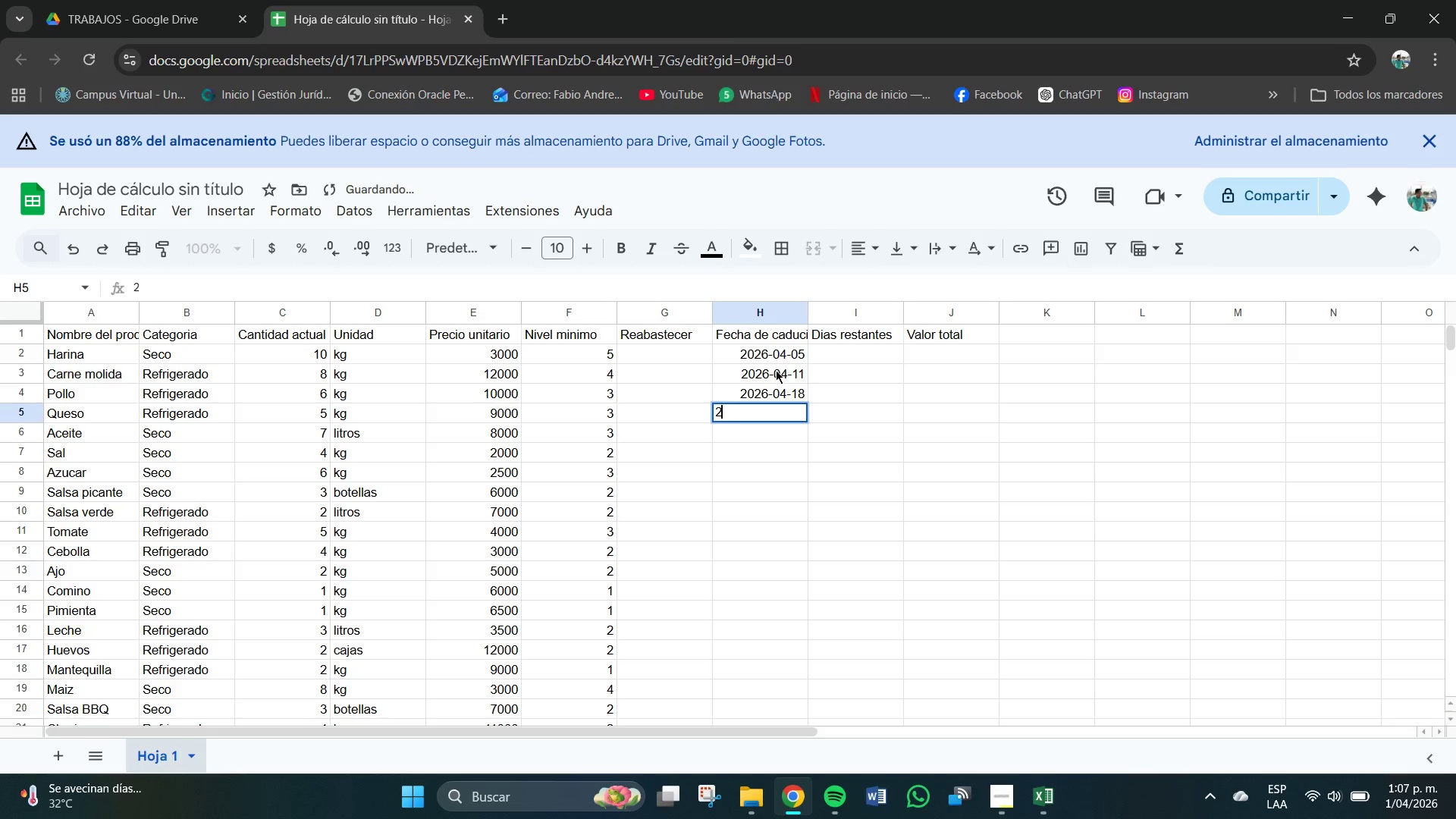 
key(Numpad0)
 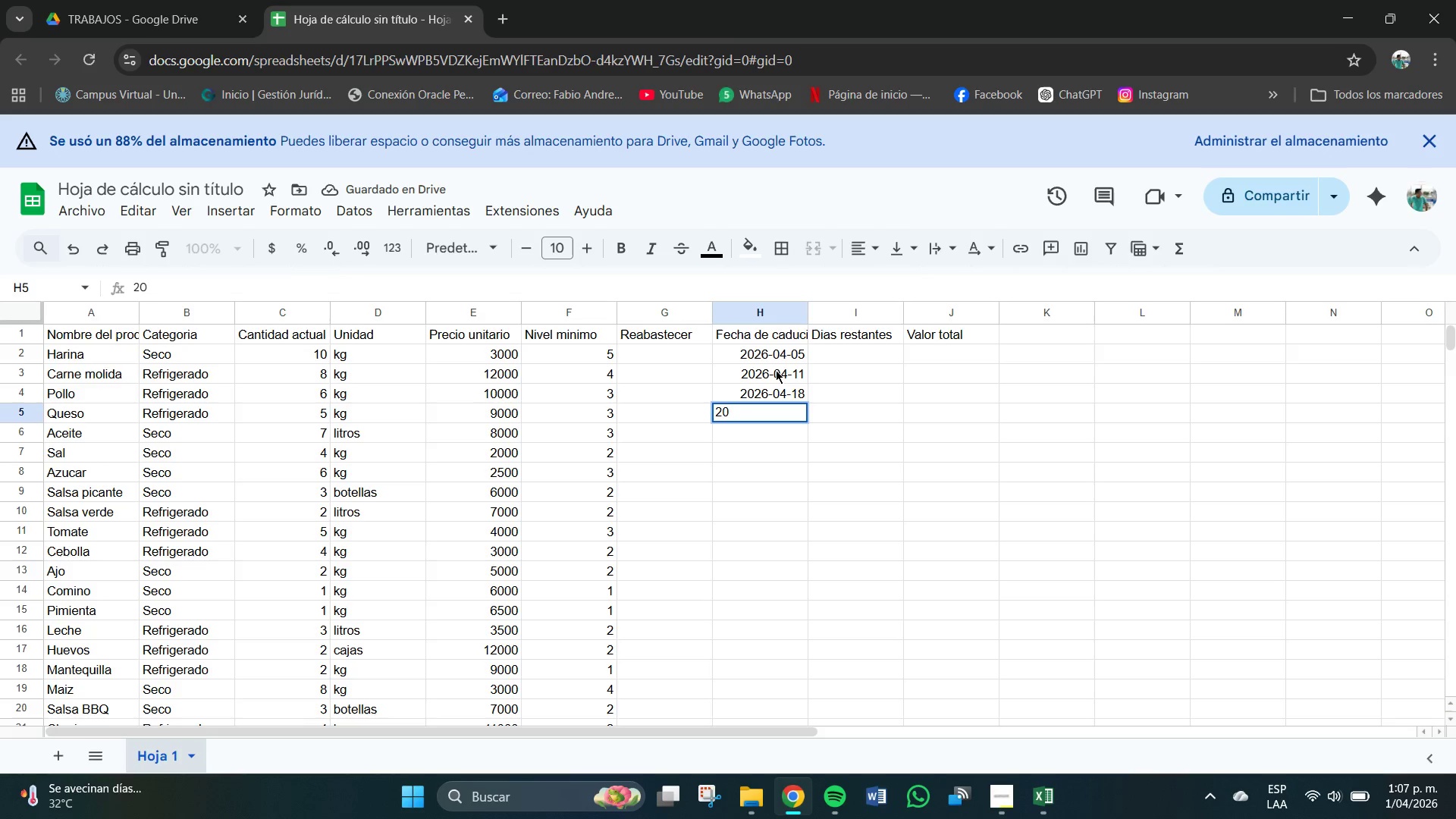 
key(Numpad2)
 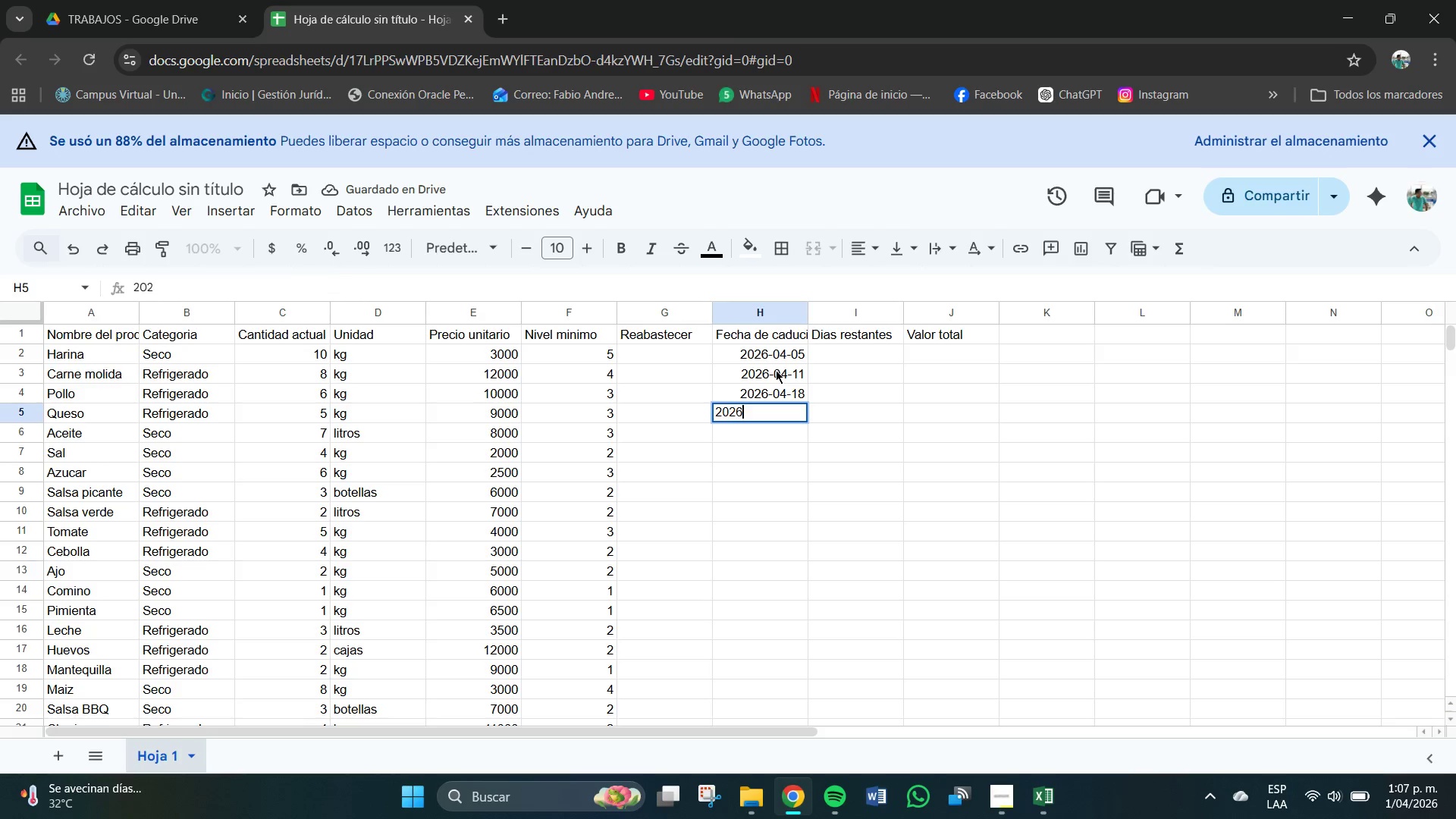 
key(Numpad6)
 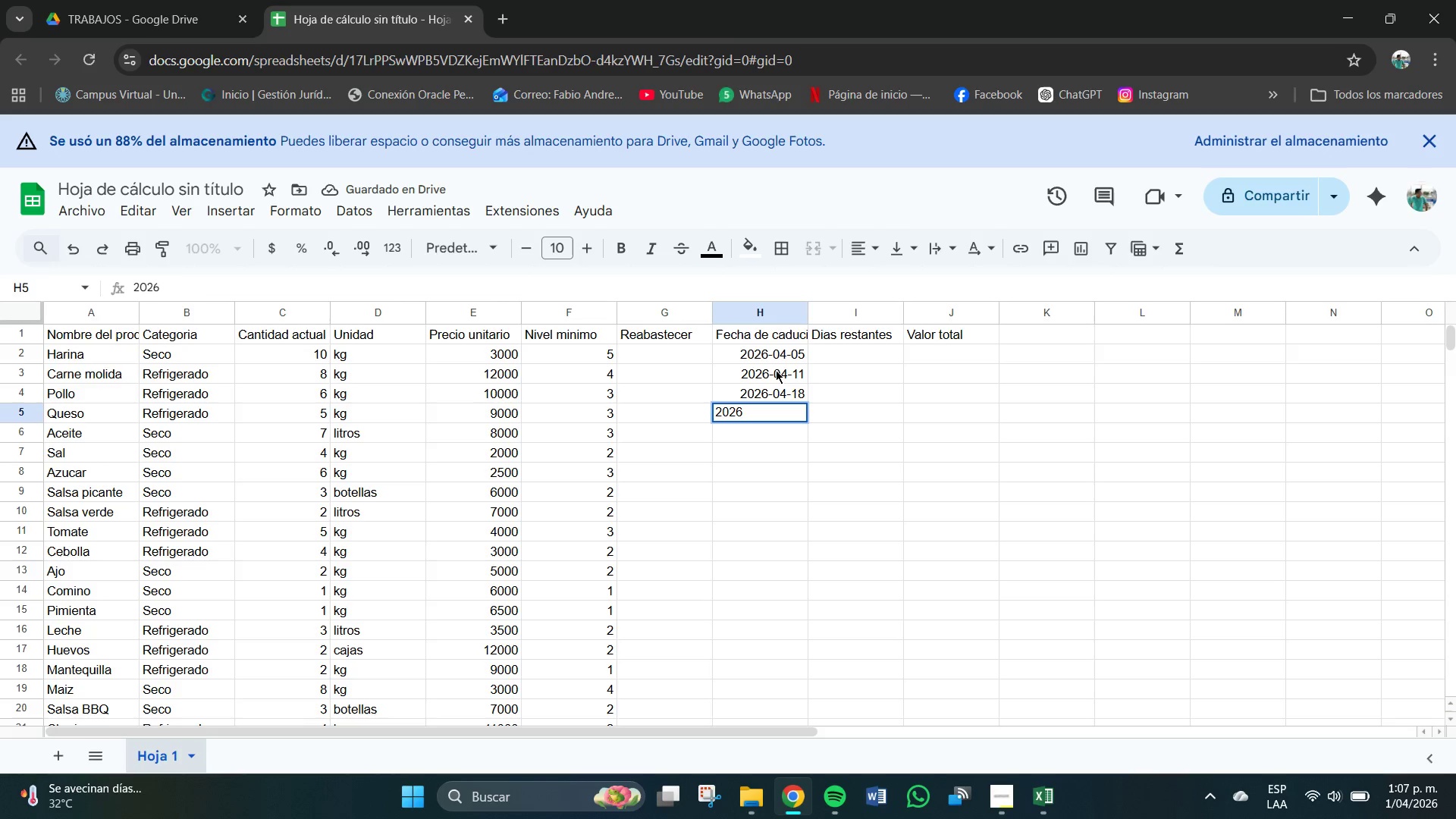 
key(Minus)
 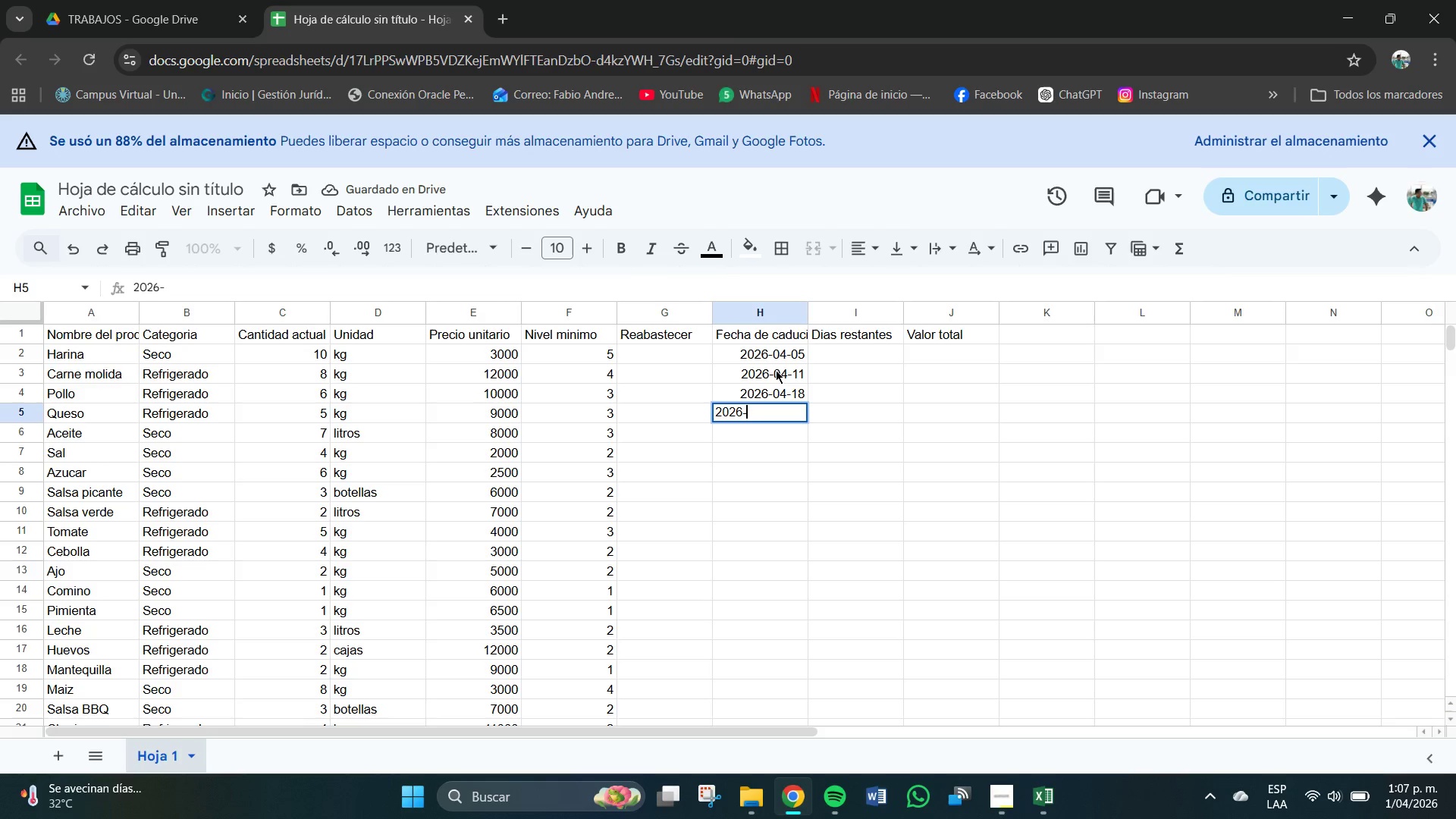 
key(Numpad0)
 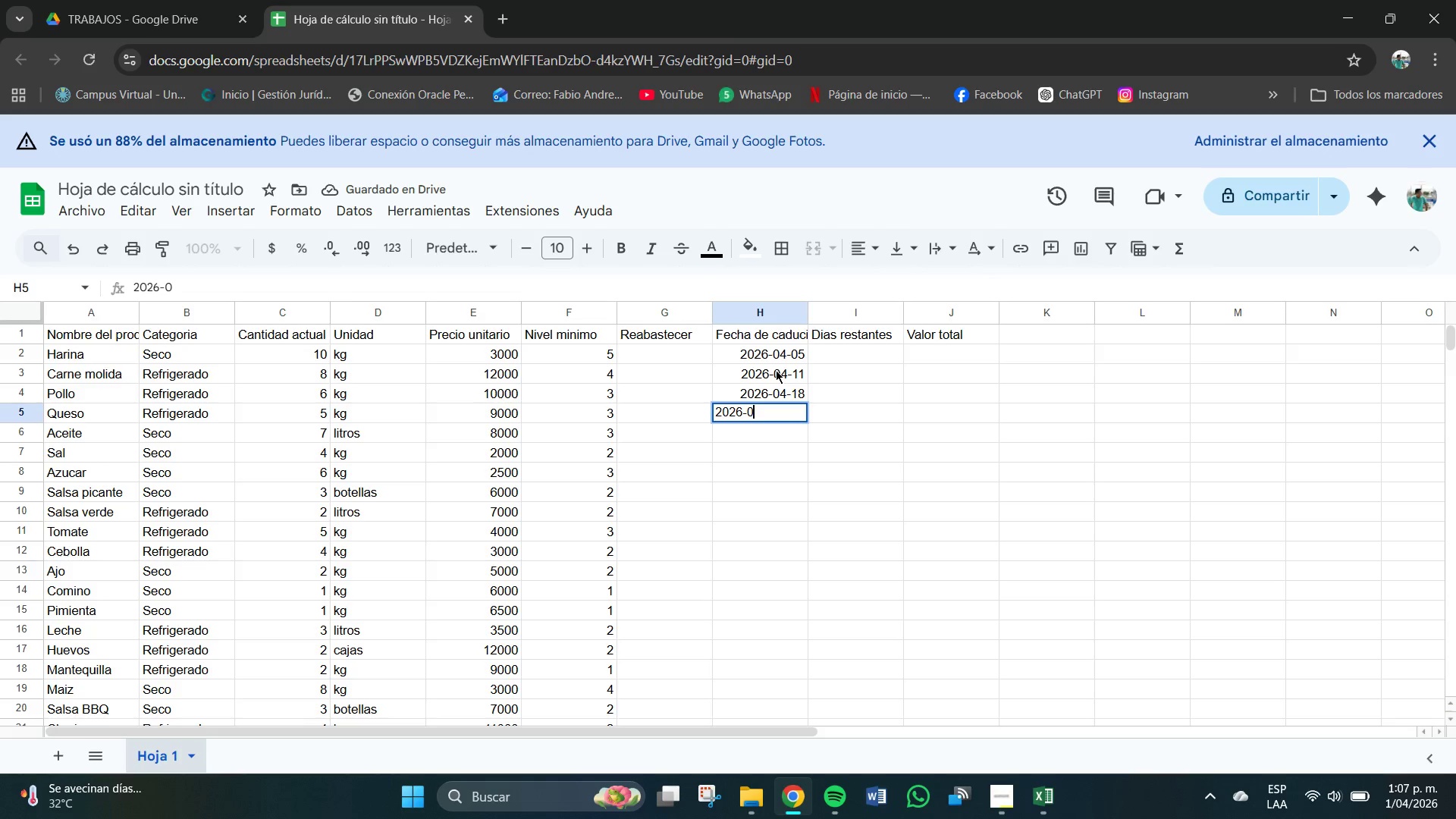 
key(Numpad4)
 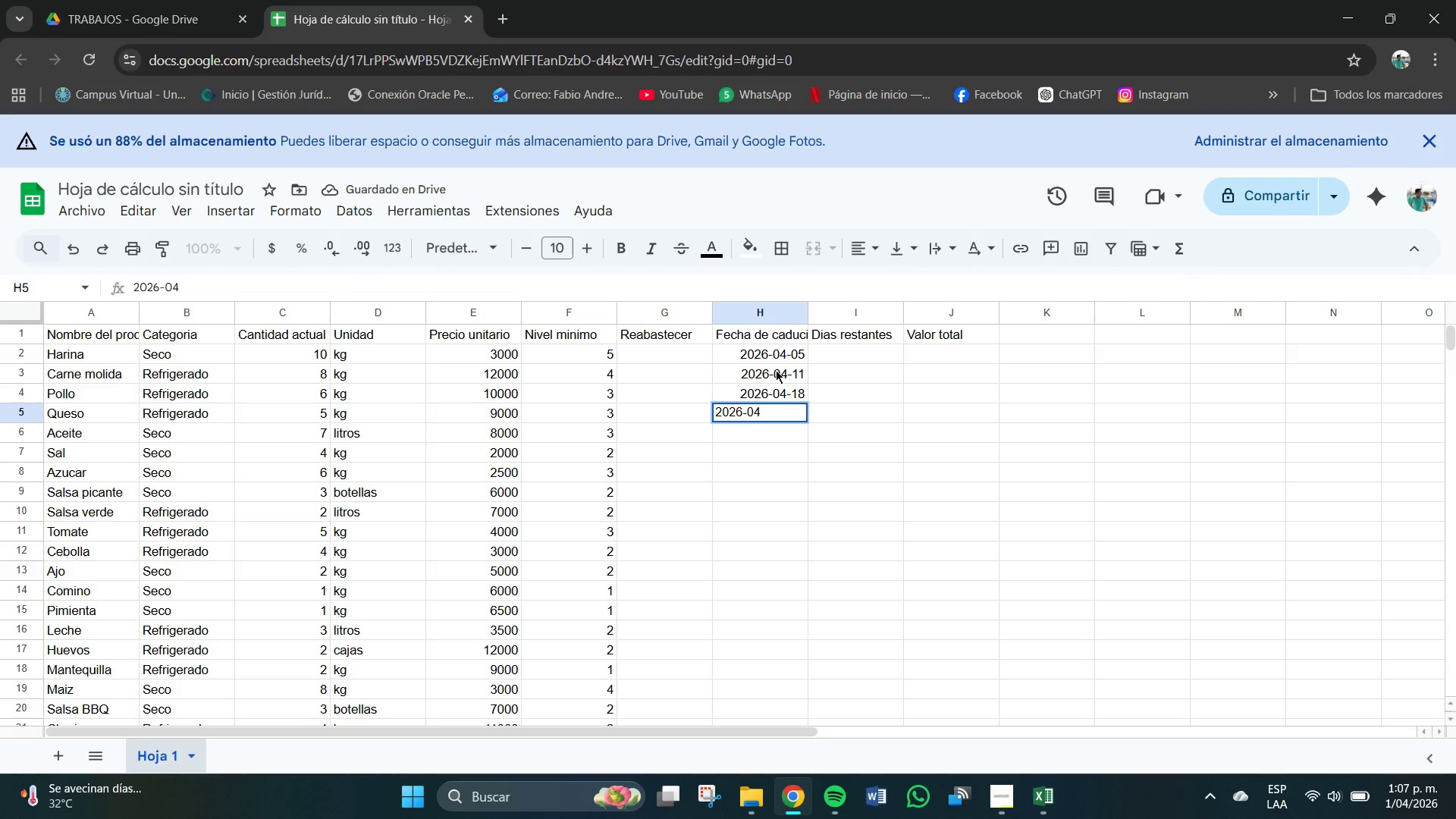 
key(Minus)
 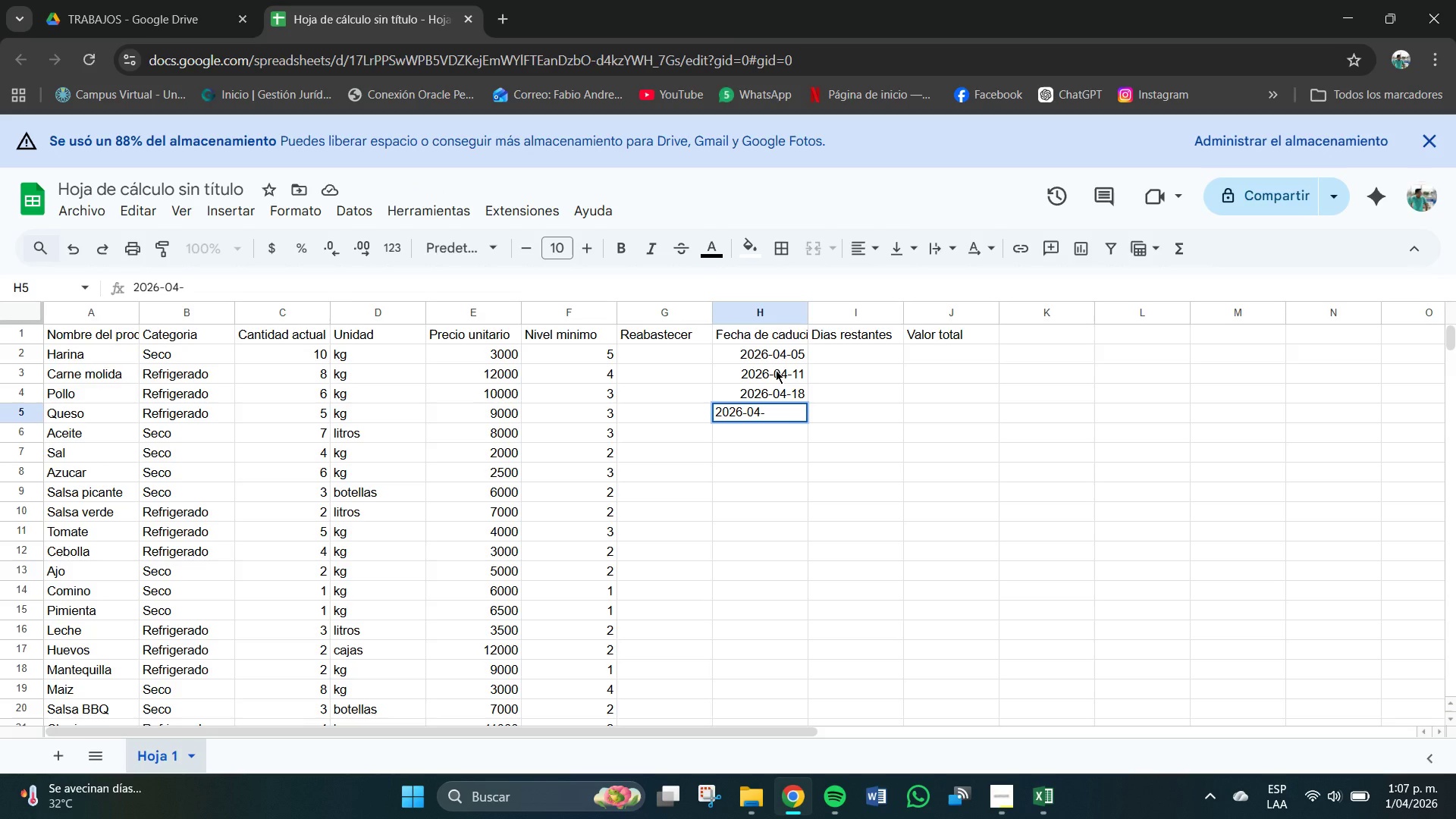 
key(Numpad2)
 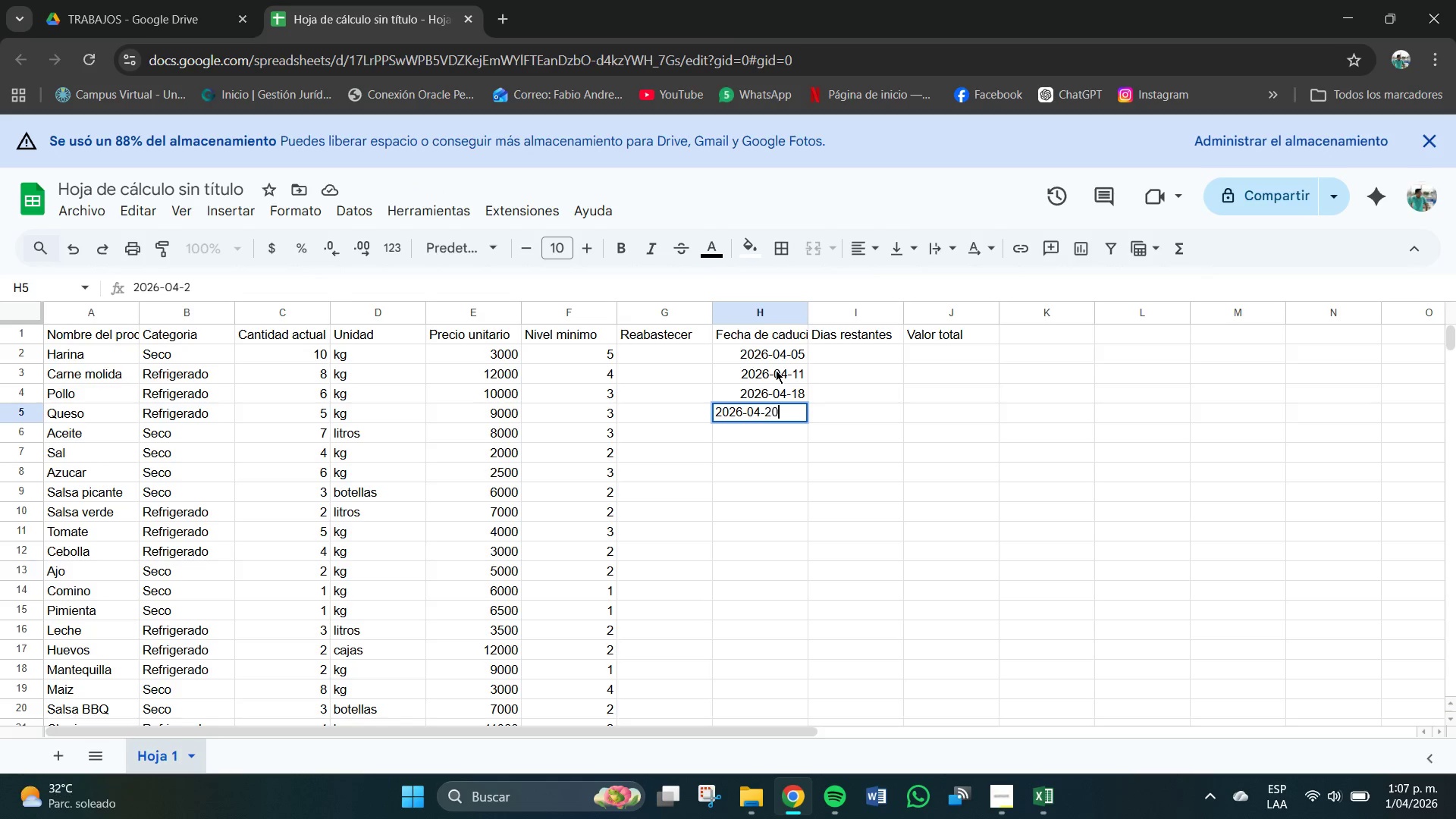 
key(Numpad0)
 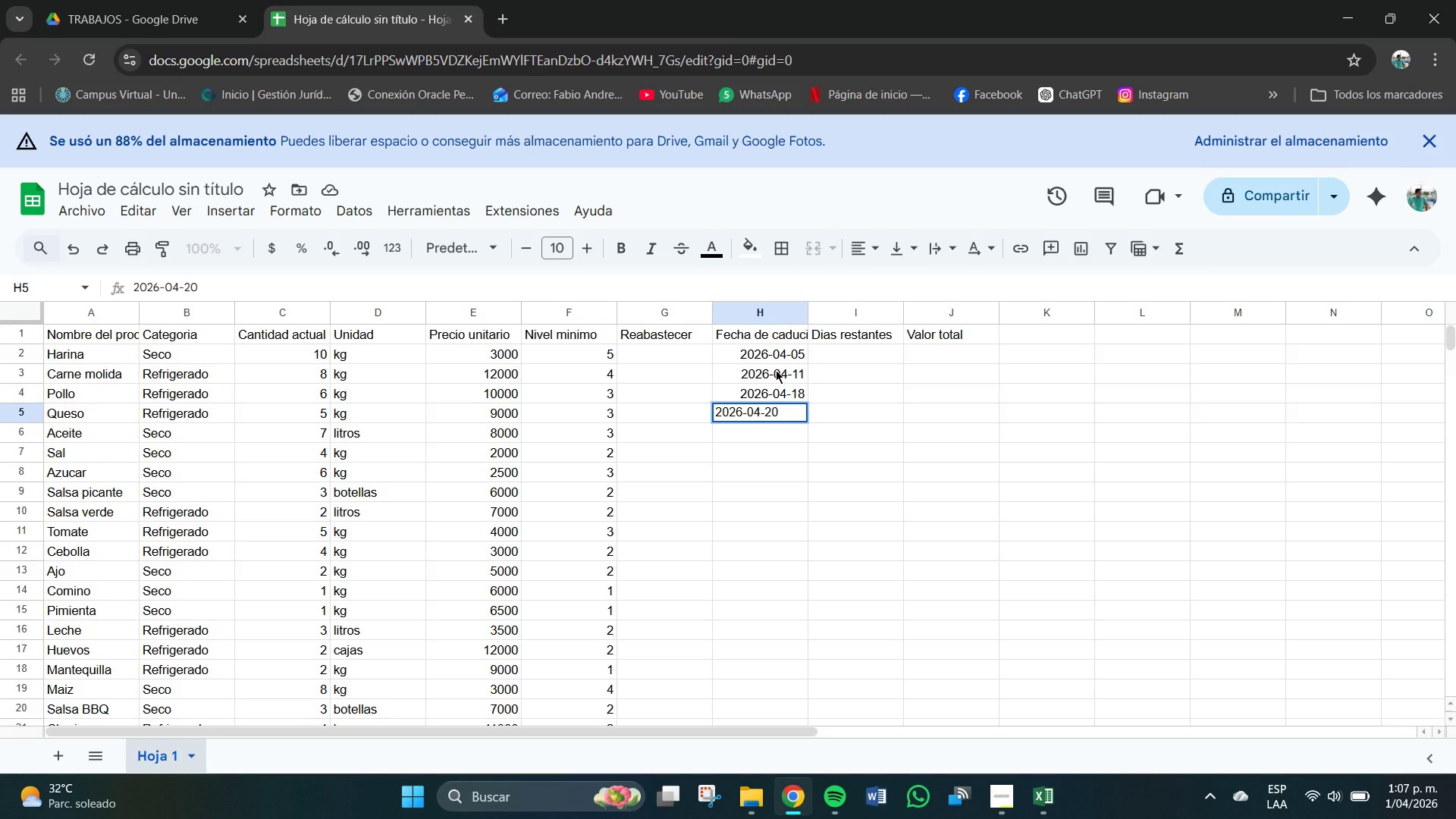 
key(Enter)
 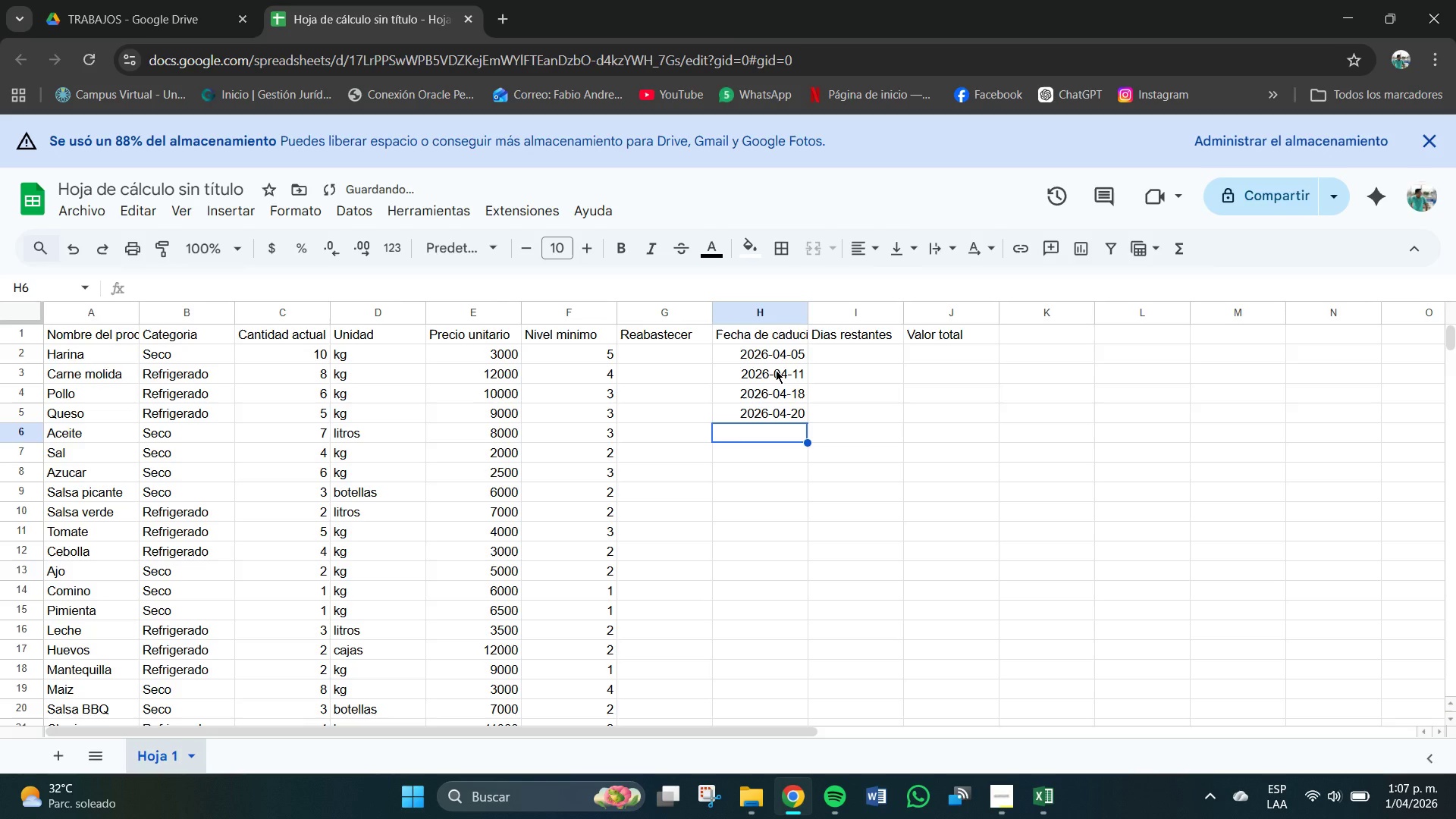 
key(Numpad2)
 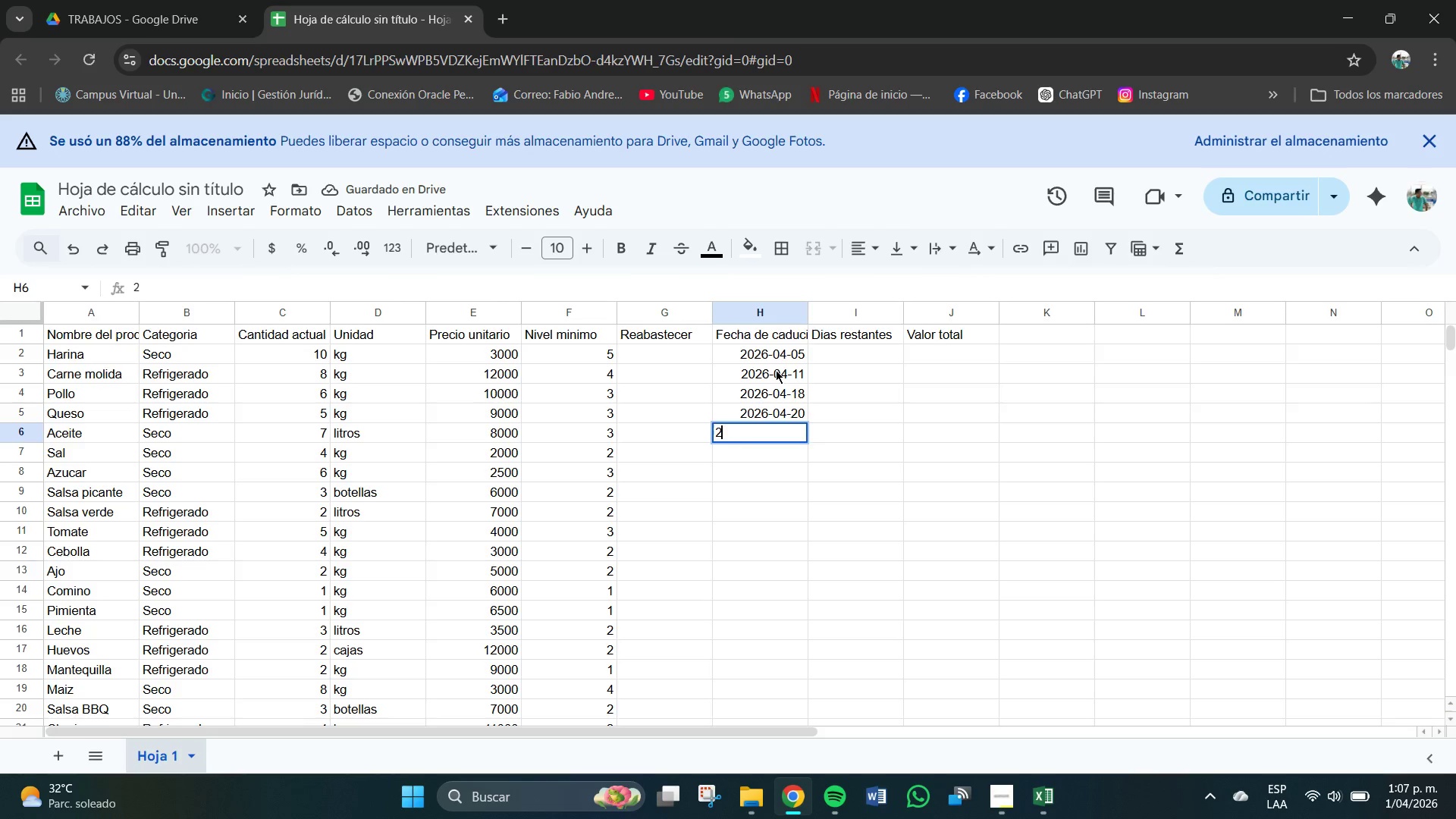 
key(Numpad0)
 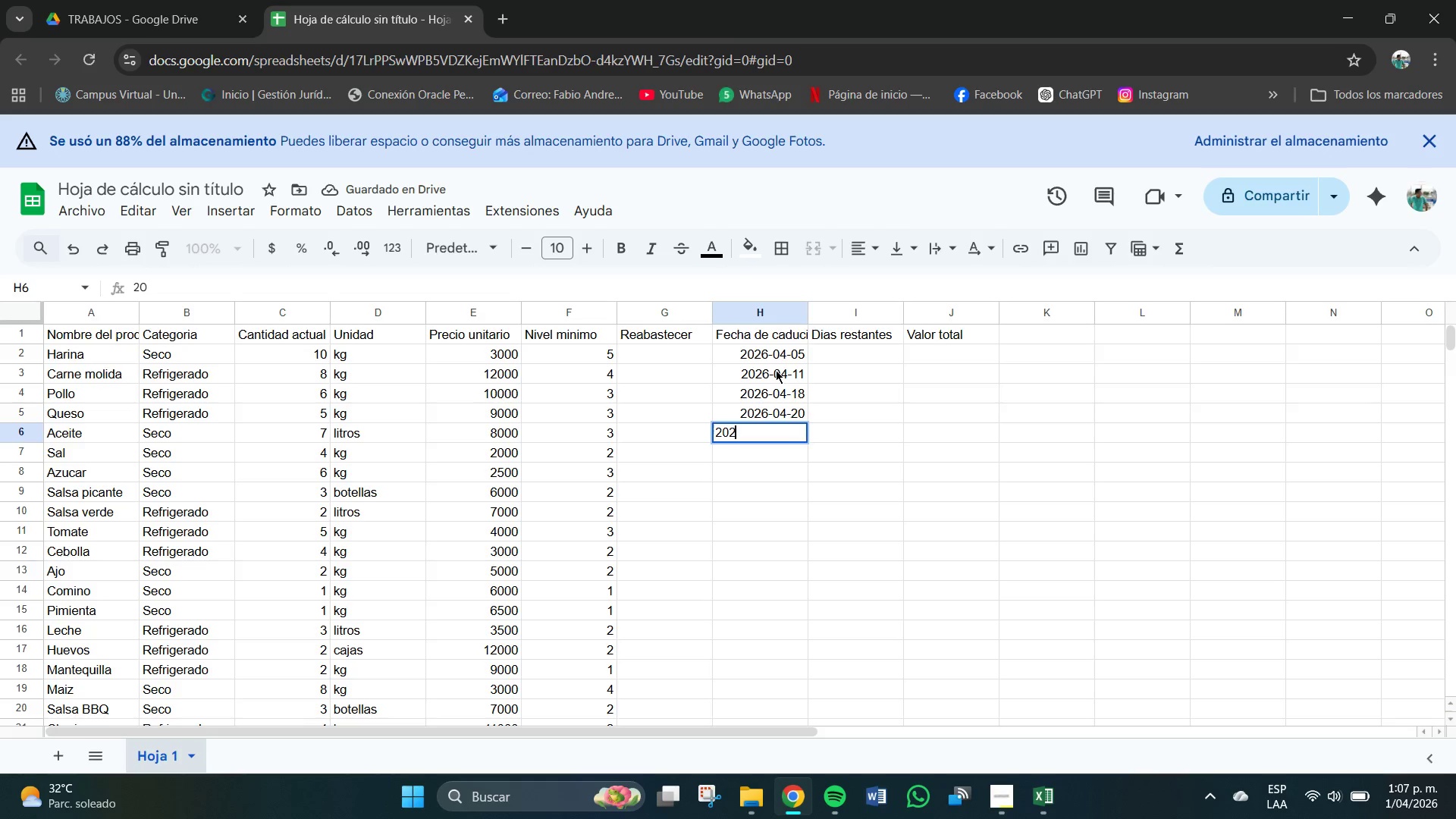 
key(Numpad2)
 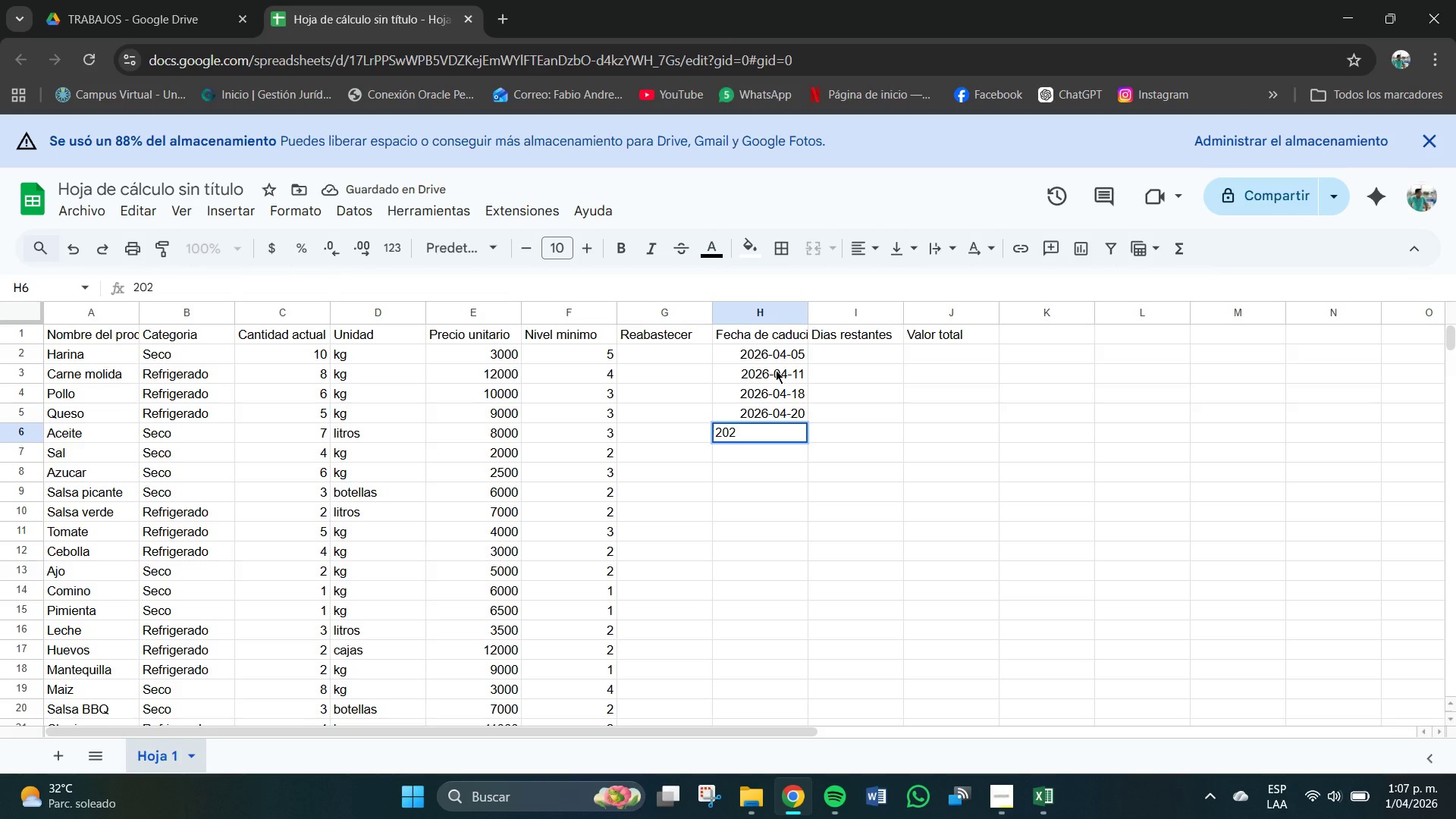 
key(Numpad6)
 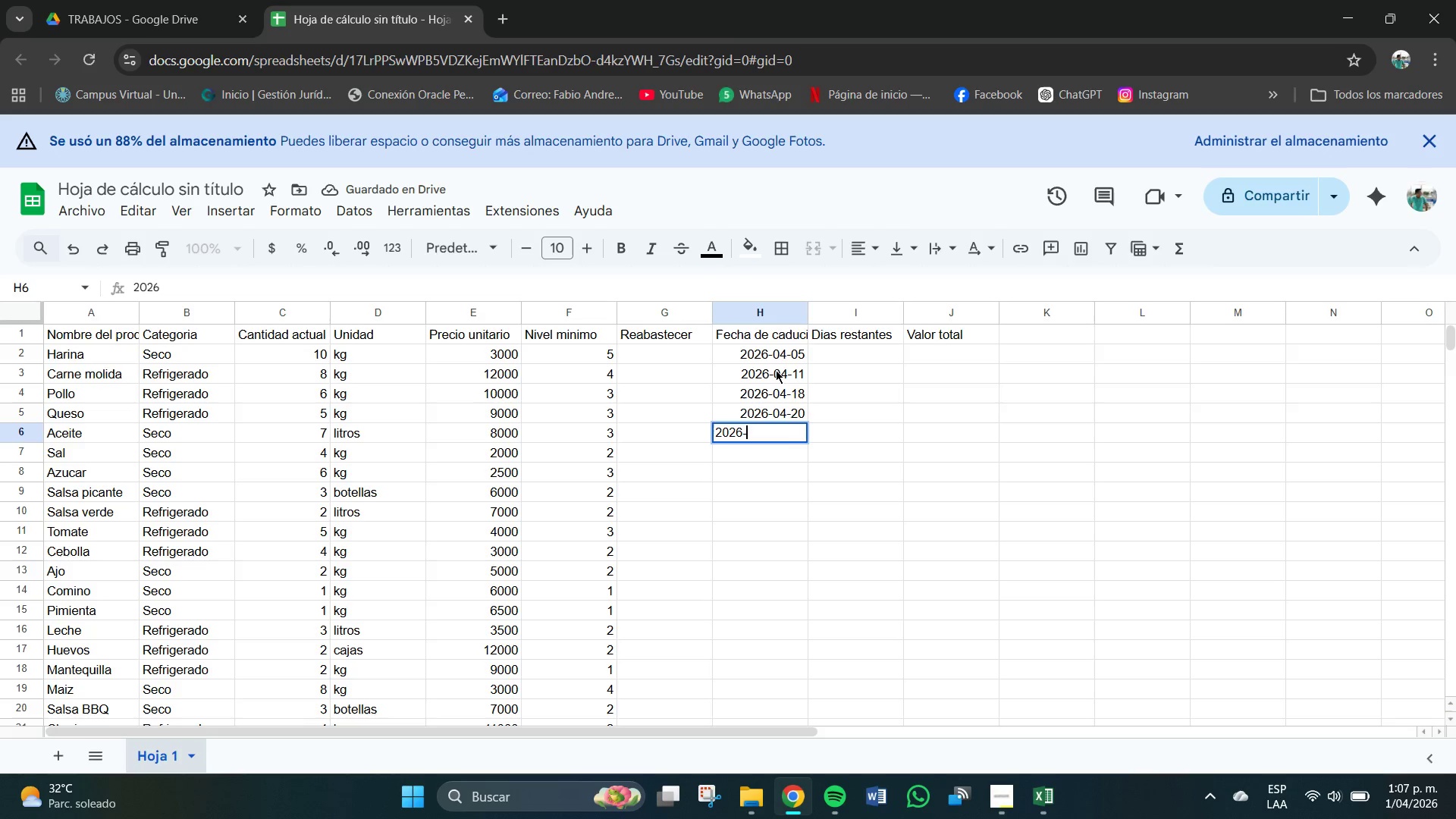 
key(Minus)
 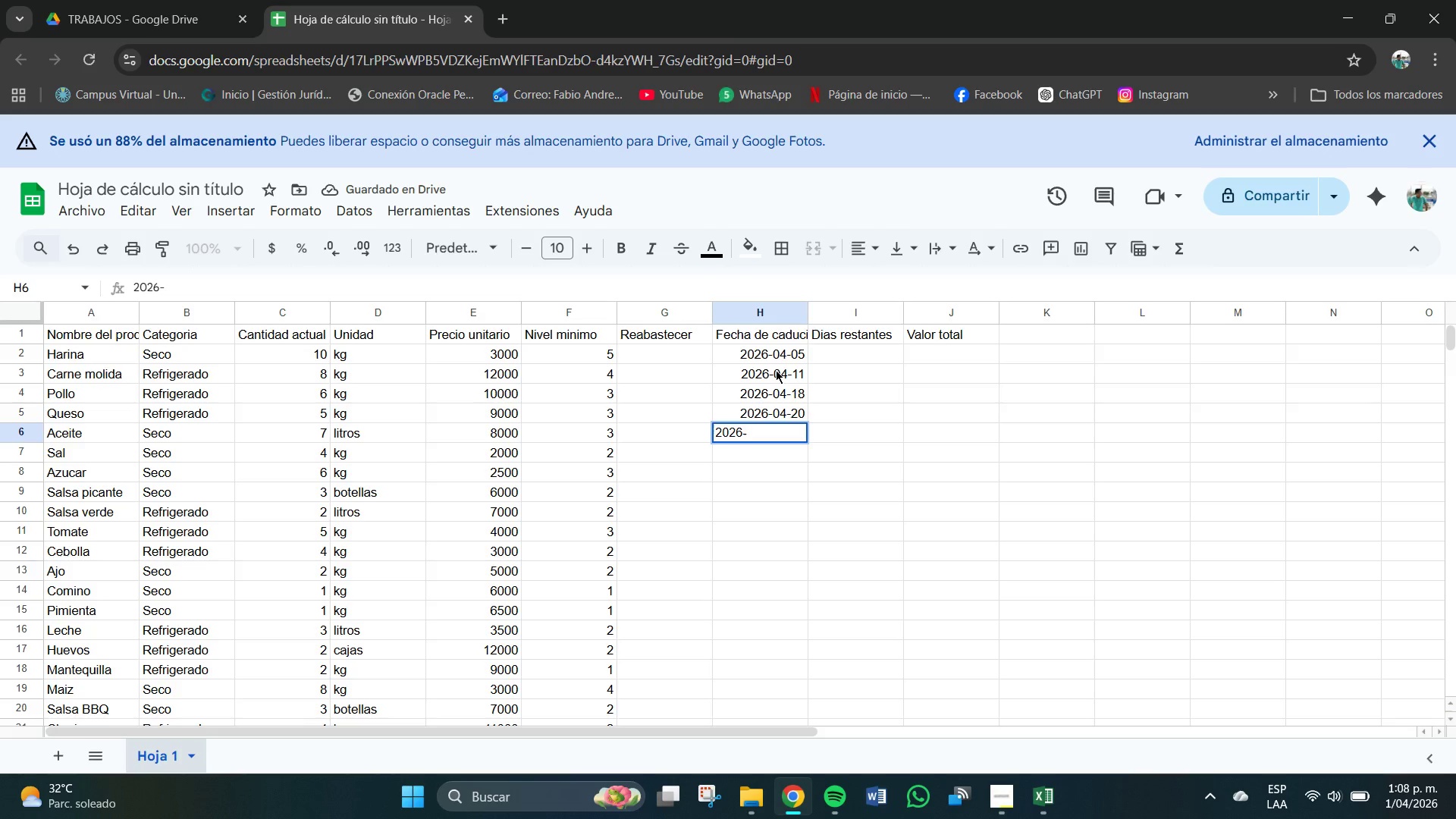 
key(Numpad0)
 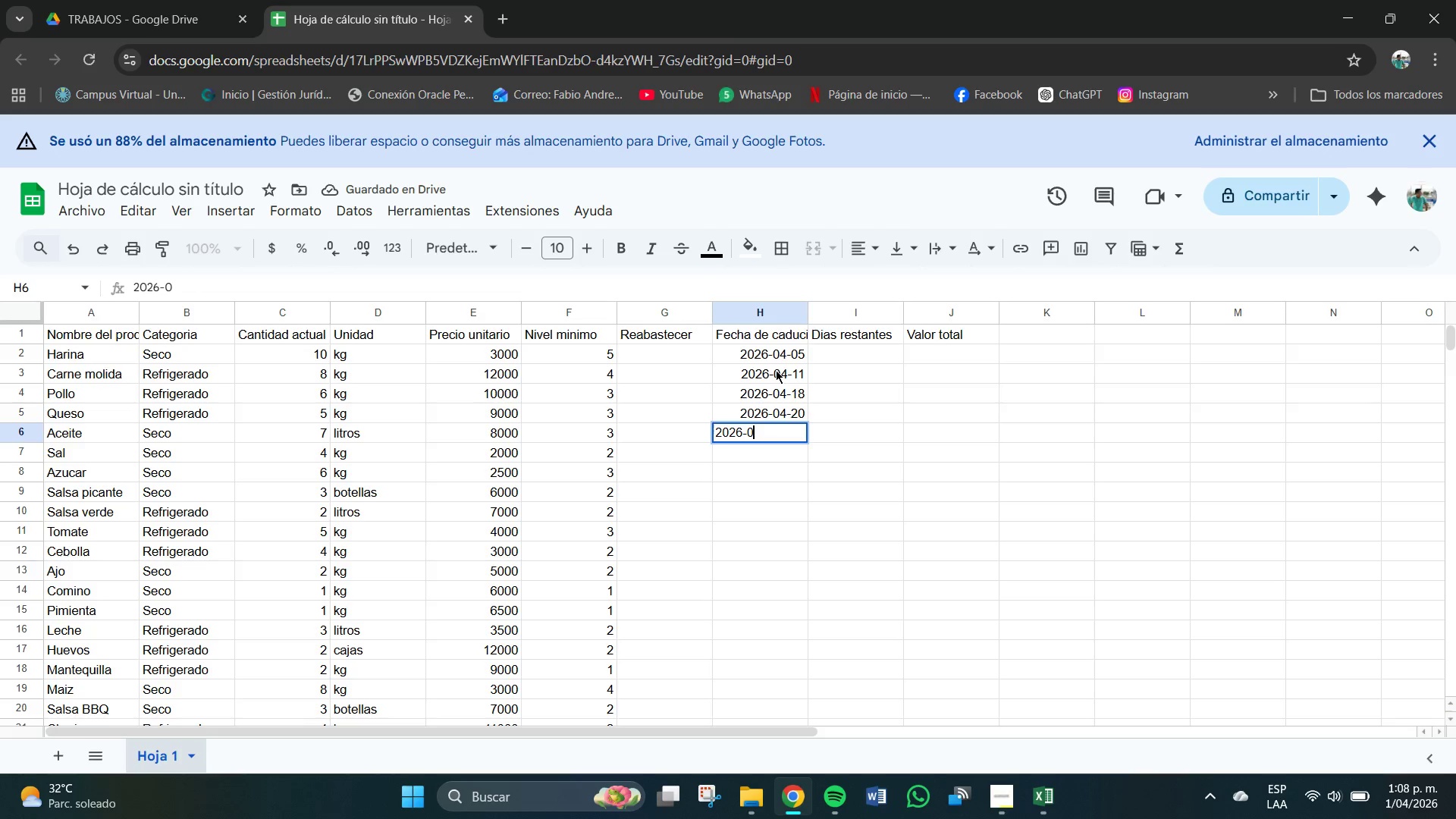 
key(Numpad4)
 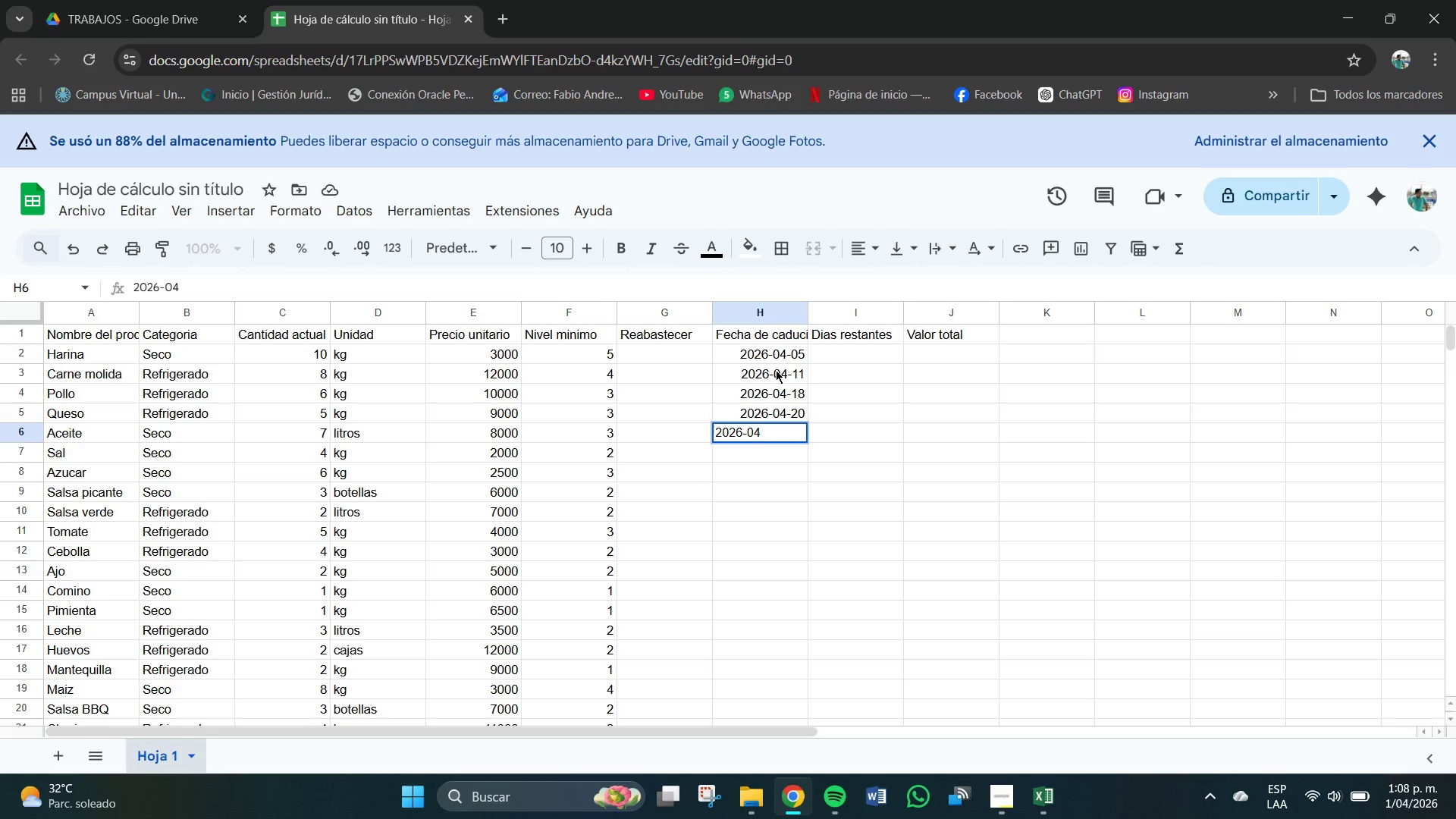 
key(Minus)
 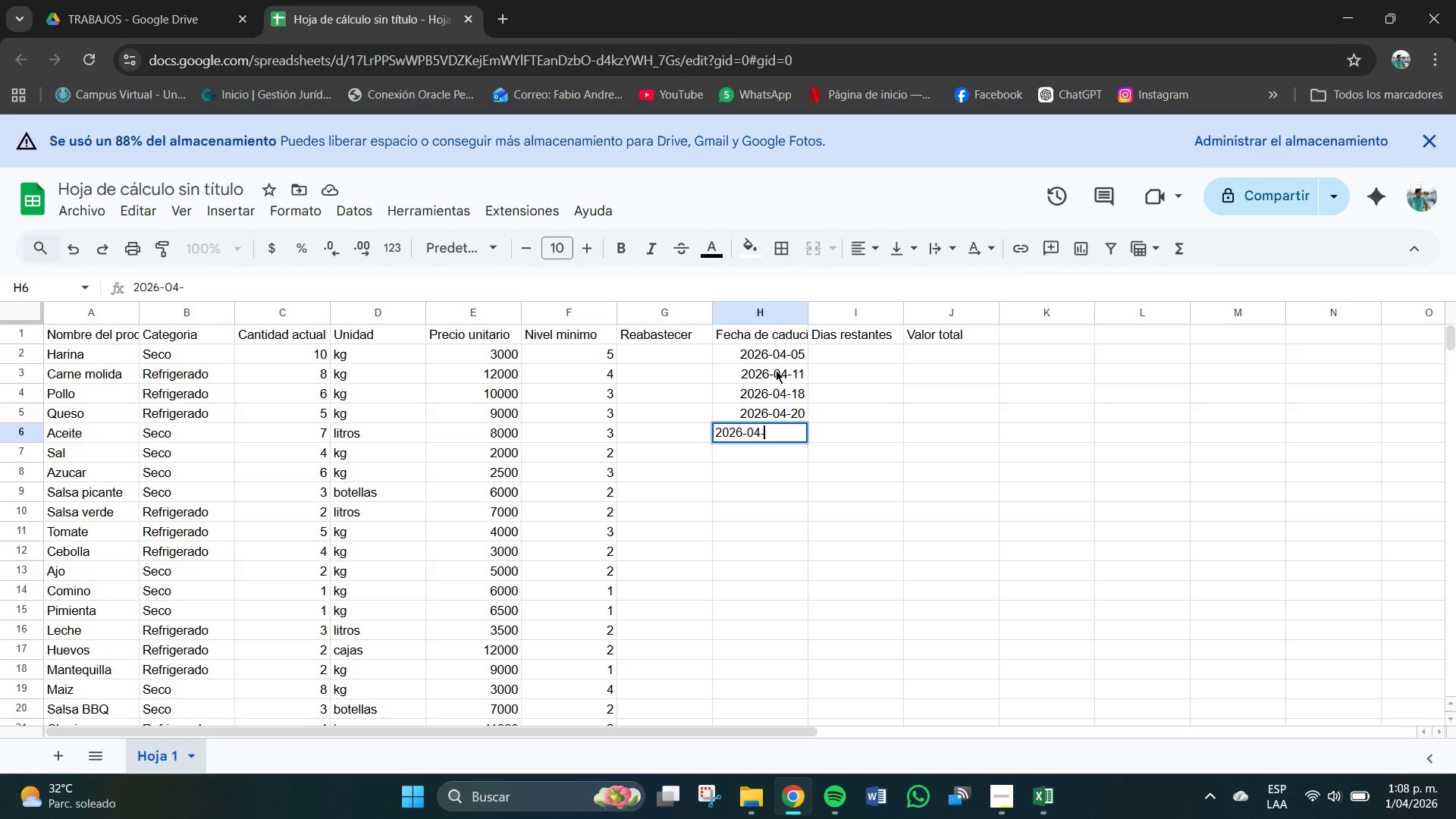 
key(Numpad2)
 